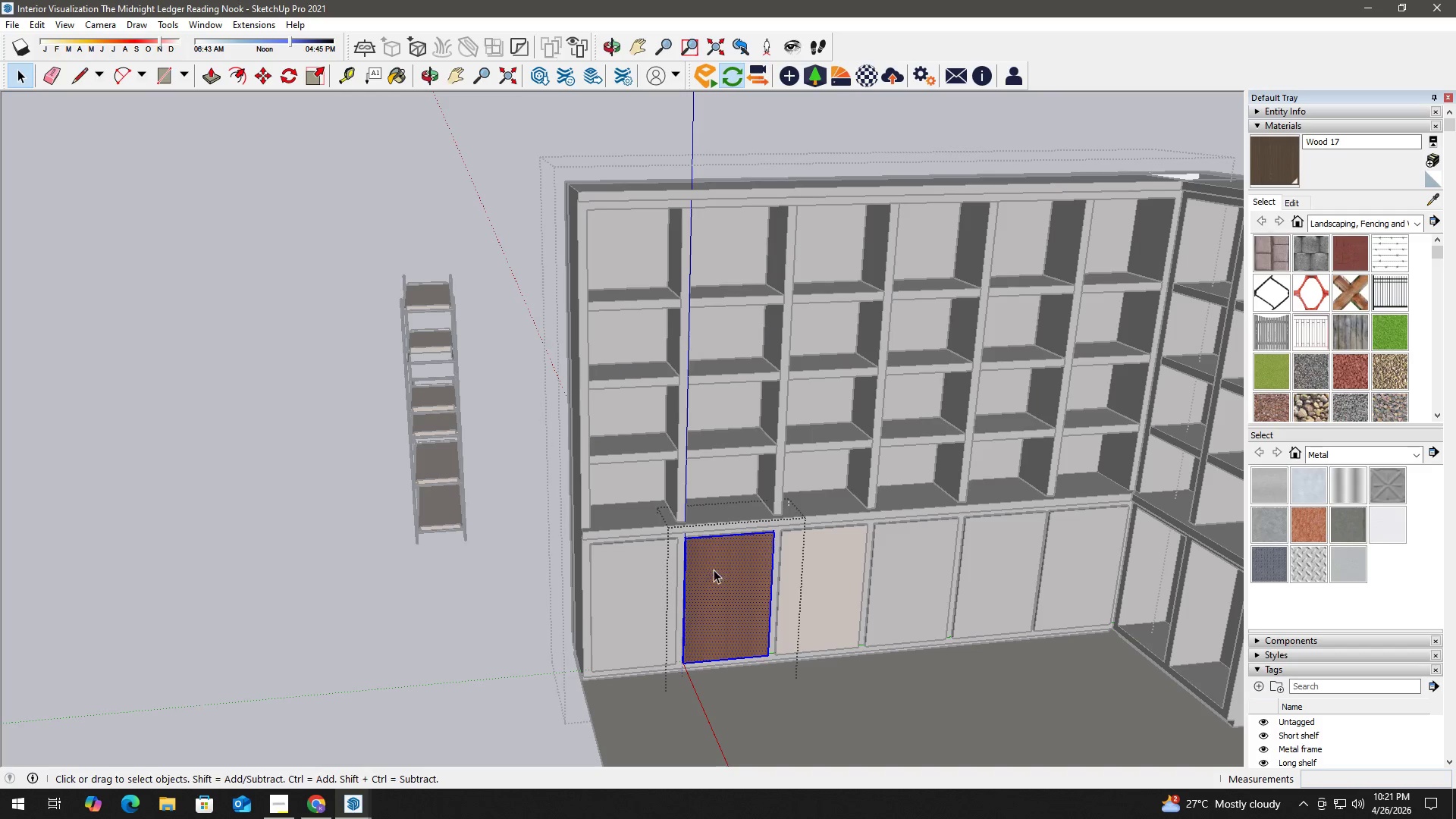 
key(B)
 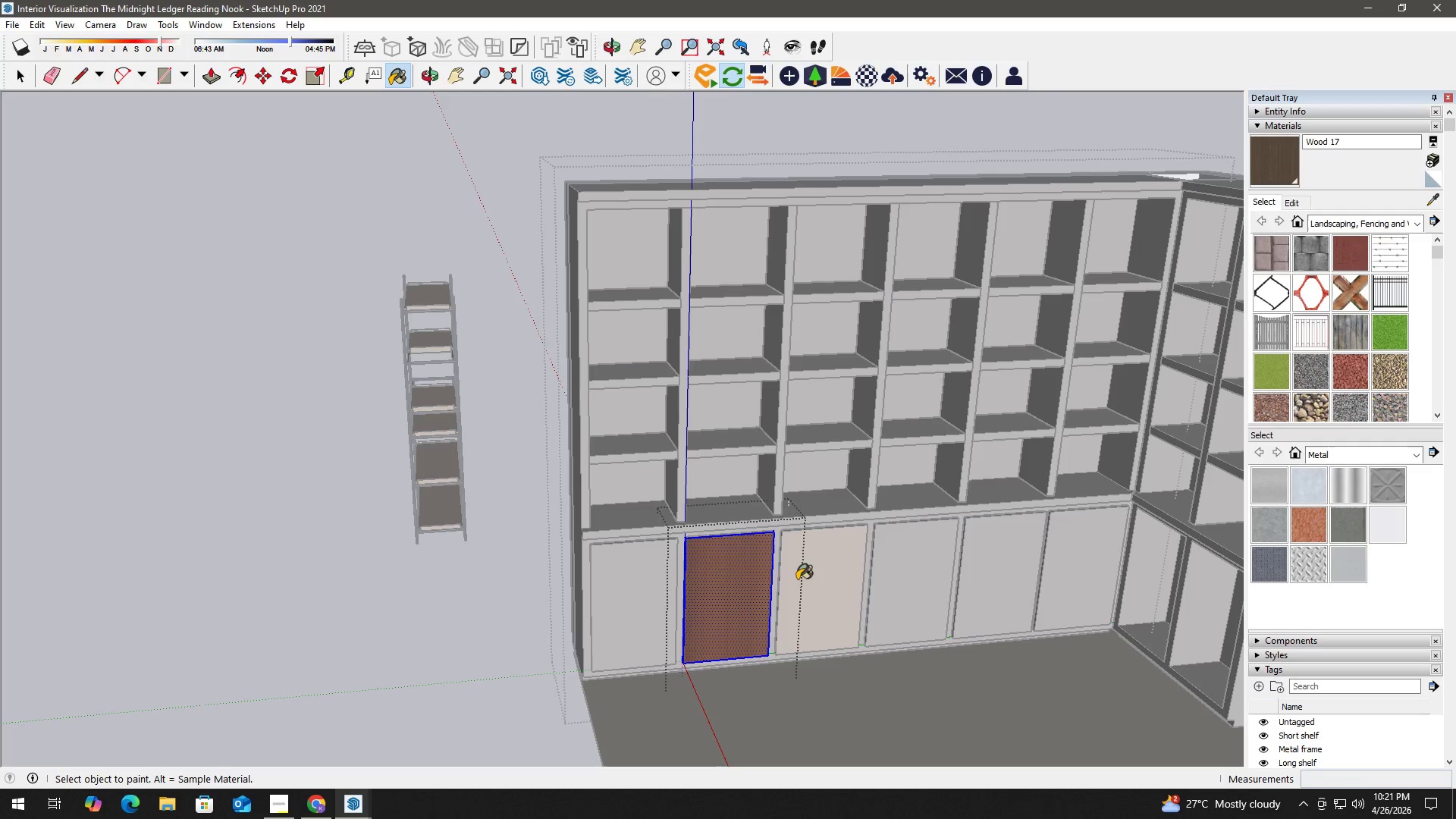 
left_click([696, 574])
 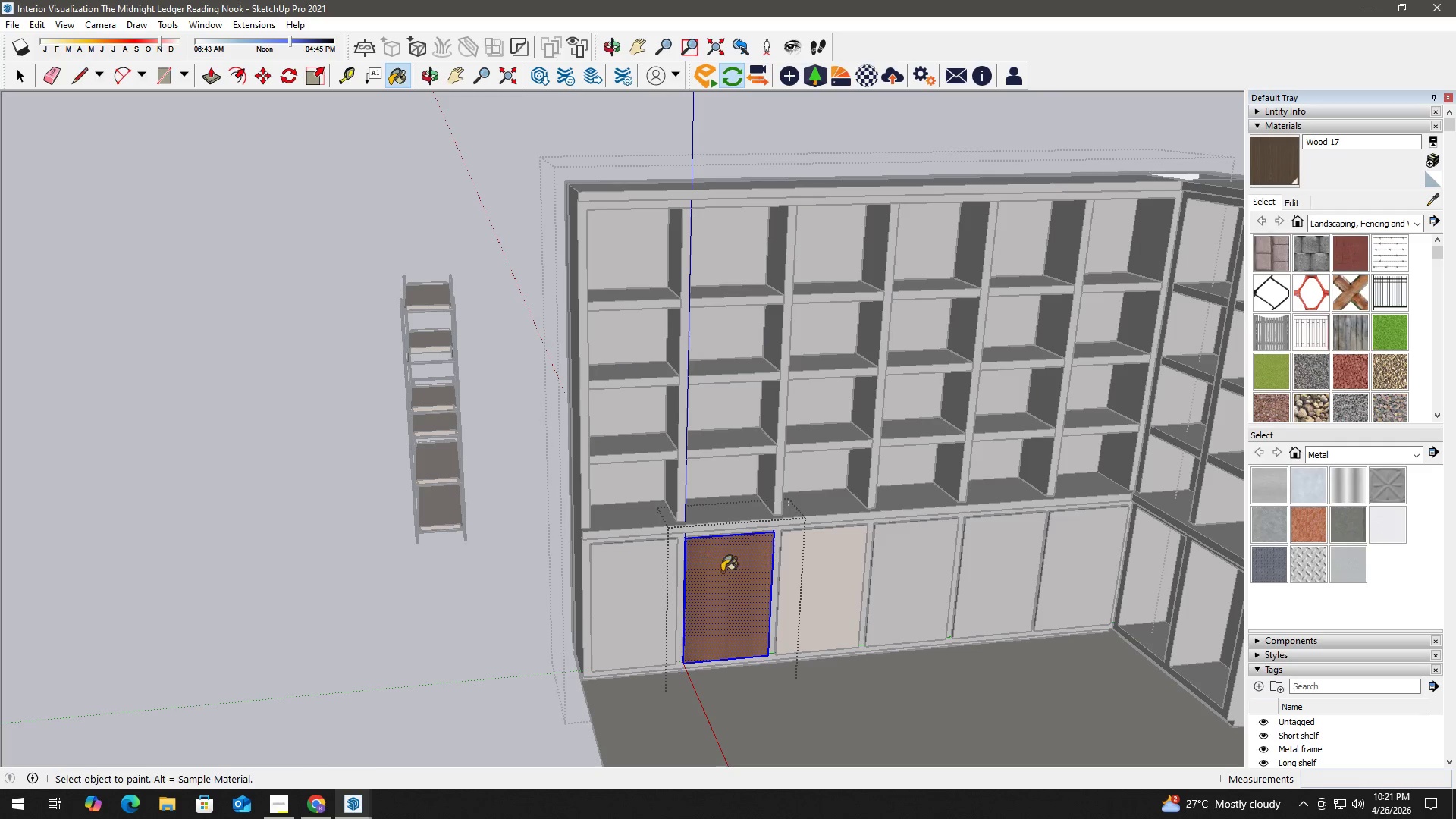 
key(Space)
 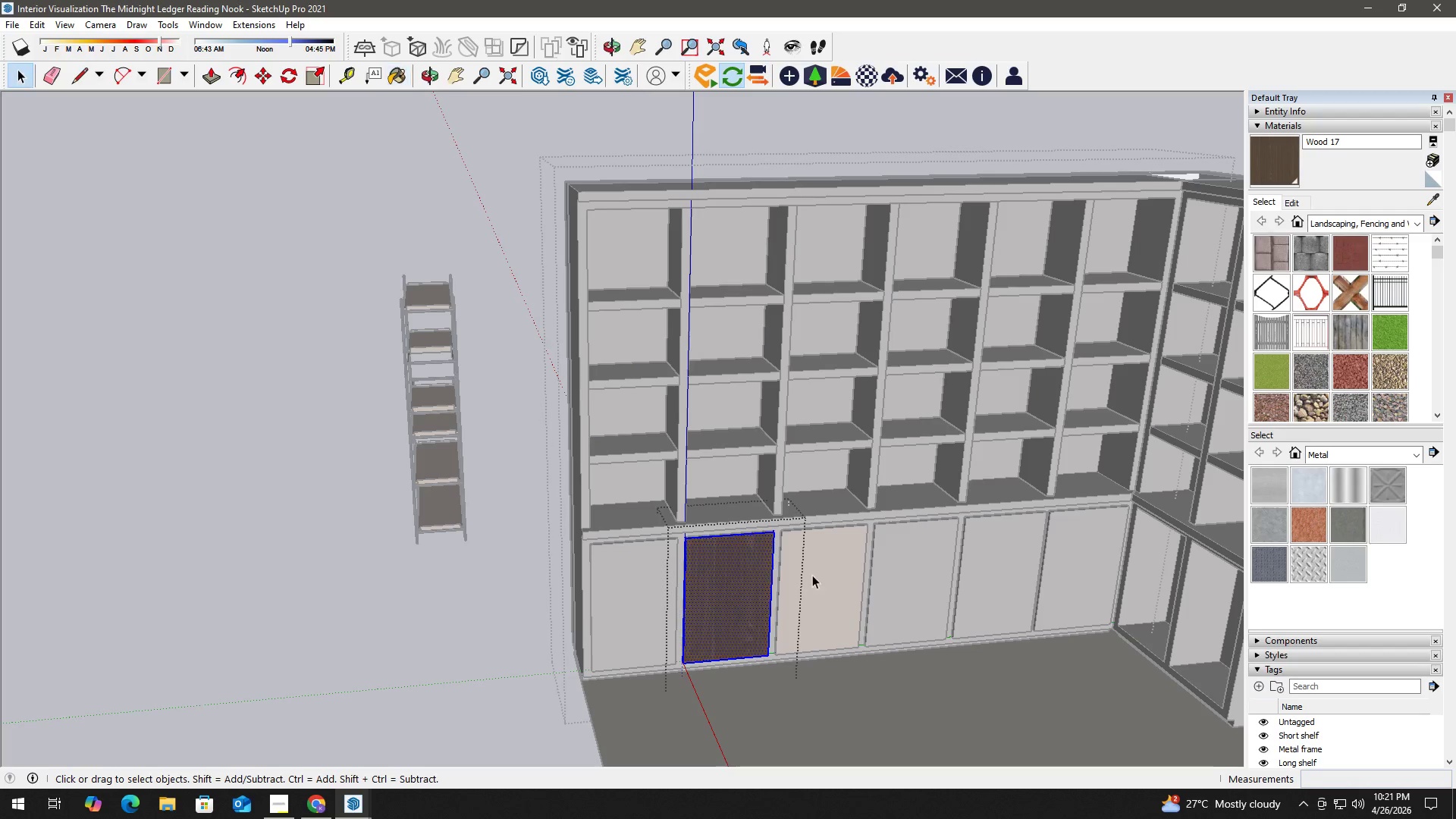 
key(Escape)
 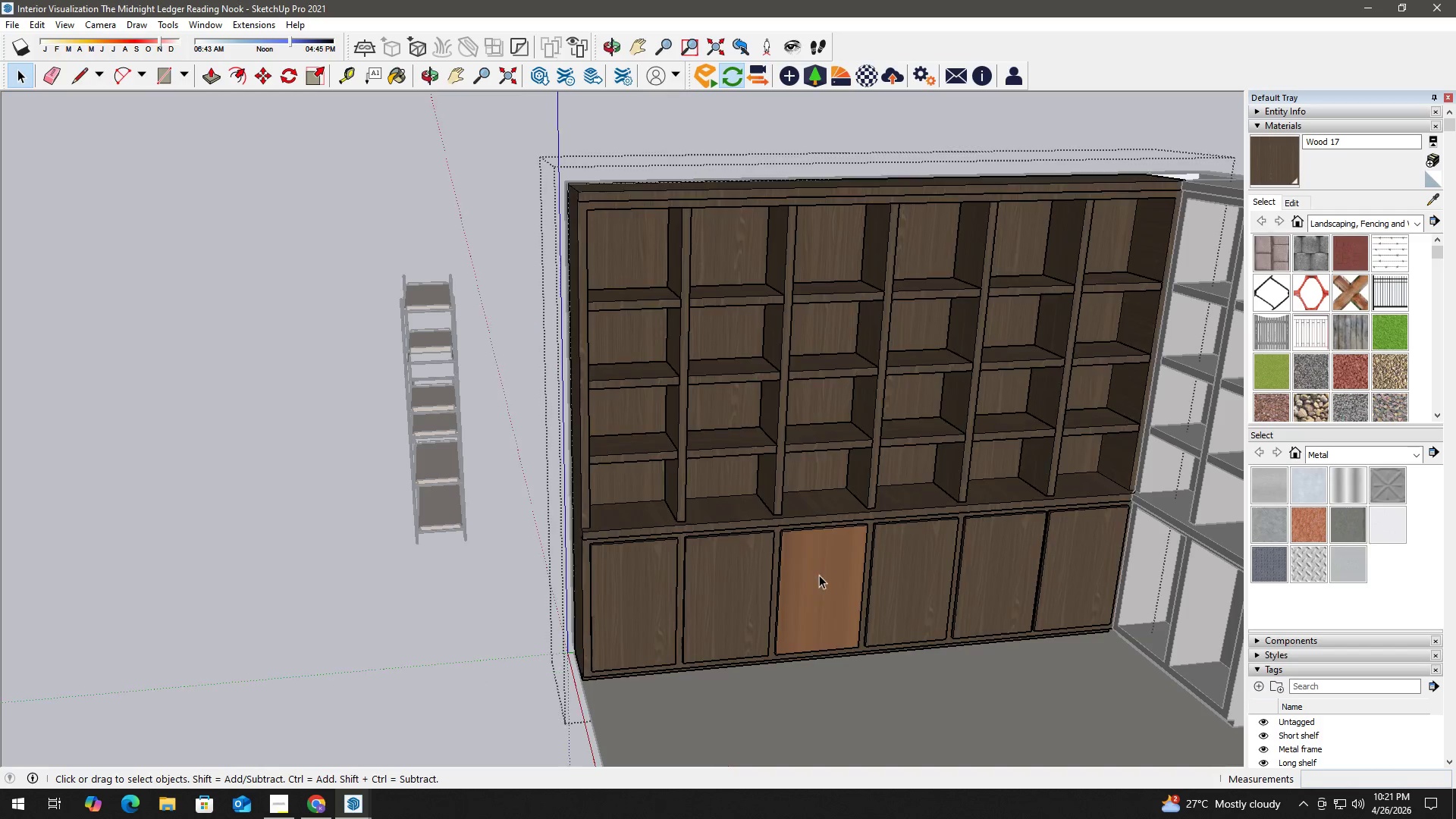 
left_click([819, 575])
 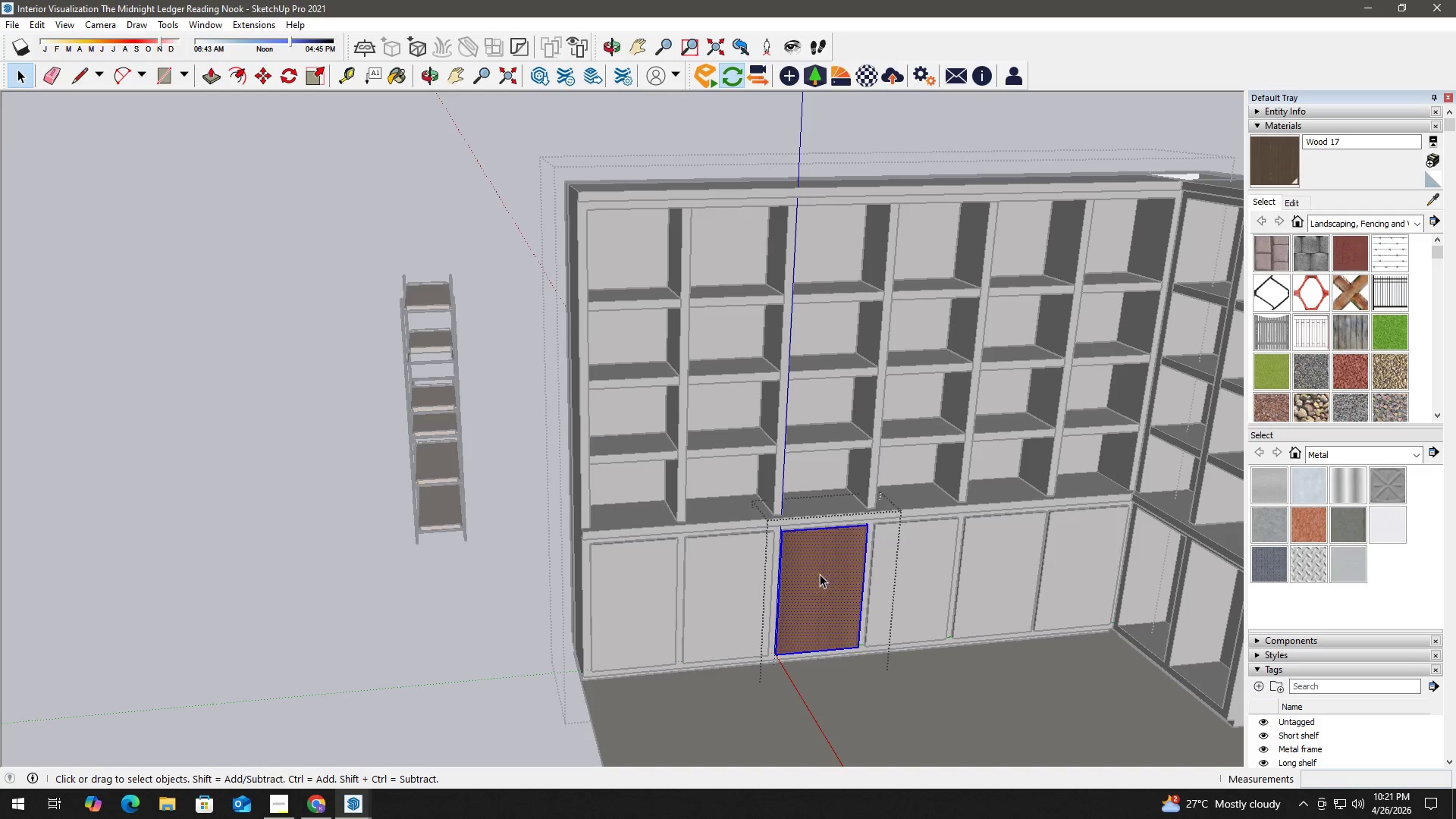 
triple_click([821, 573])
 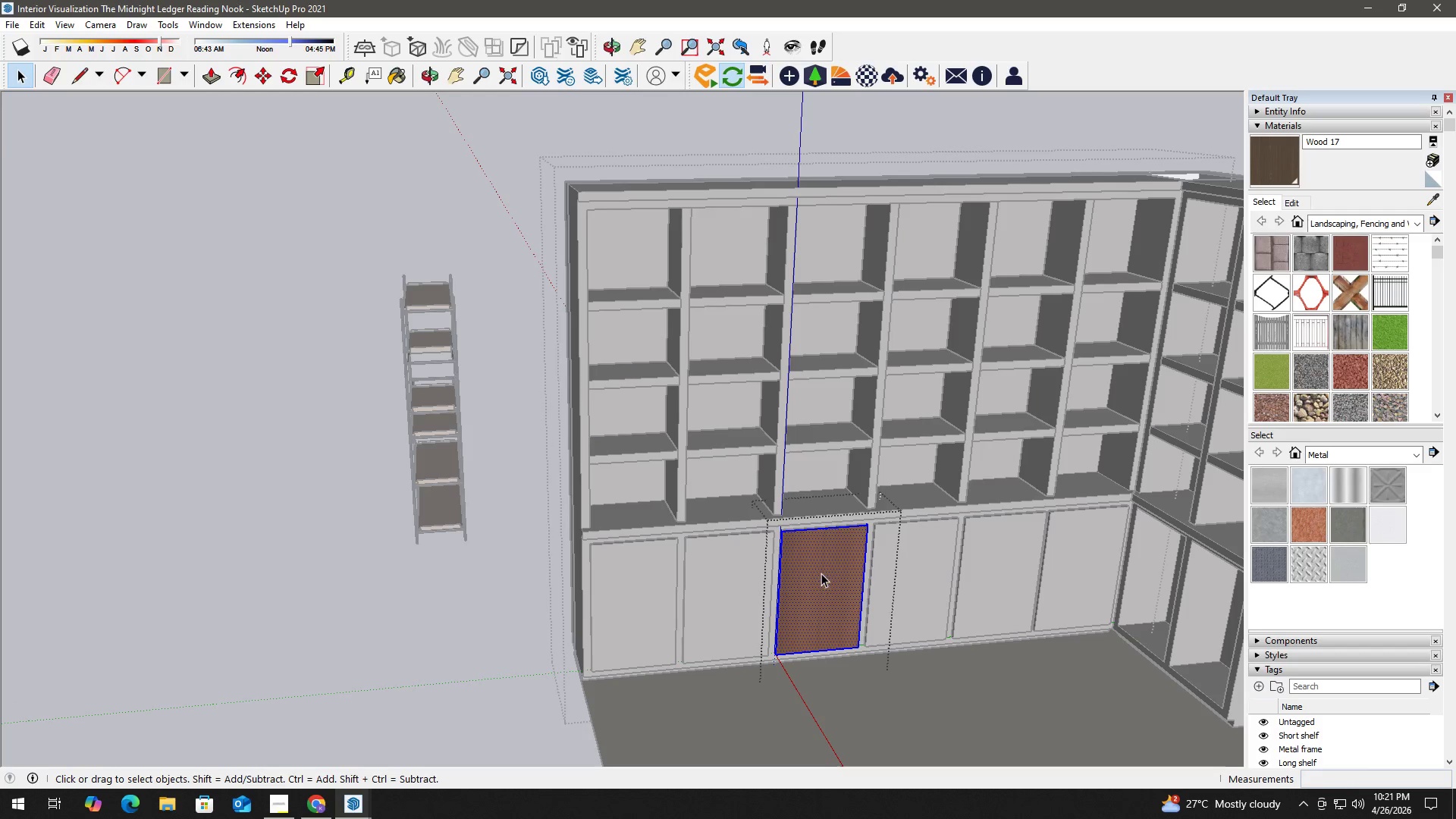 
triple_click([821, 573])
 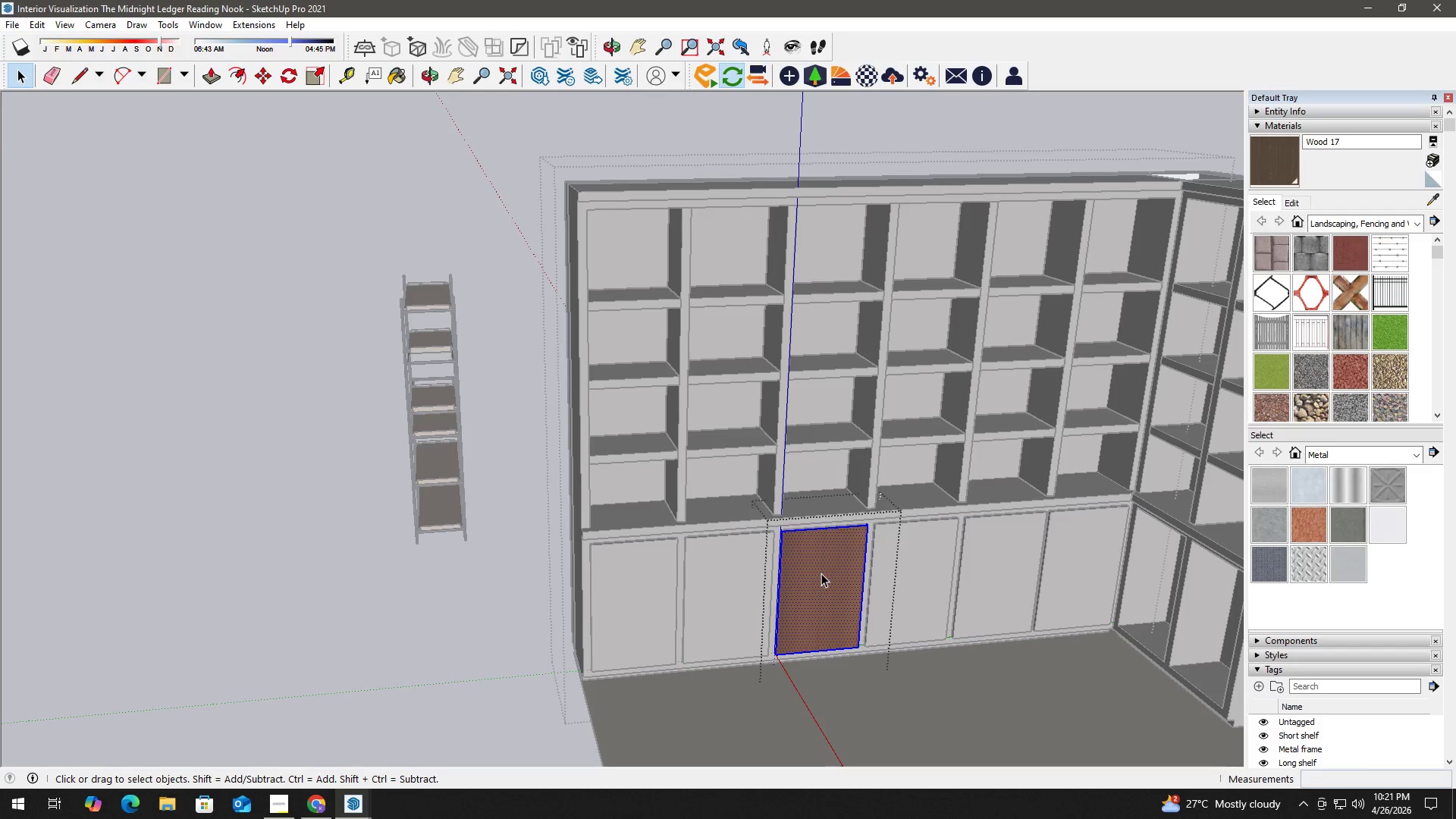 
key(B)
 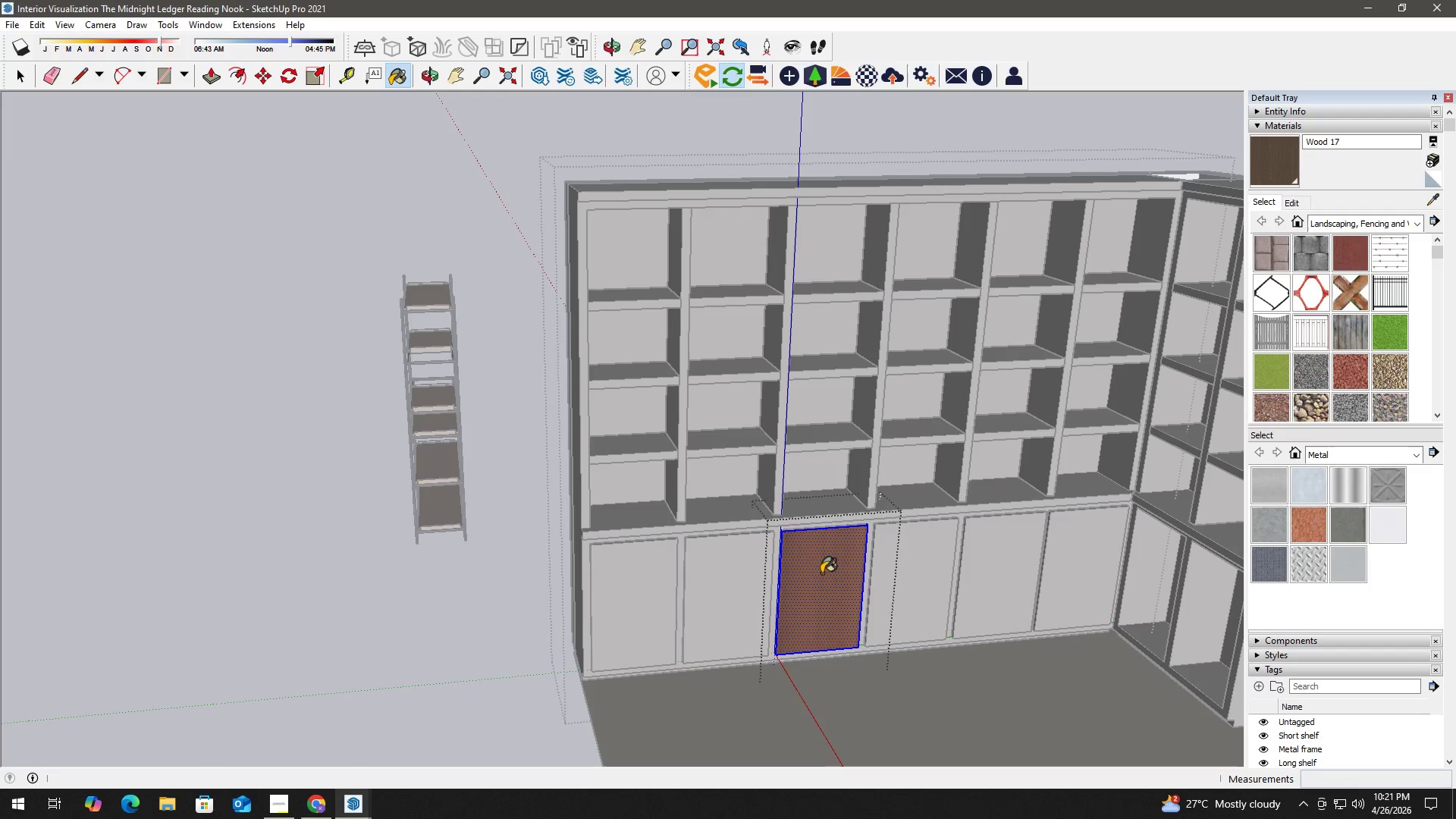 
triple_click([821, 573])
 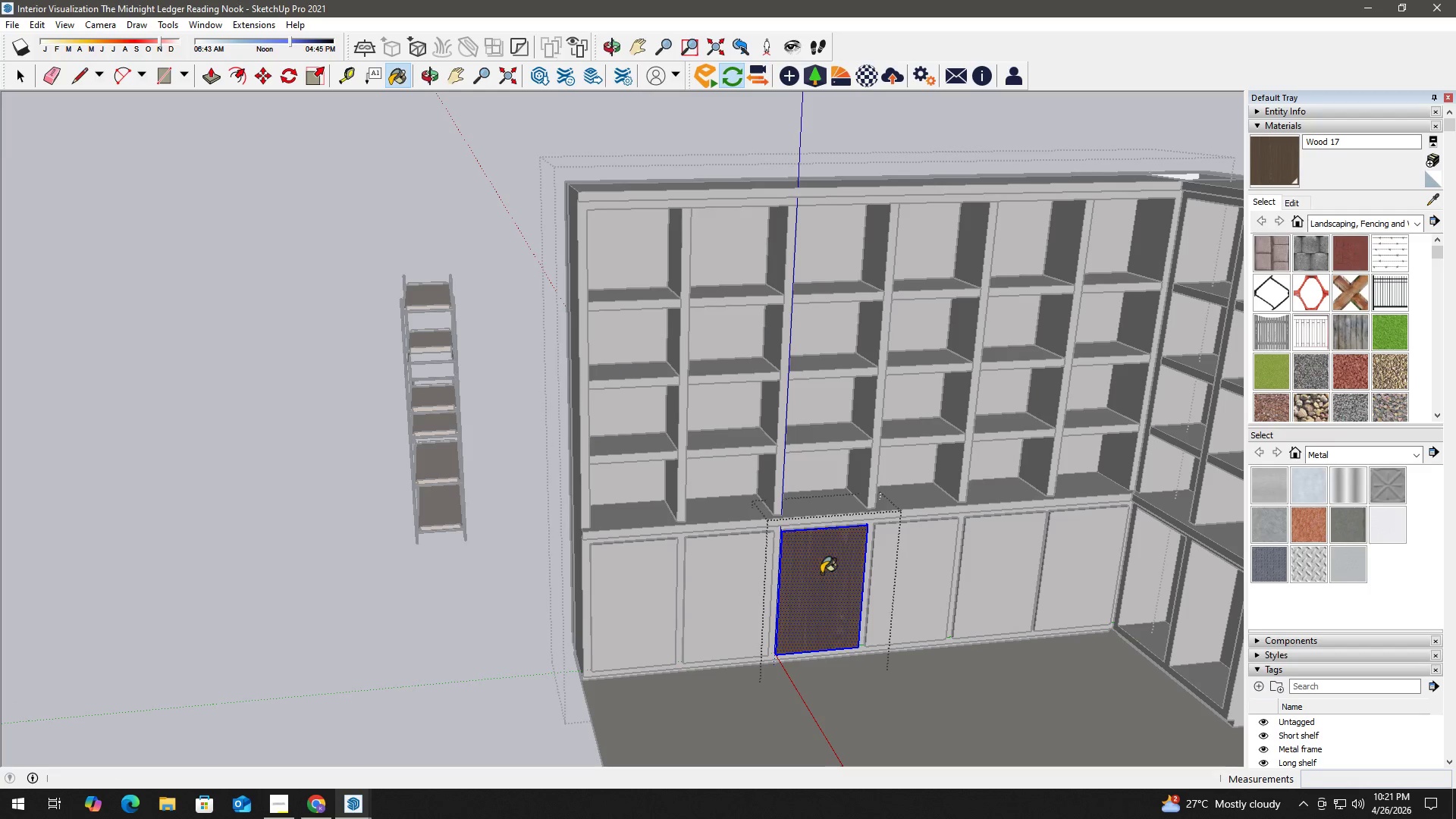 
triple_click([821, 573])
 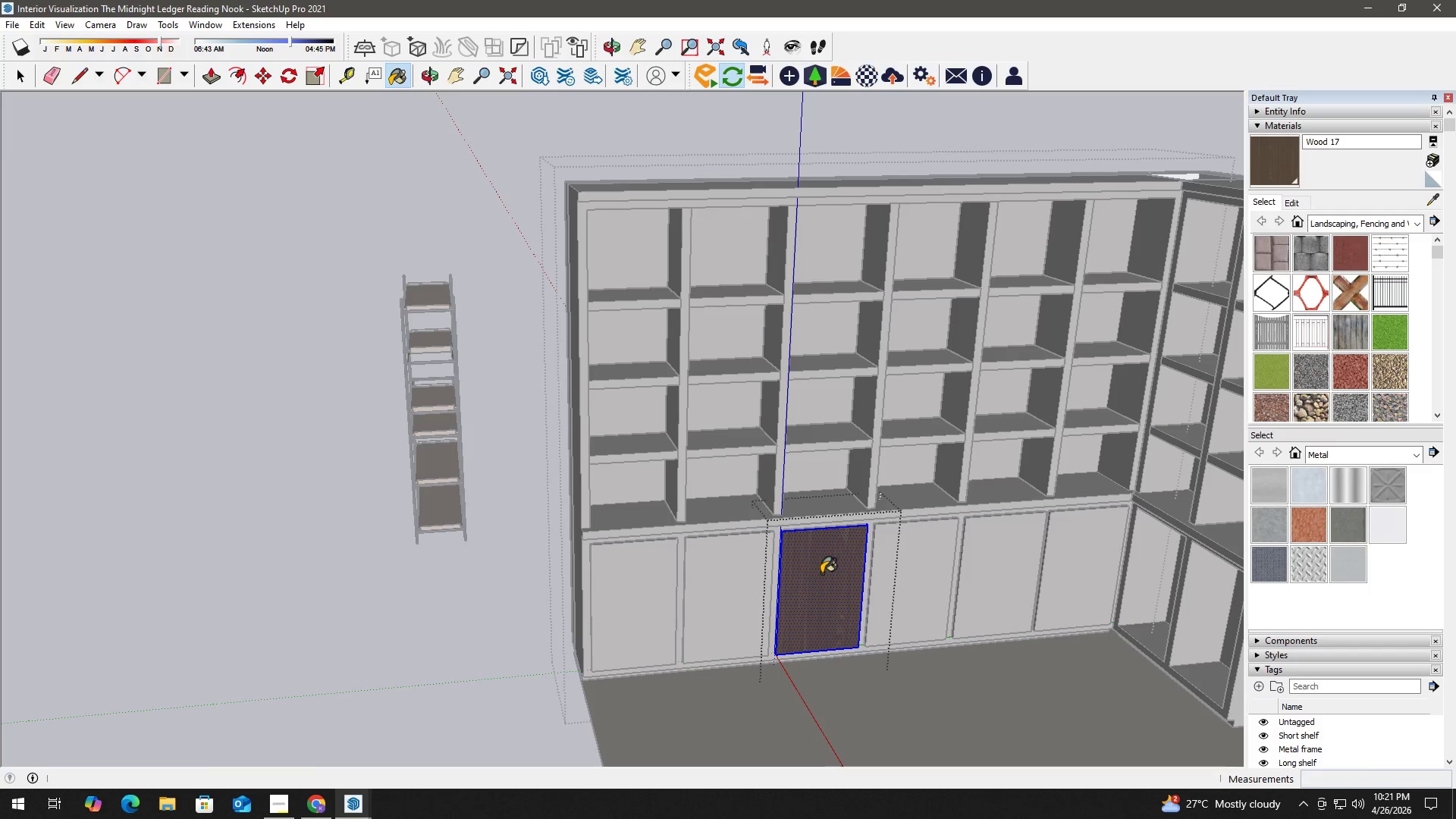 
triple_click([821, 573])
 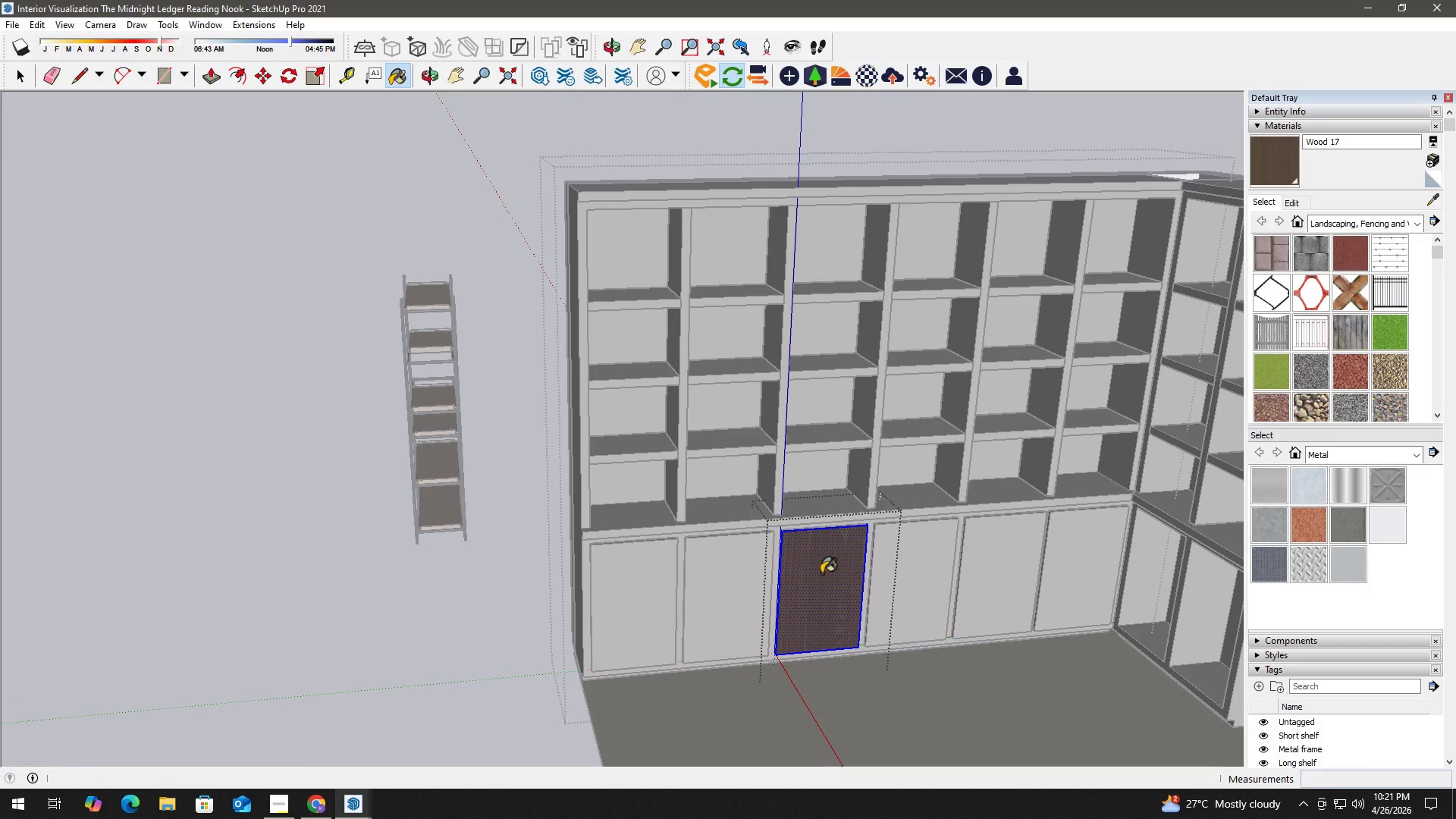 
key(Space)
 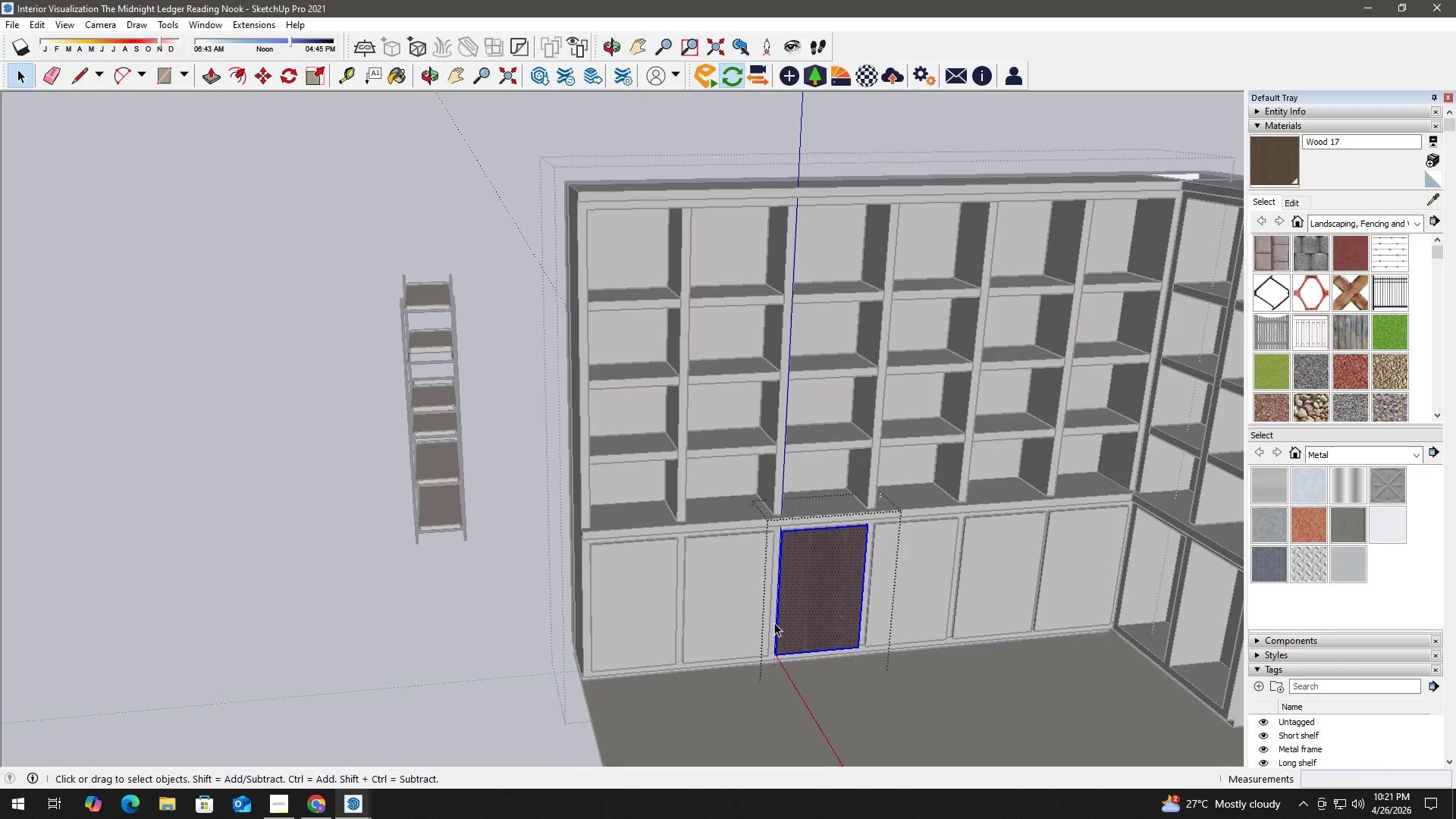 
key(Escape)
 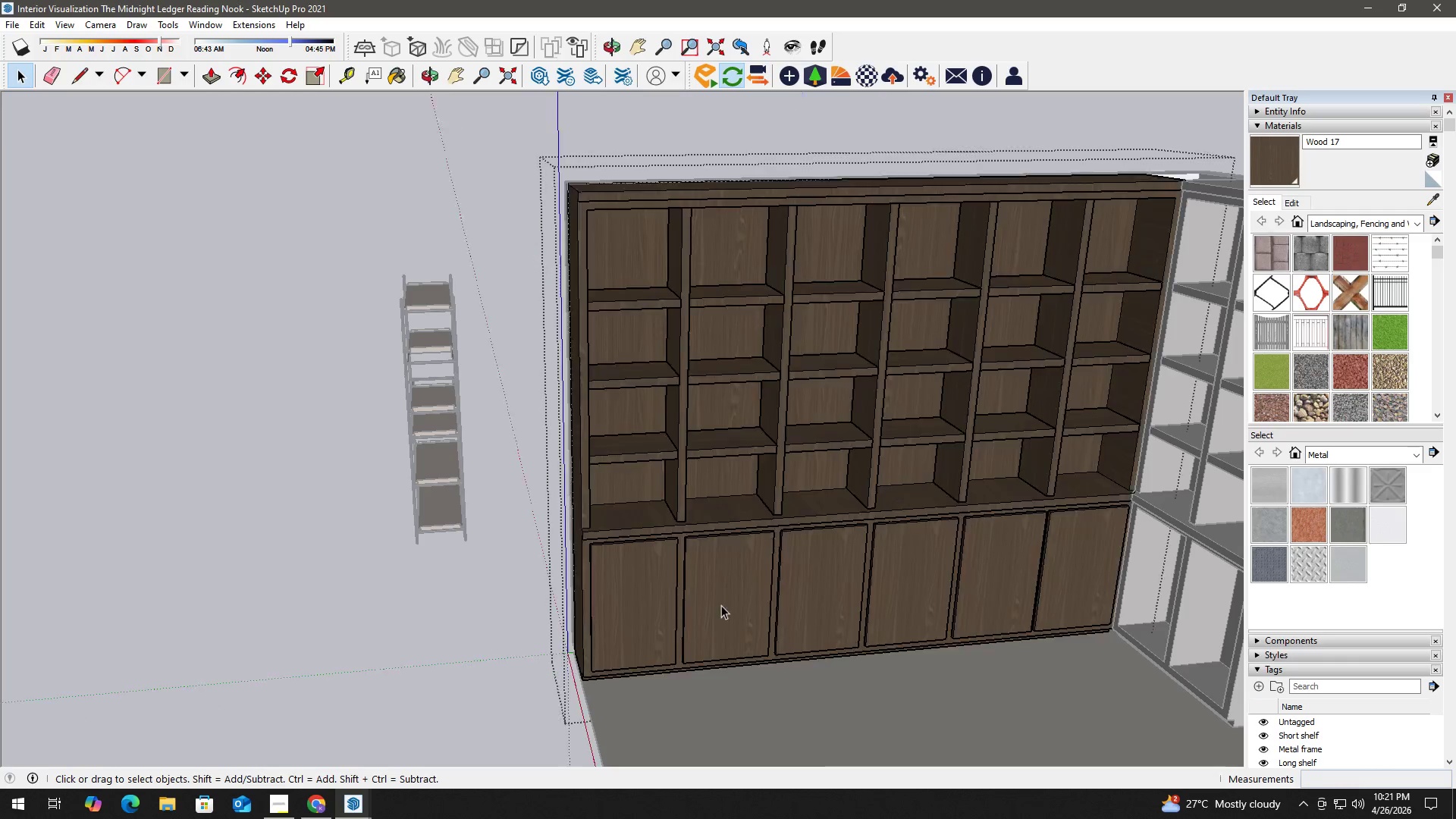 
key(Escape)
 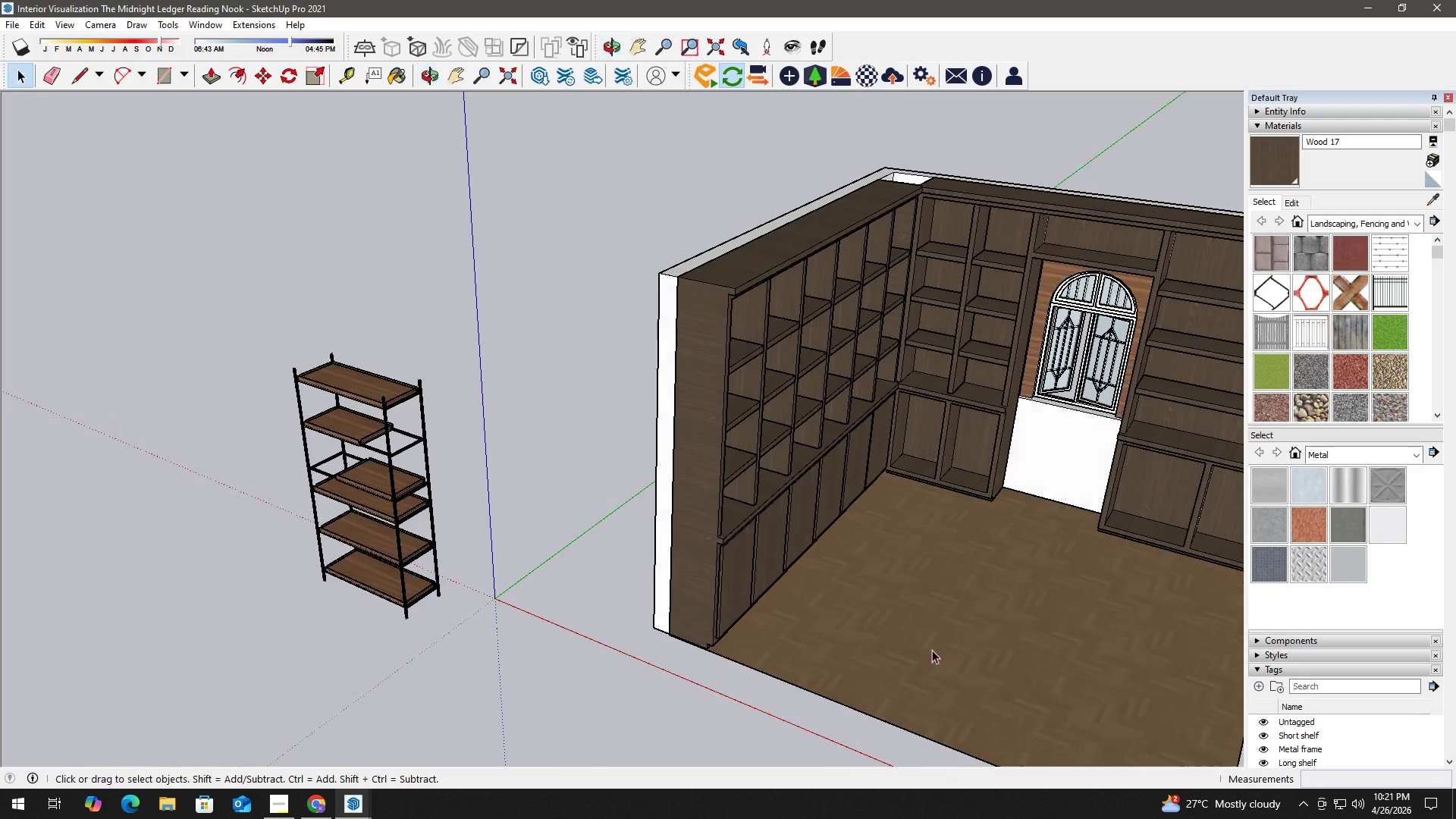 
scroll: coordinate [708, 602], scroll_direction: down, amount: 2.0
 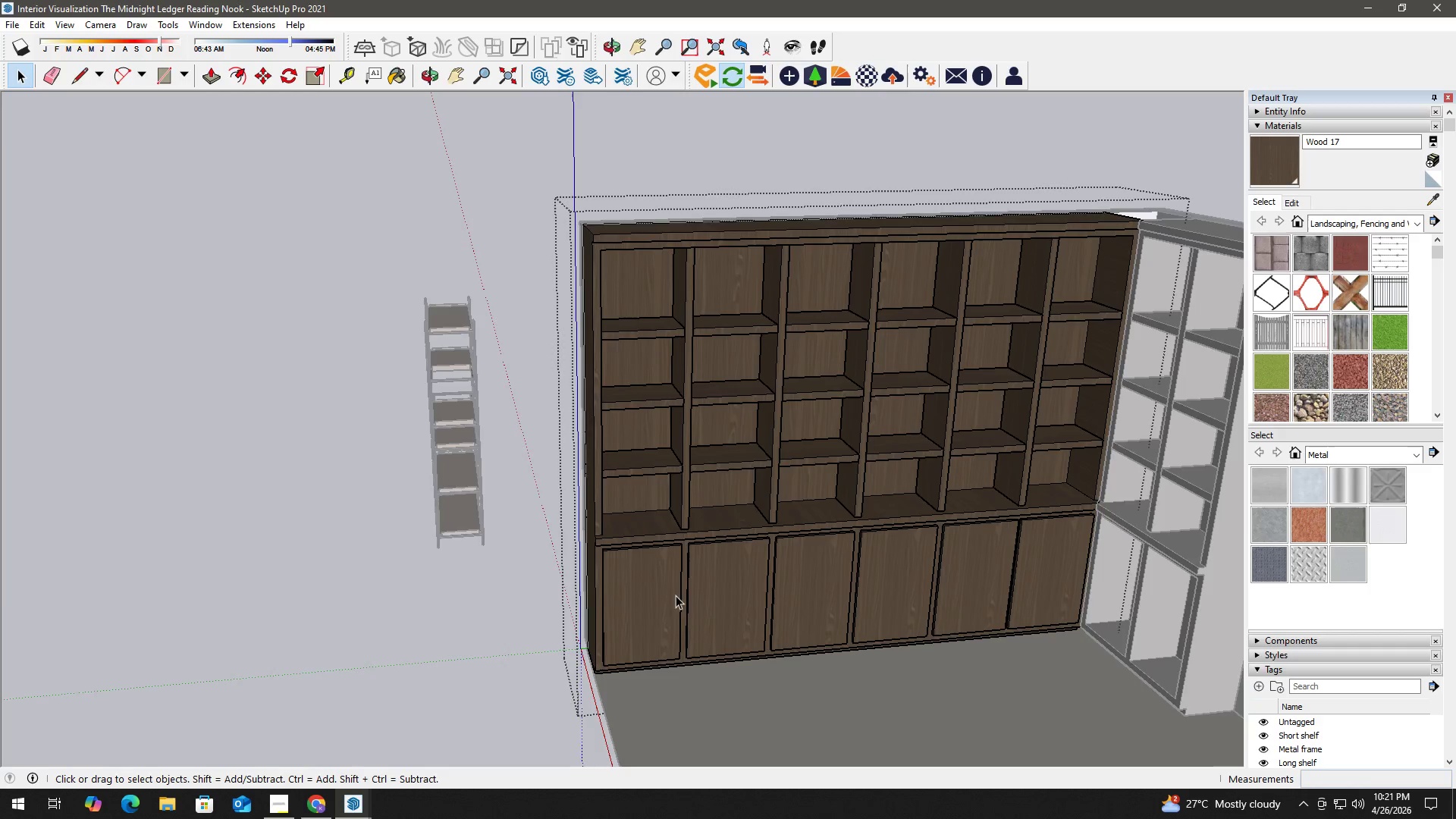 
type(hh)
 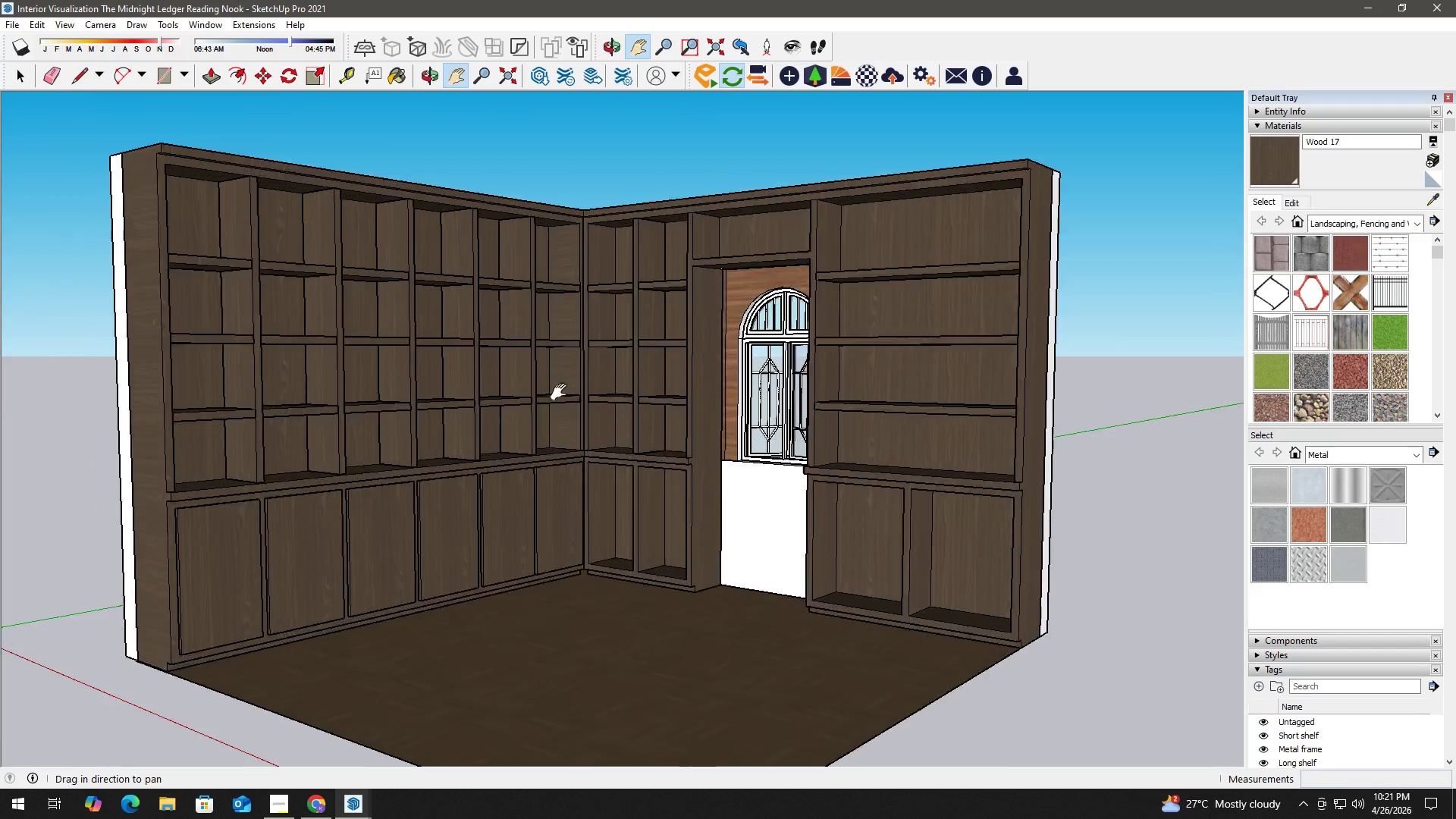 
left_click_drag(start_coordinate=[910, 579], to_coordinate=[522, 536])
 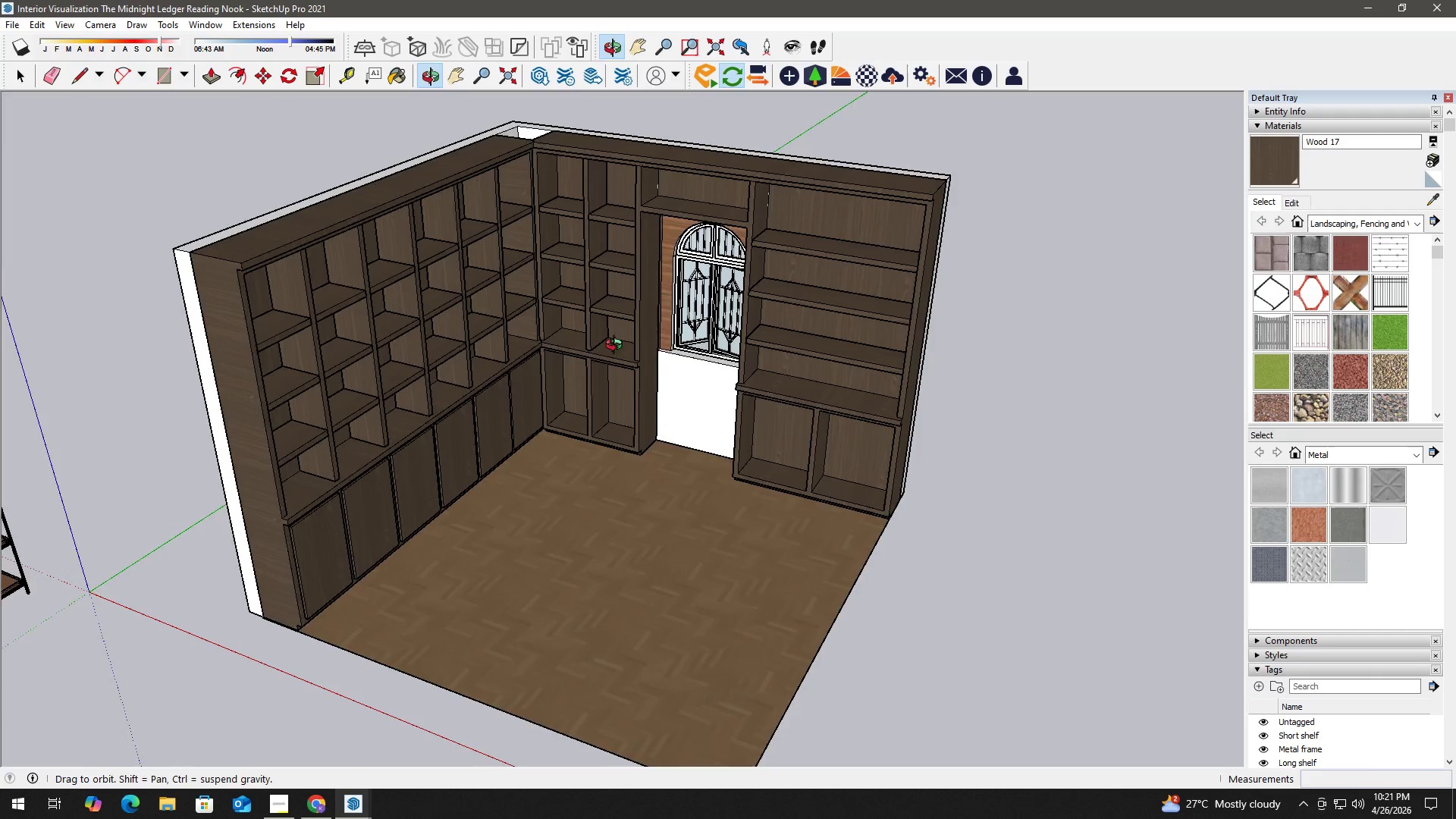 
left_click_drag(start_coordinate=[556, 349], to_coordinate=[563, 403])
 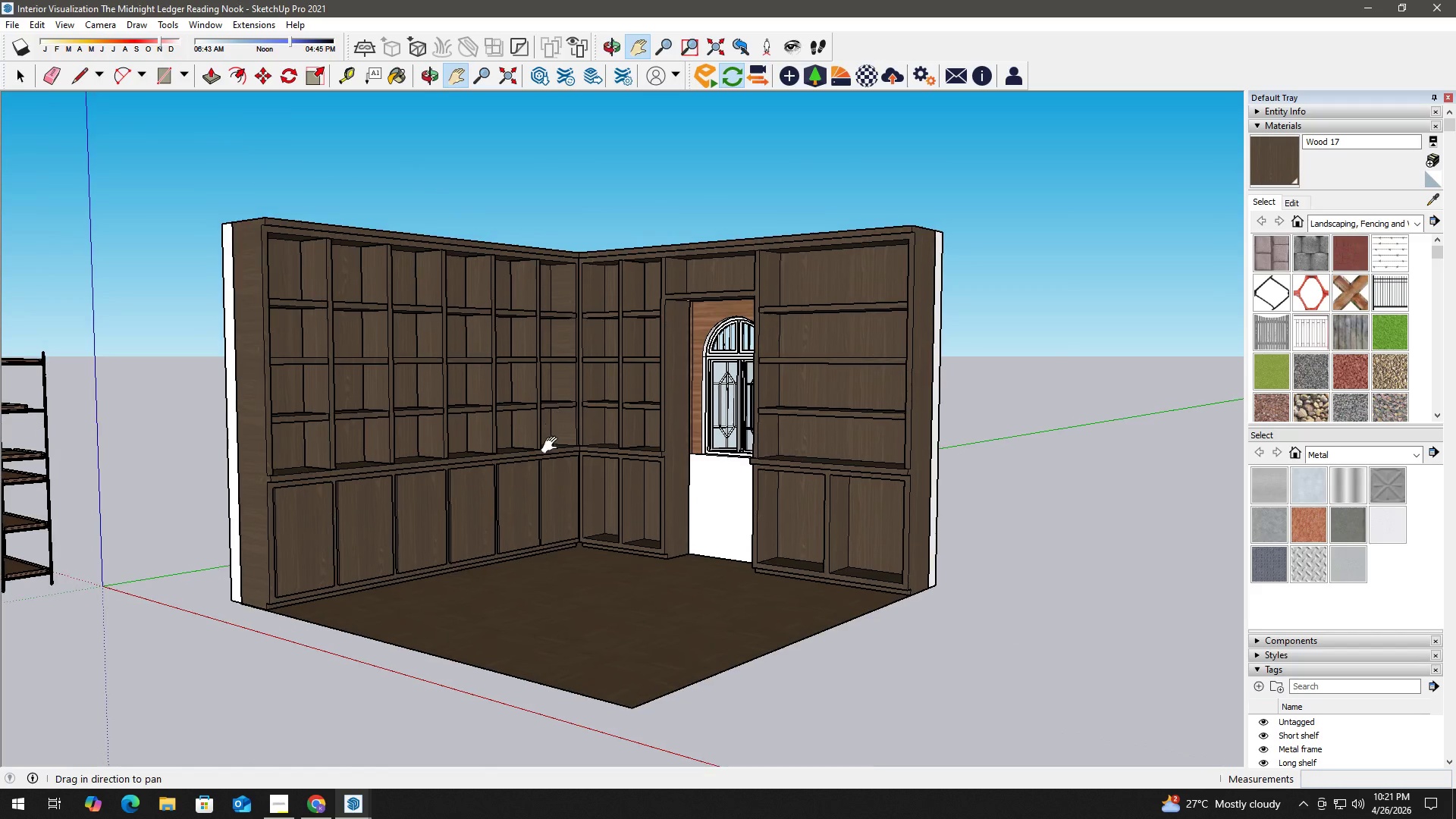 
scroll: coordinate [562, 377], scroll_direction: up, amount: 3.0
 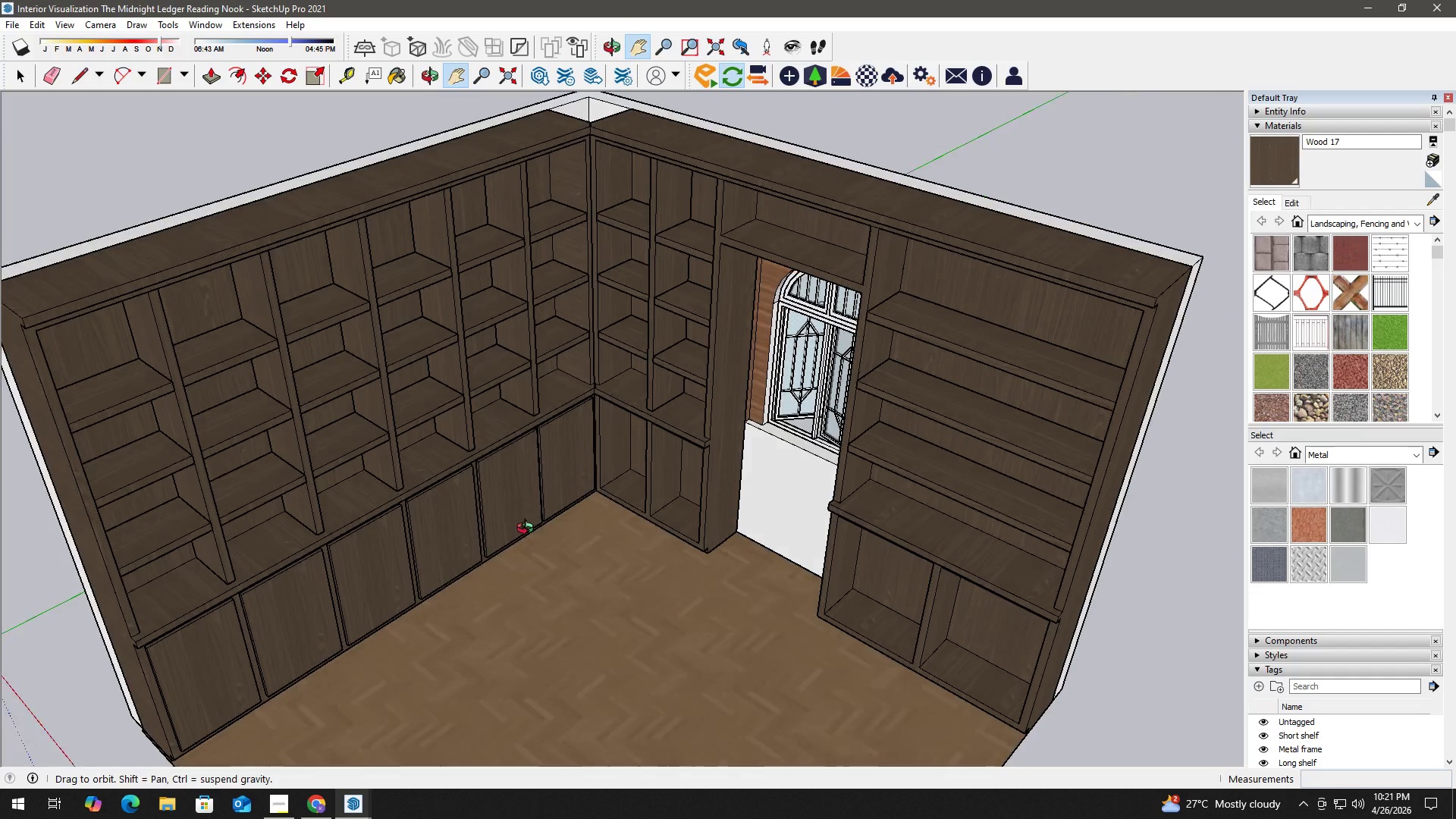 
key(H)
 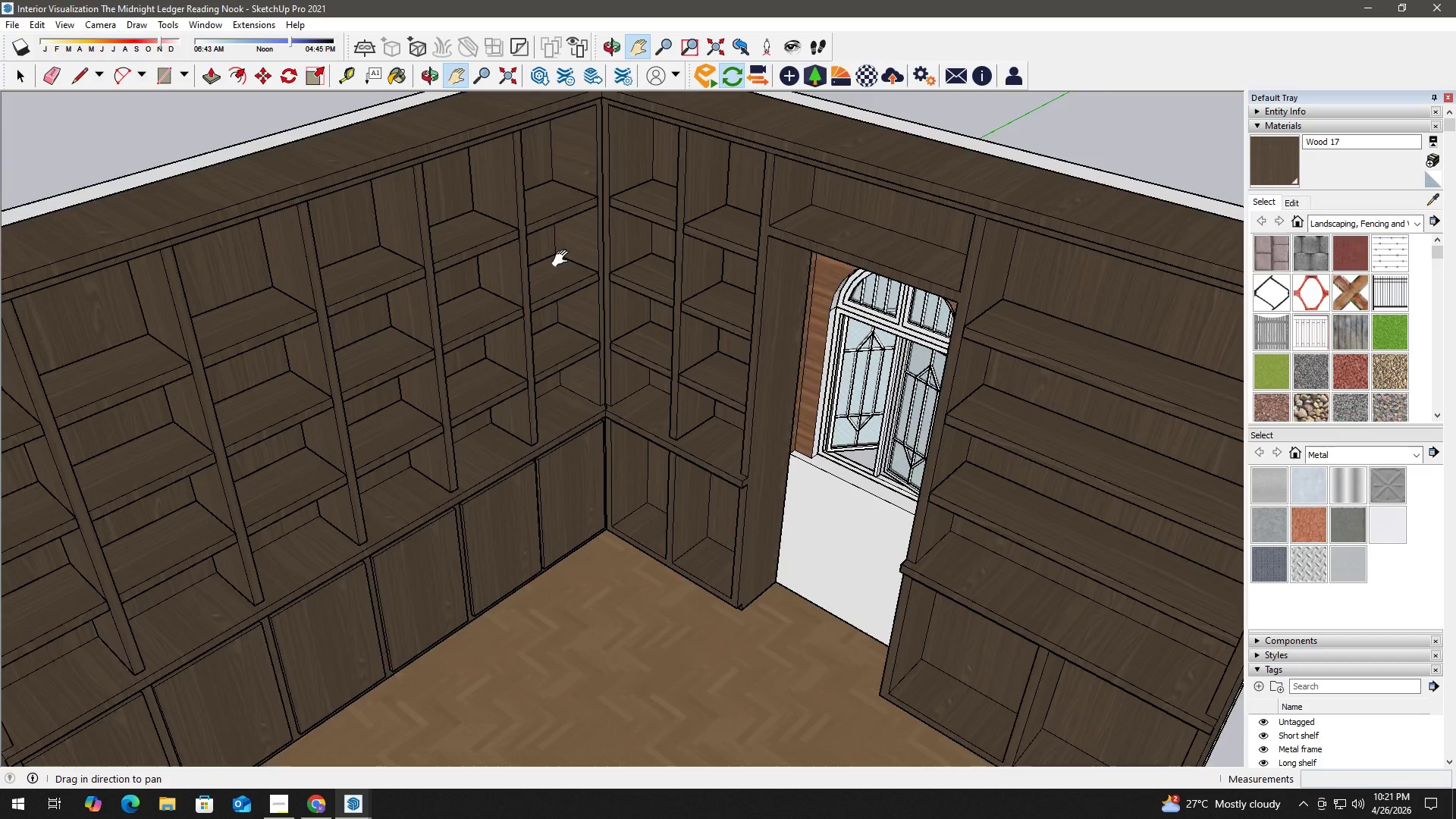 
left_click_drag(start_coordinate=[563, 259], to_coordinate=[576, 402])
 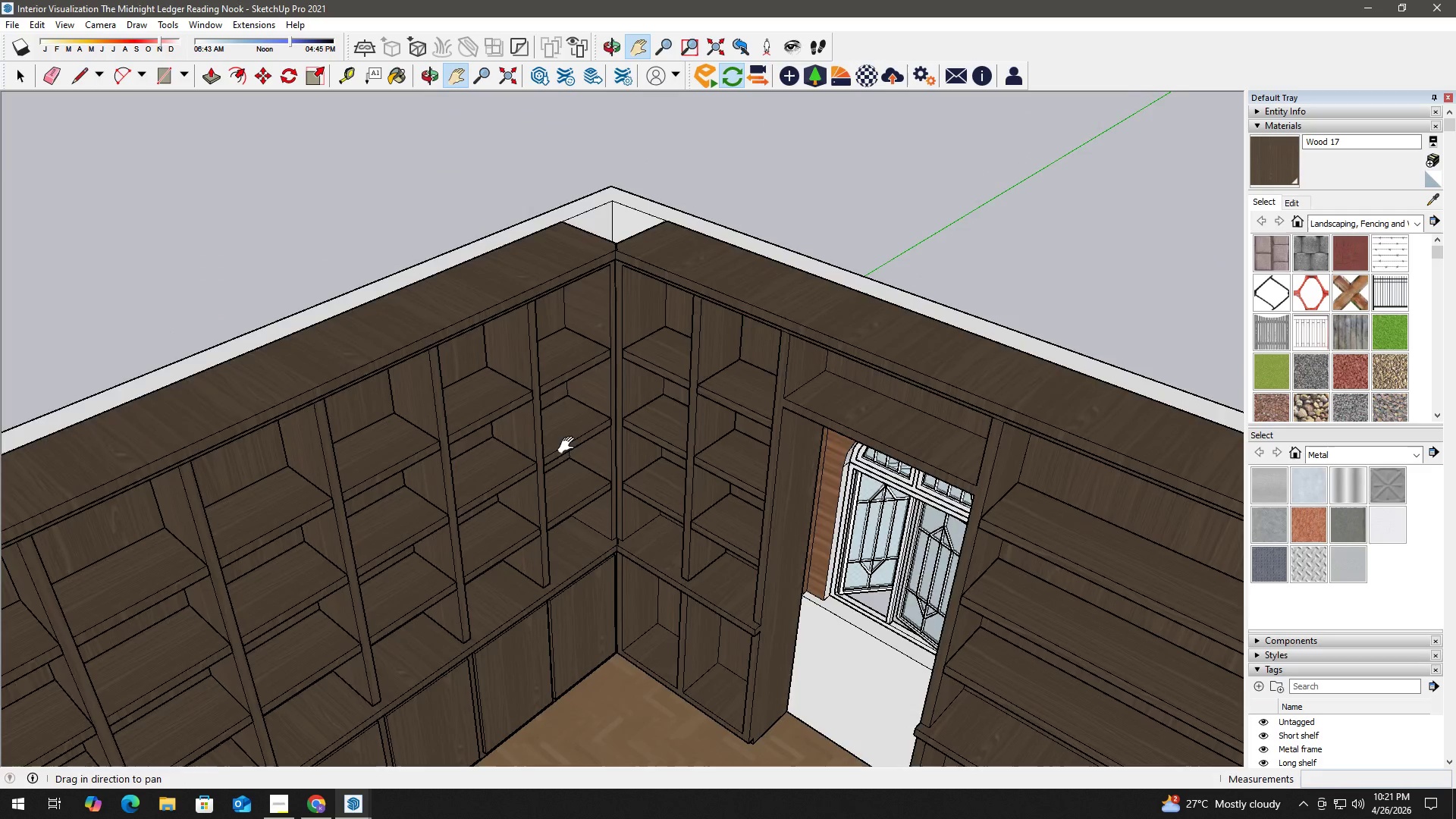 
scroll: coordinate [548, 274], scroll_direction: up, amount: 2.0
 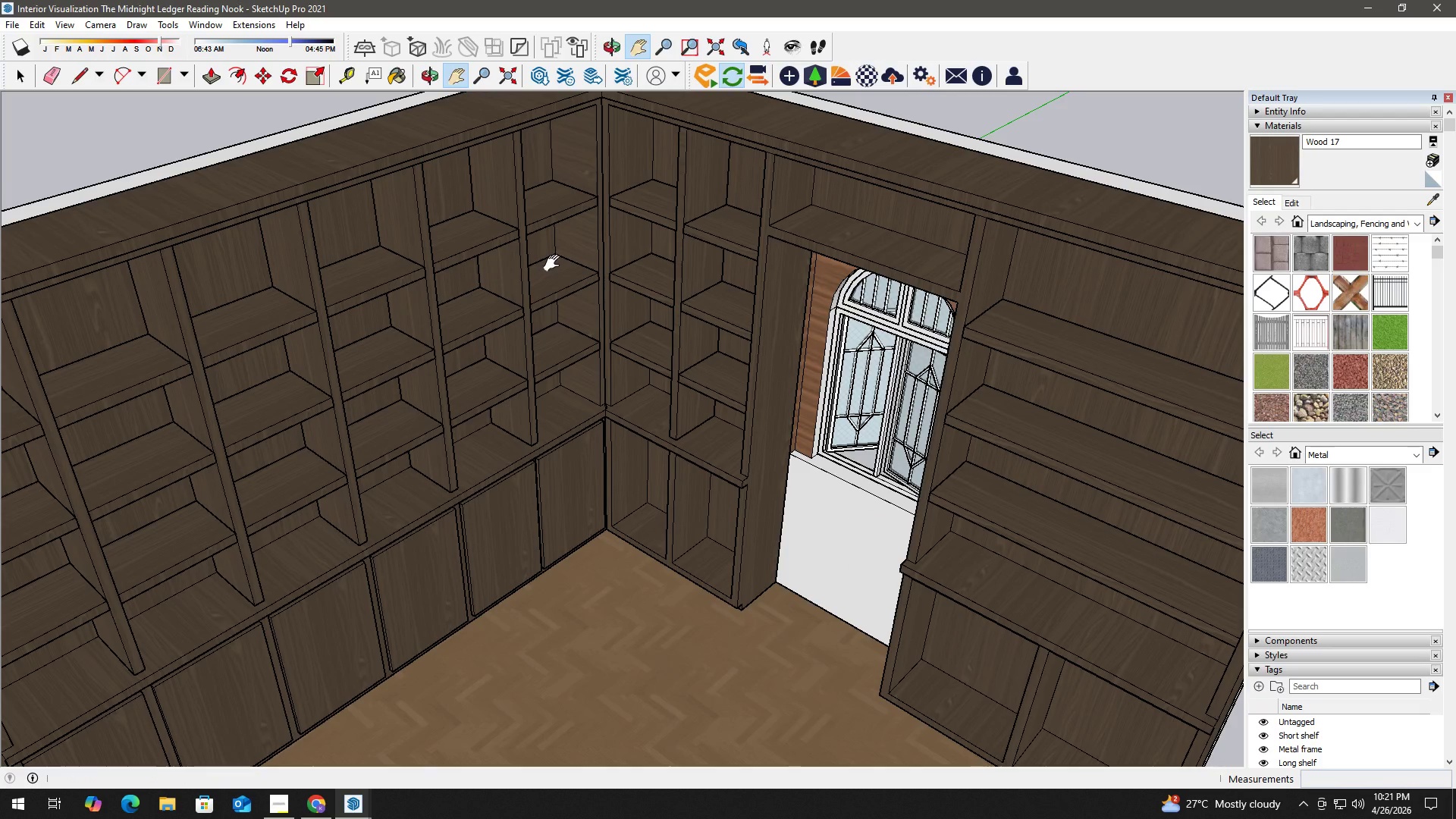 
scroll: coordinate [560, 411], scroll_direction: down, amount: 6.0
 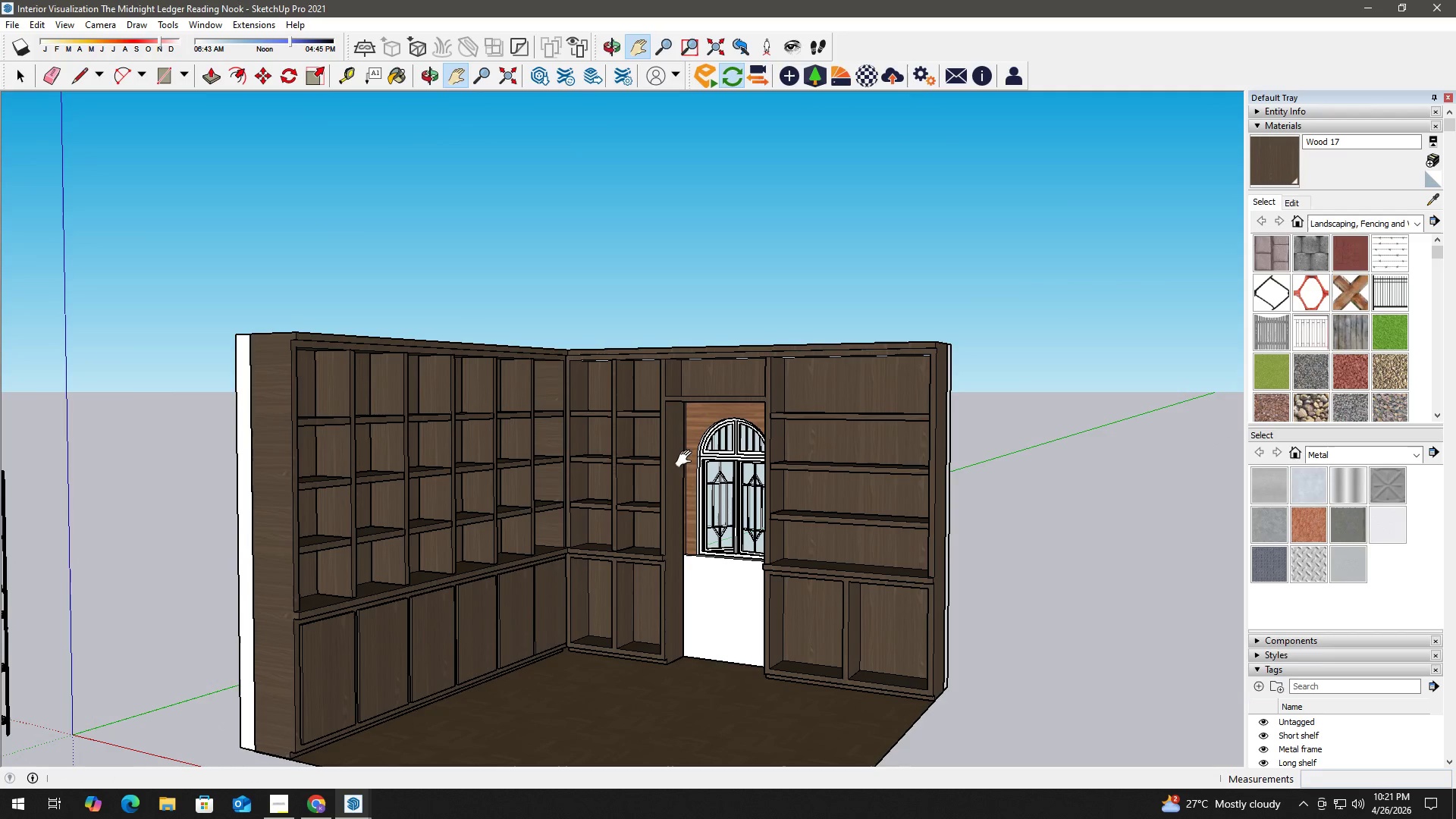 
scroll: coordinate [654, 628], scroll_direction: up, amount: 2.0
 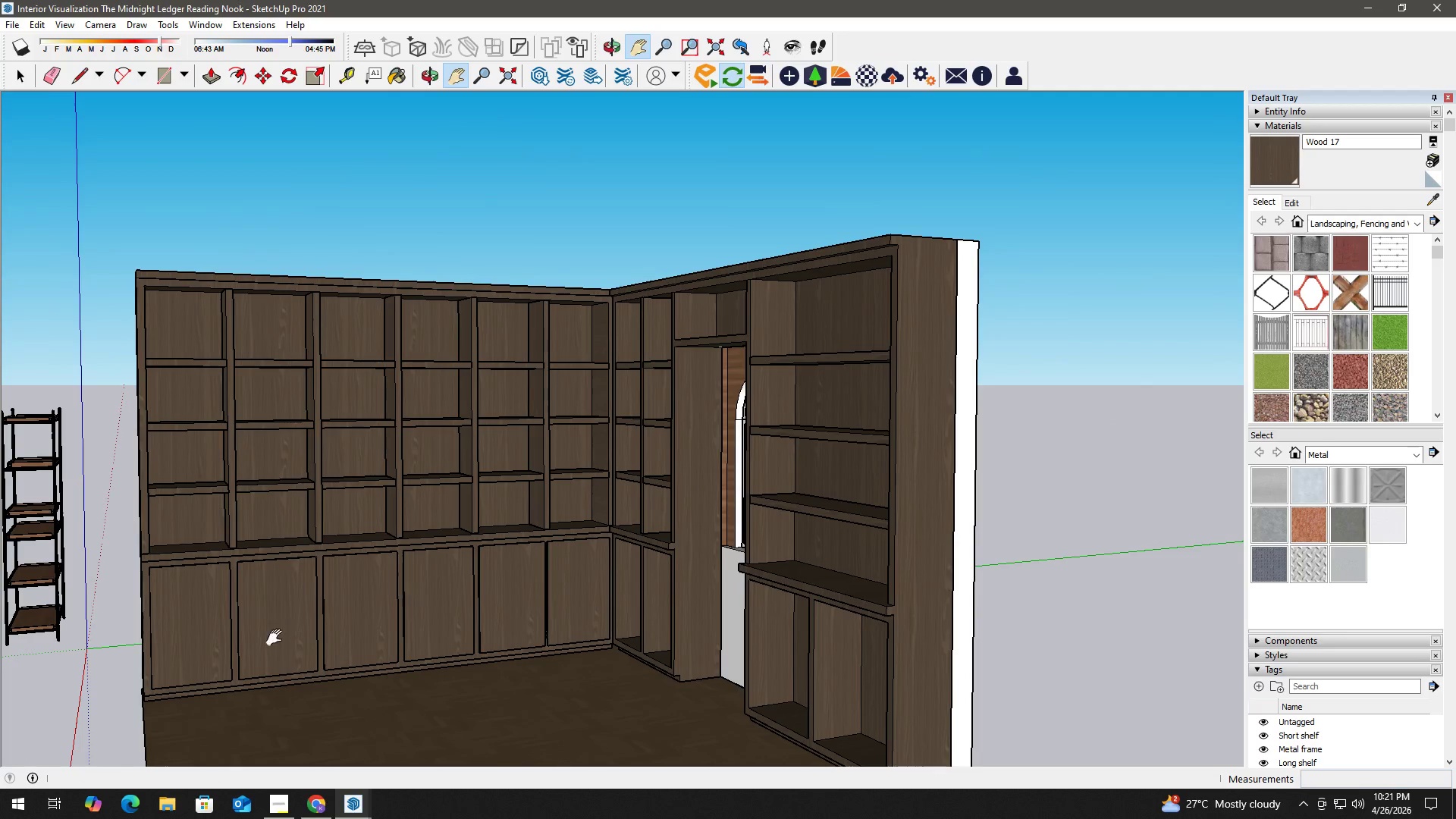 
key(Space)
 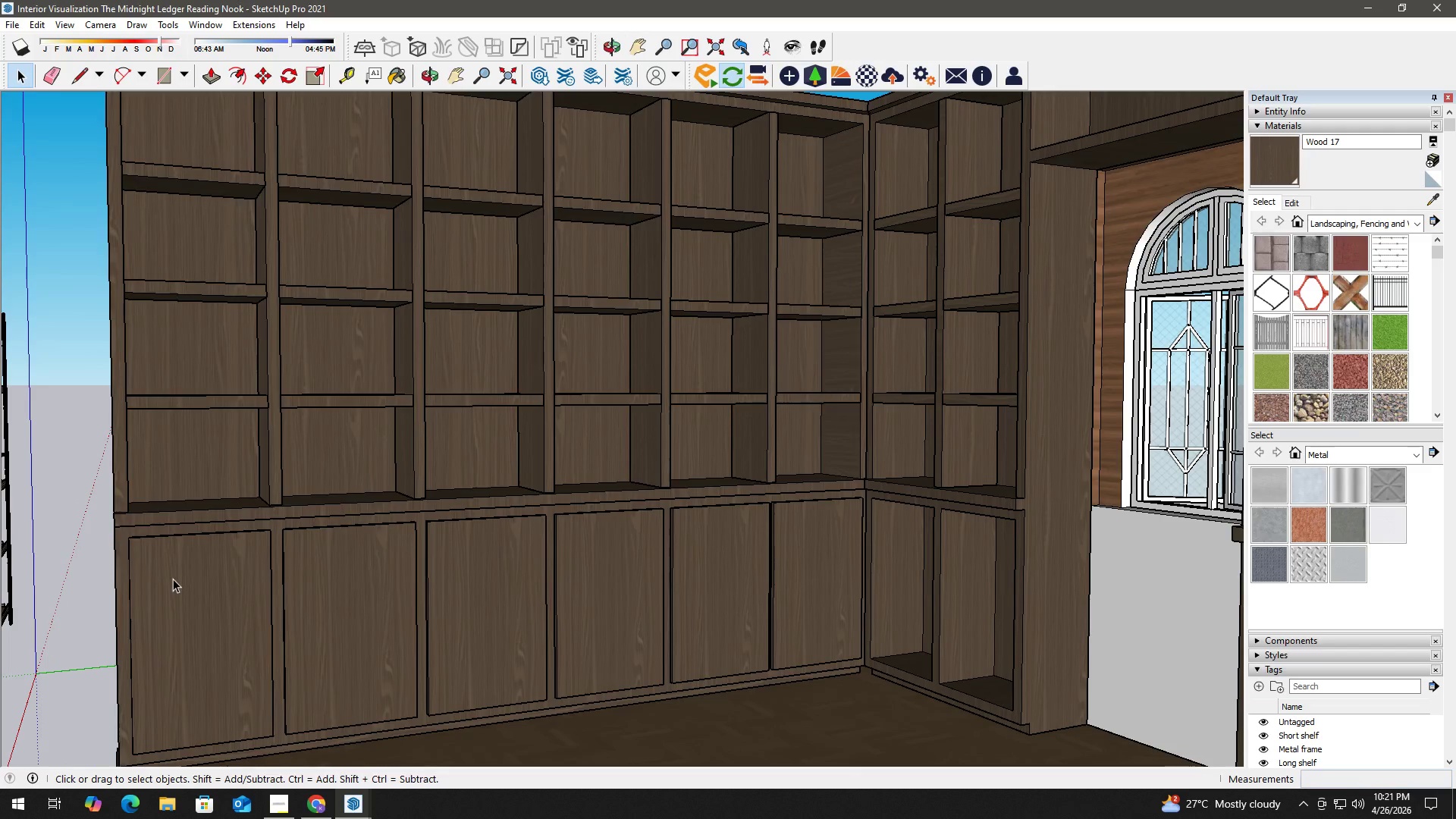 
double_click([176, 576])
 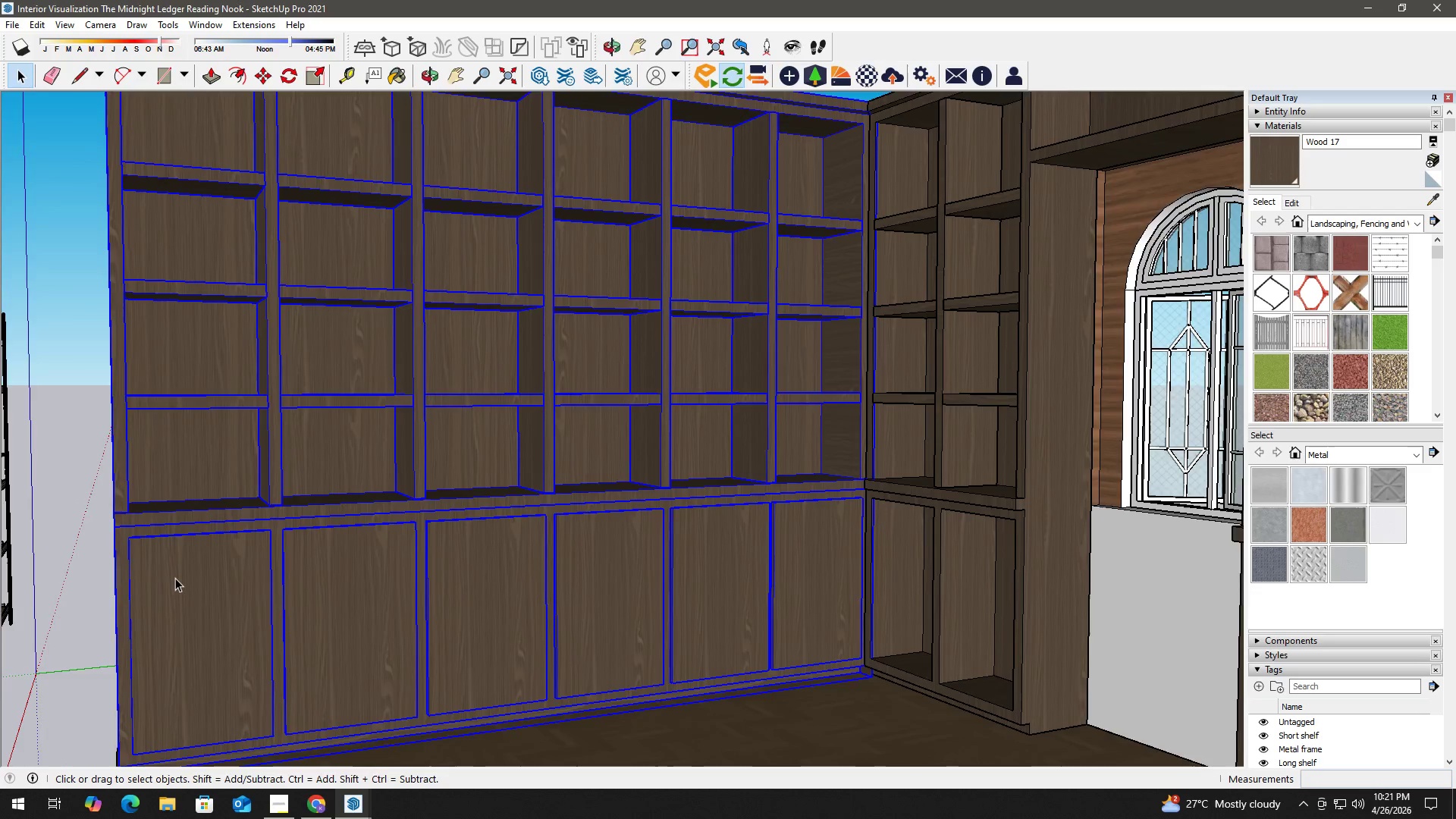 
scroll: coordinate [173, 579], scroll_direction: up, amount: 6.0
 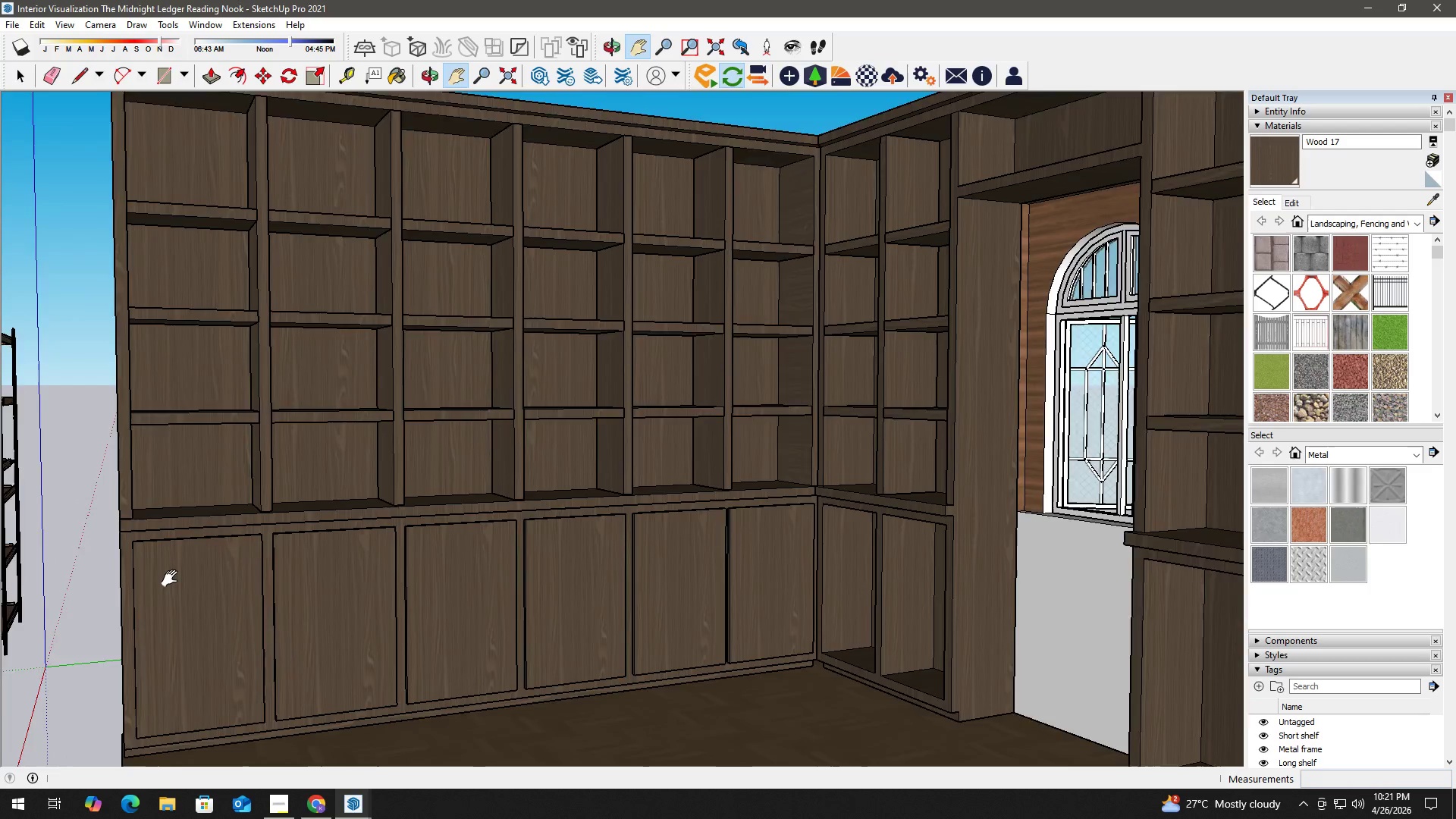 
double_click([175, 575])
 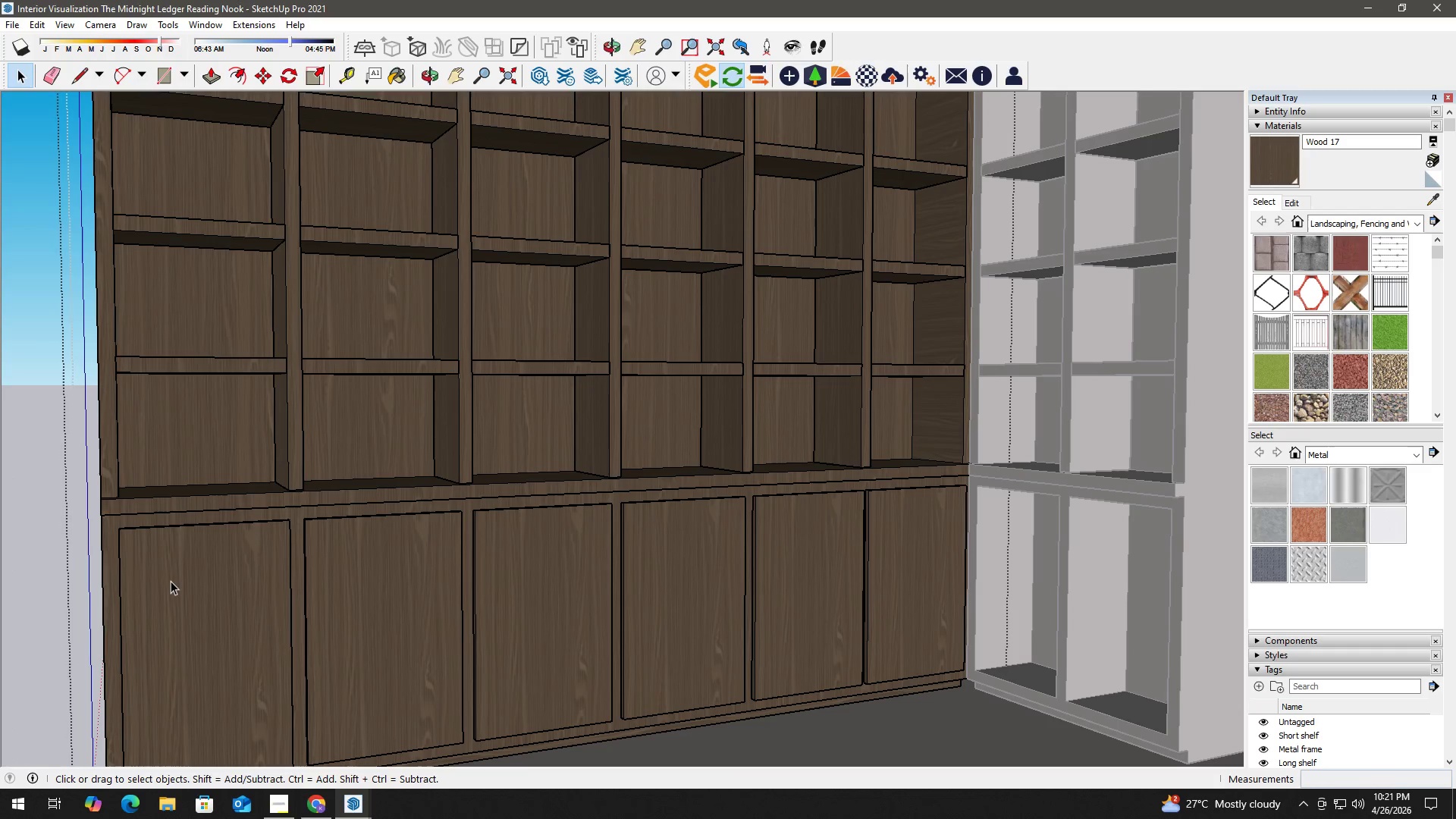 
scroll: coordinate [175, 579], scroll_direction: up, amount: 2.0
 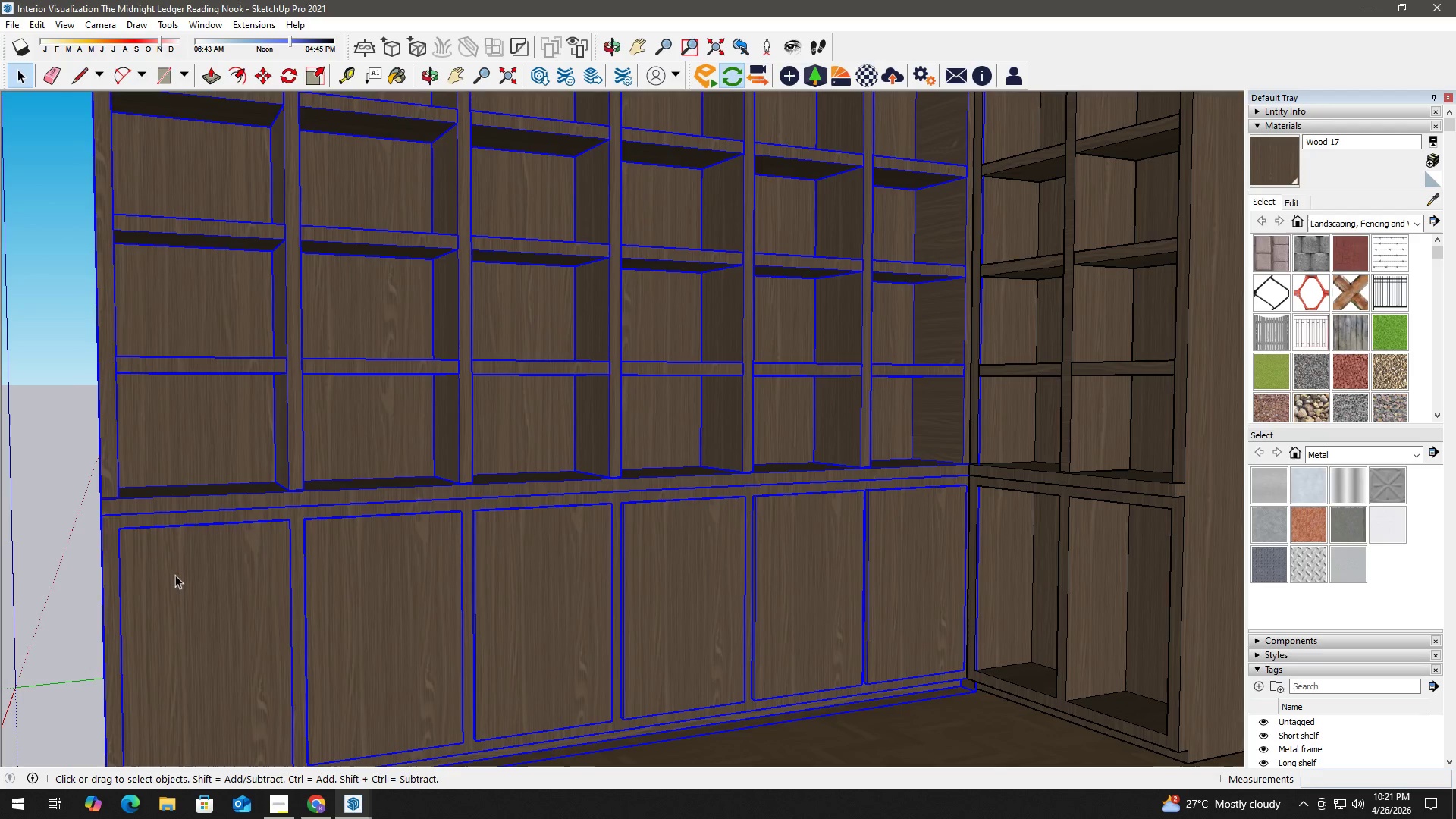 
left_click([173, 580])
 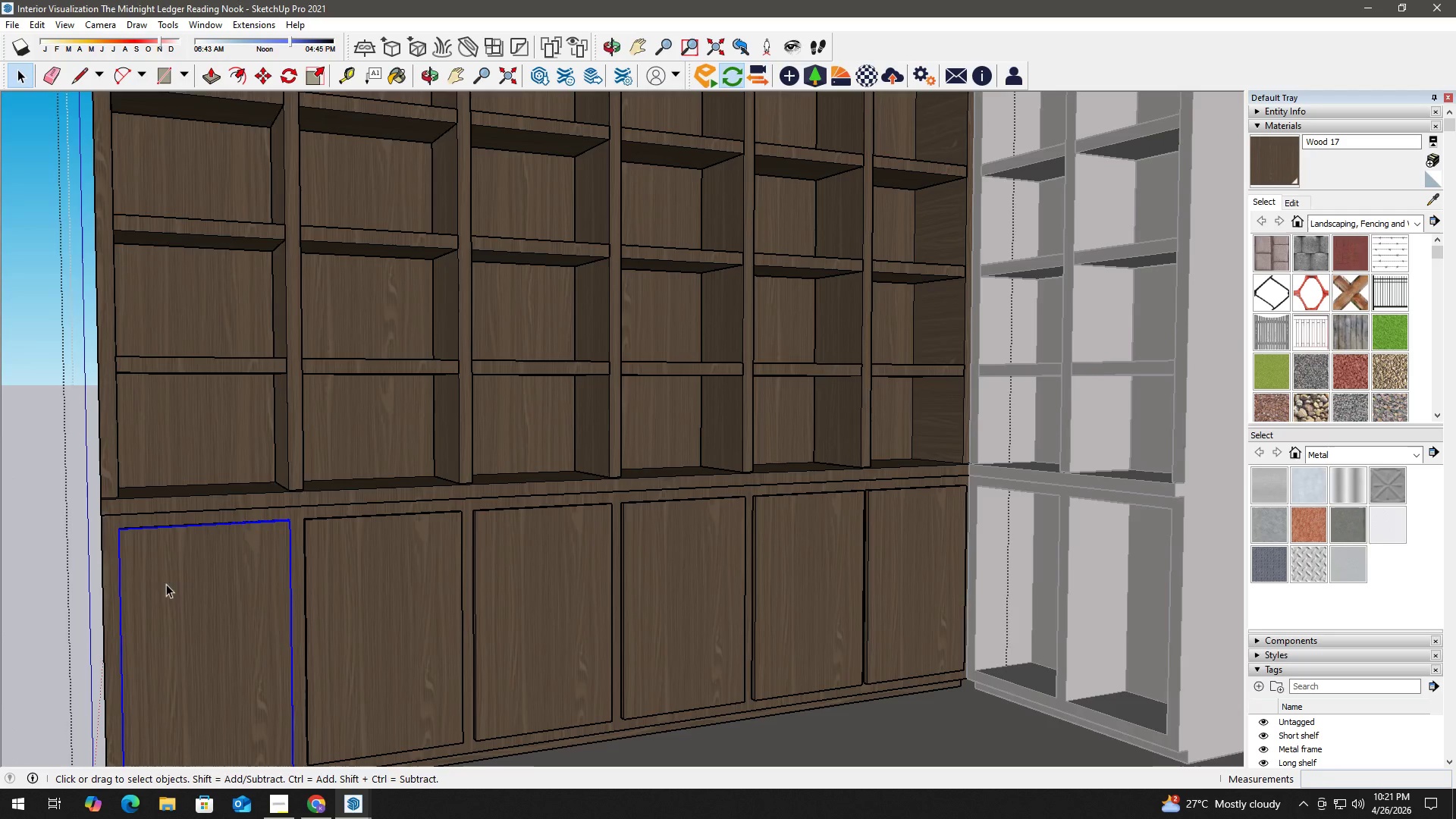 
double_click([167, 576])
 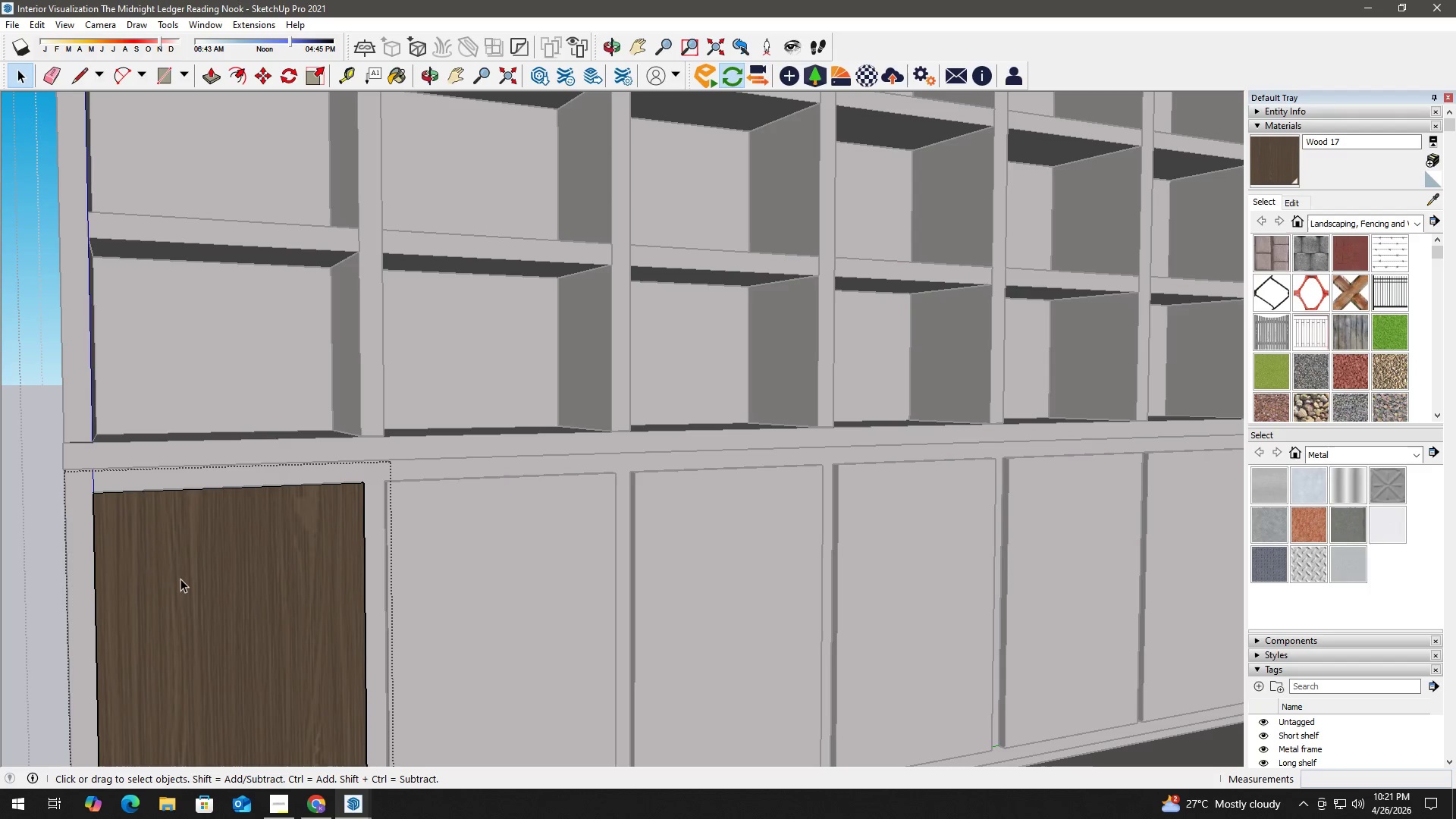 
scroll: coordinate [159, 587], scroll_direction: up, amount: 5.0
 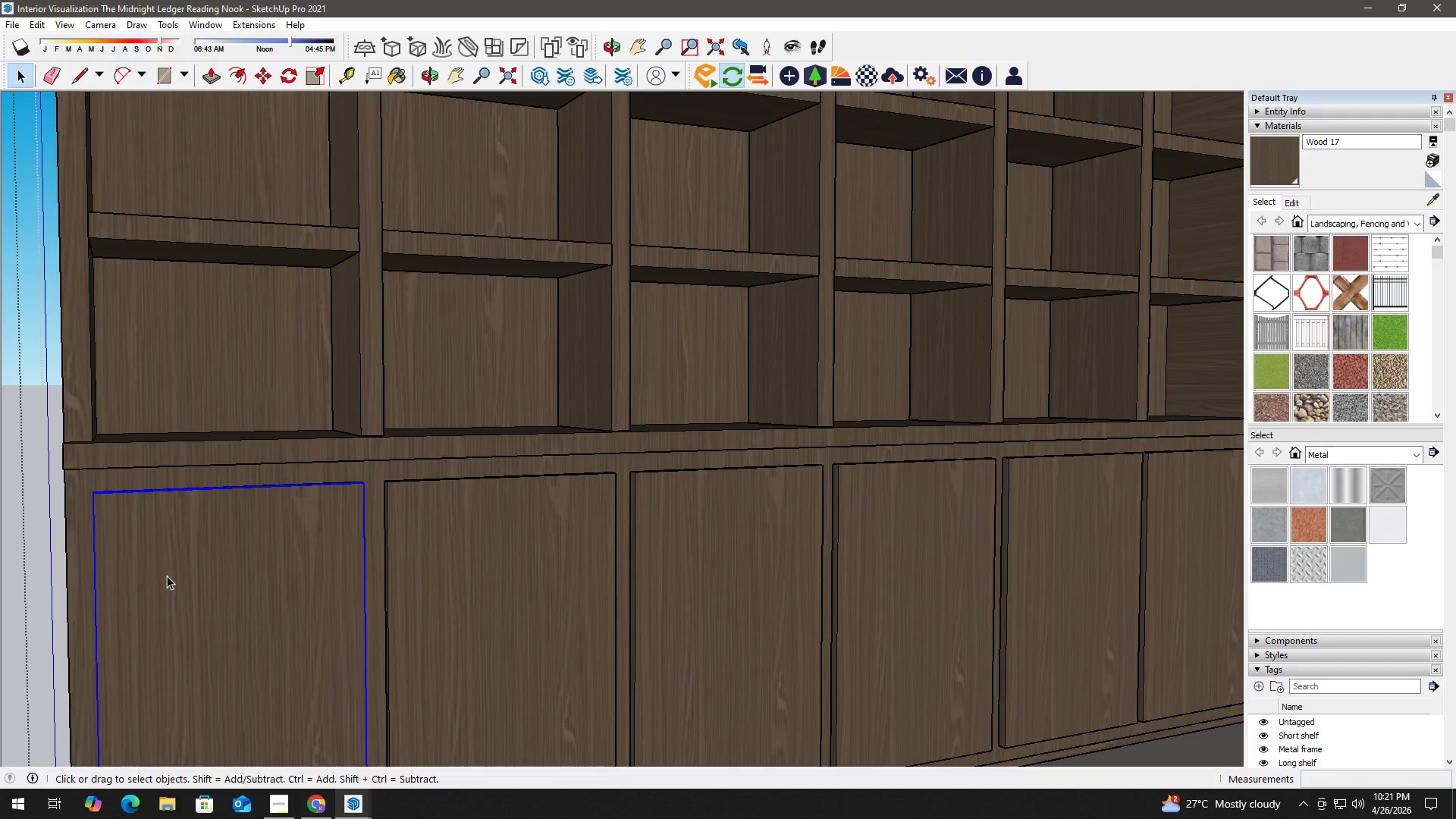 
triple_click([182, 579])
 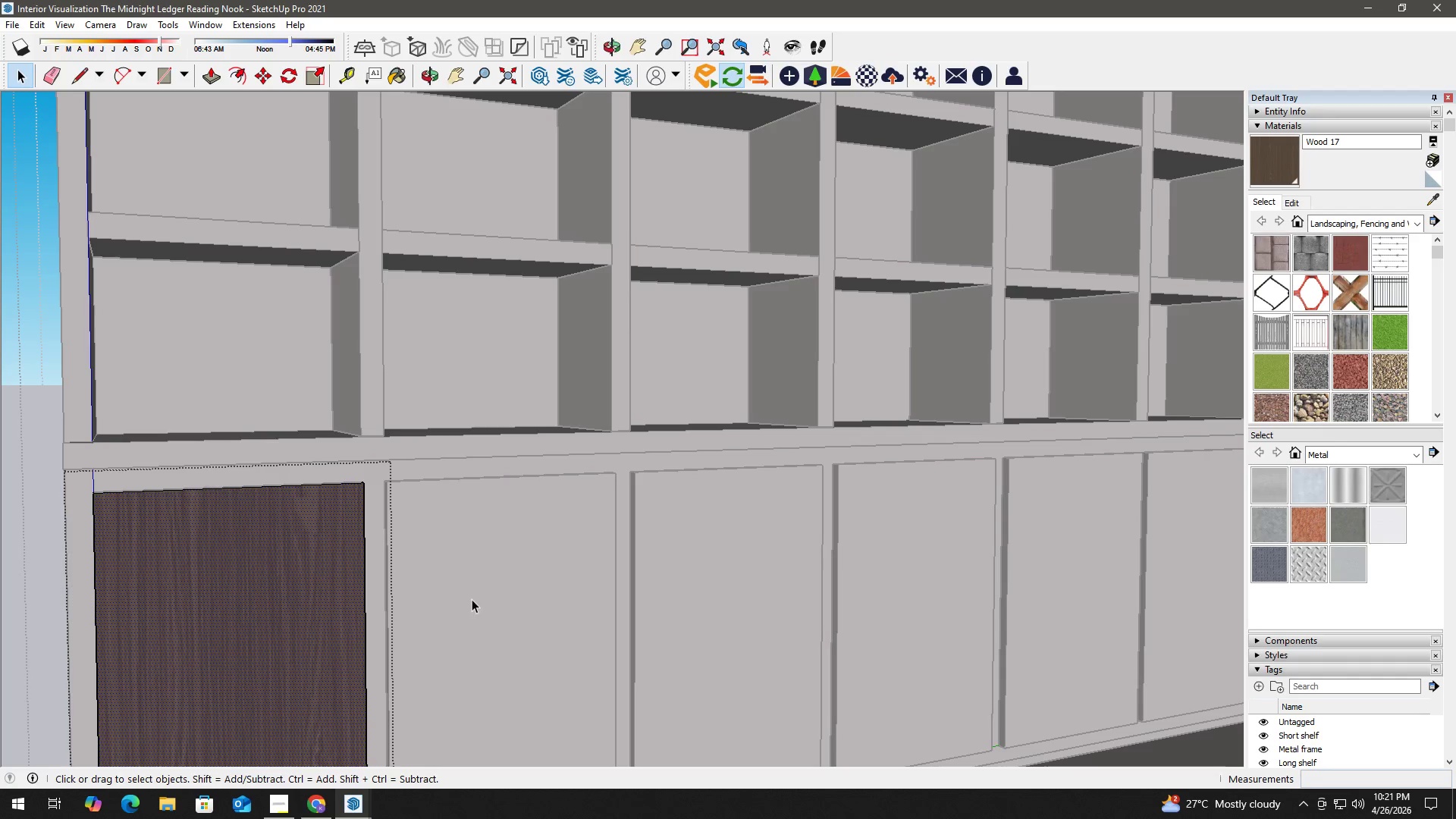 
key(F)
 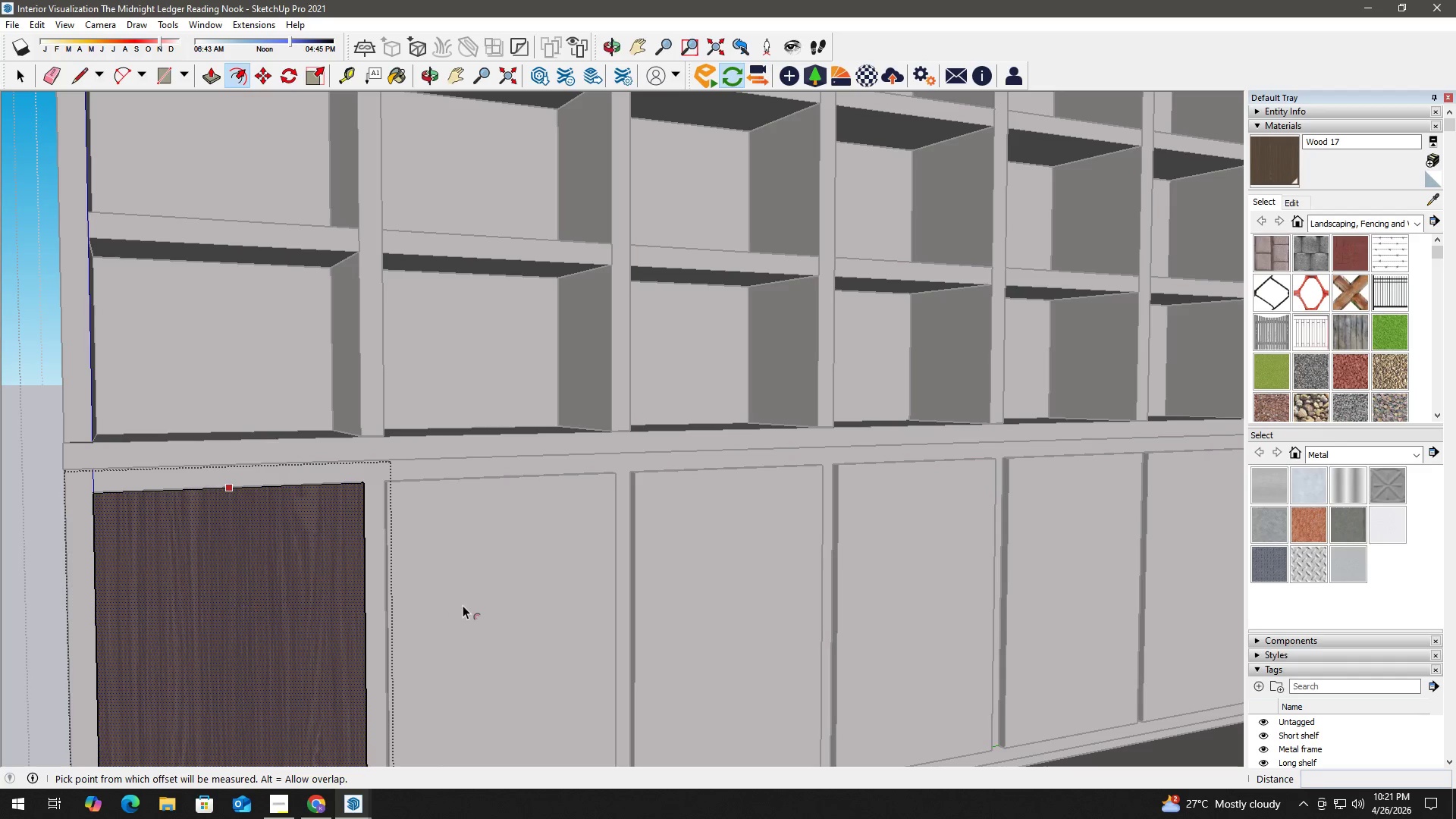 
key(Space)
 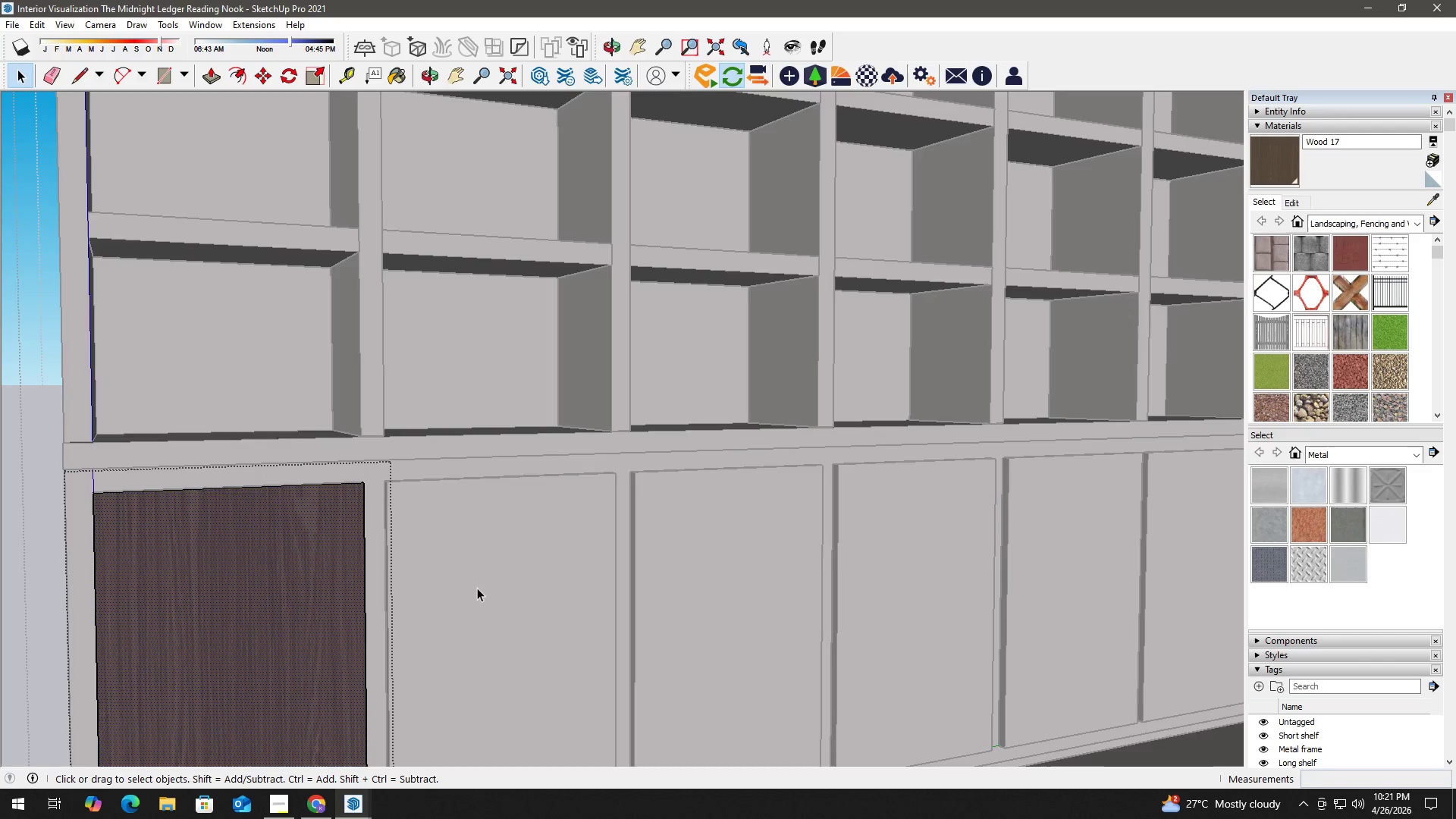 
key(Escape)
 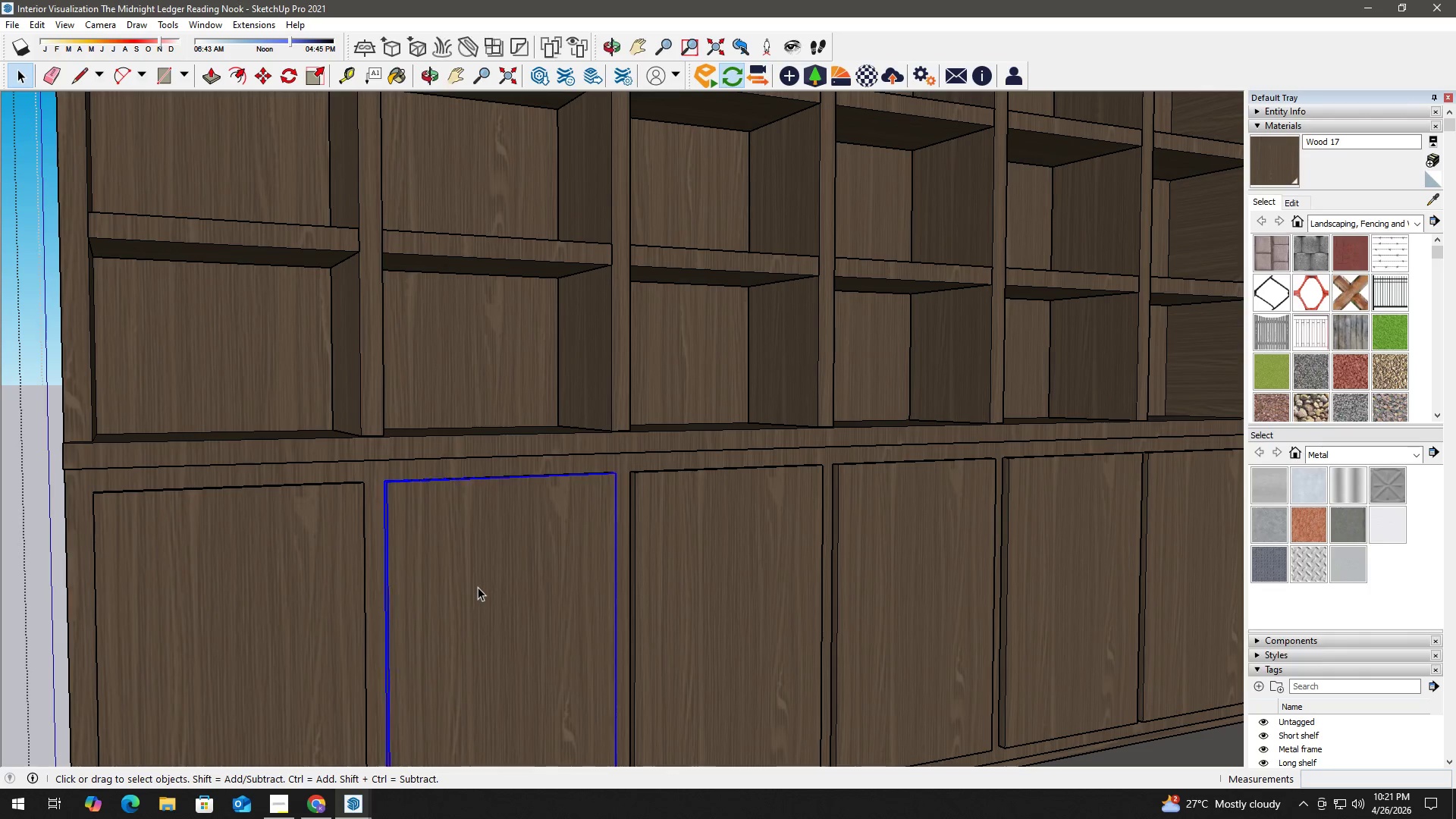 
double_click([478, 587])
 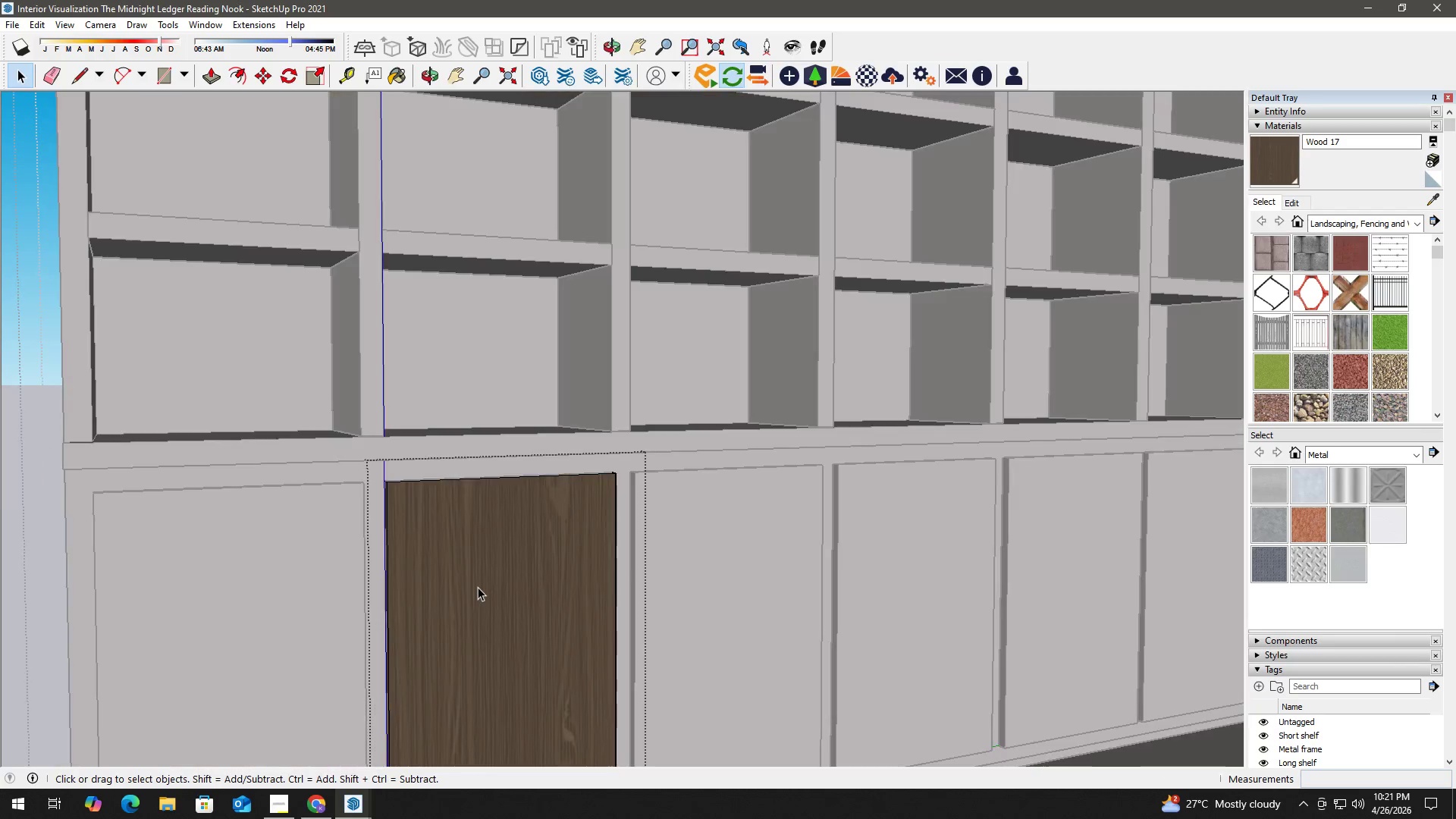 
triple_click([479, 587])
 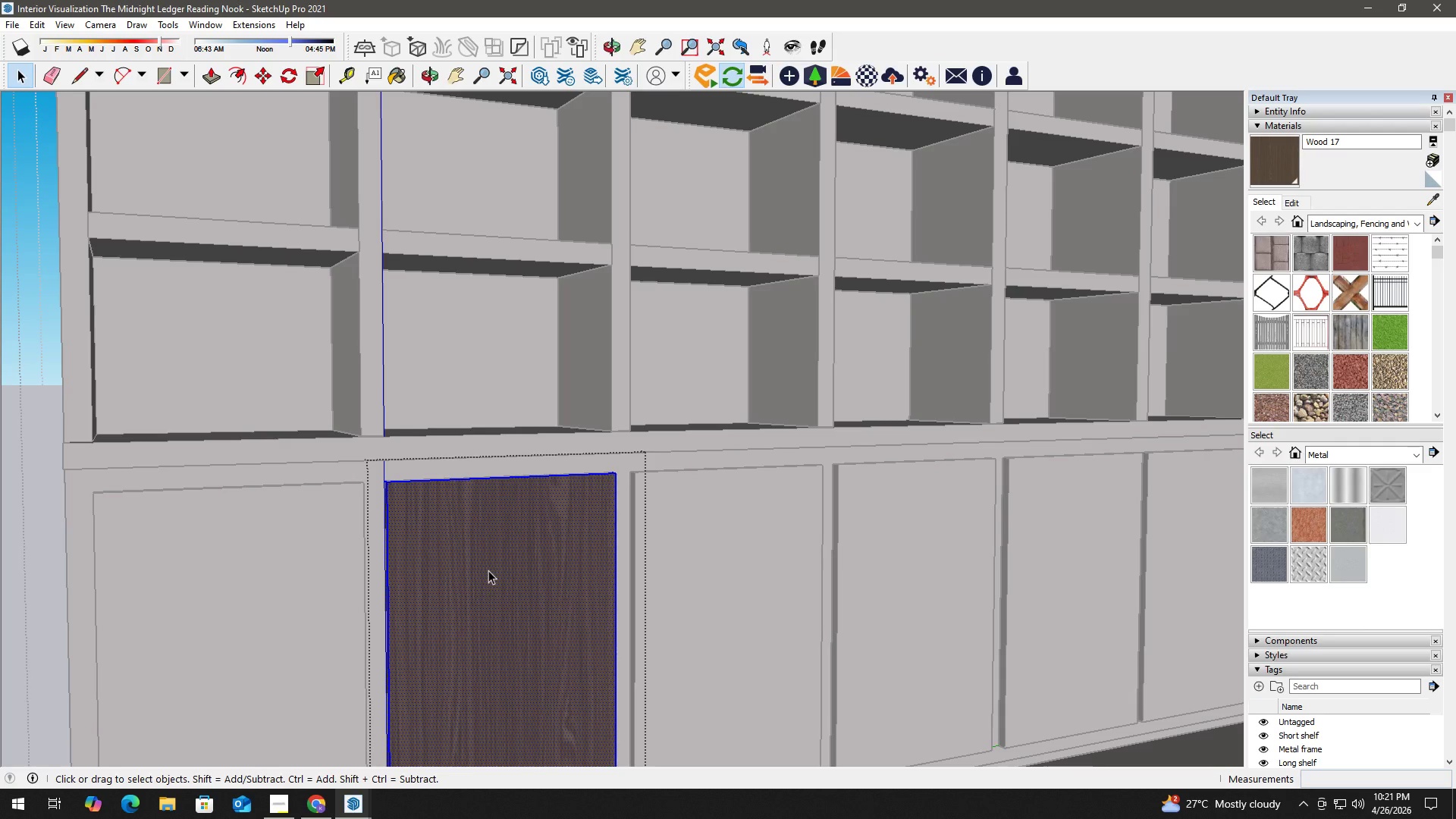 
triple_click([488, 570])
 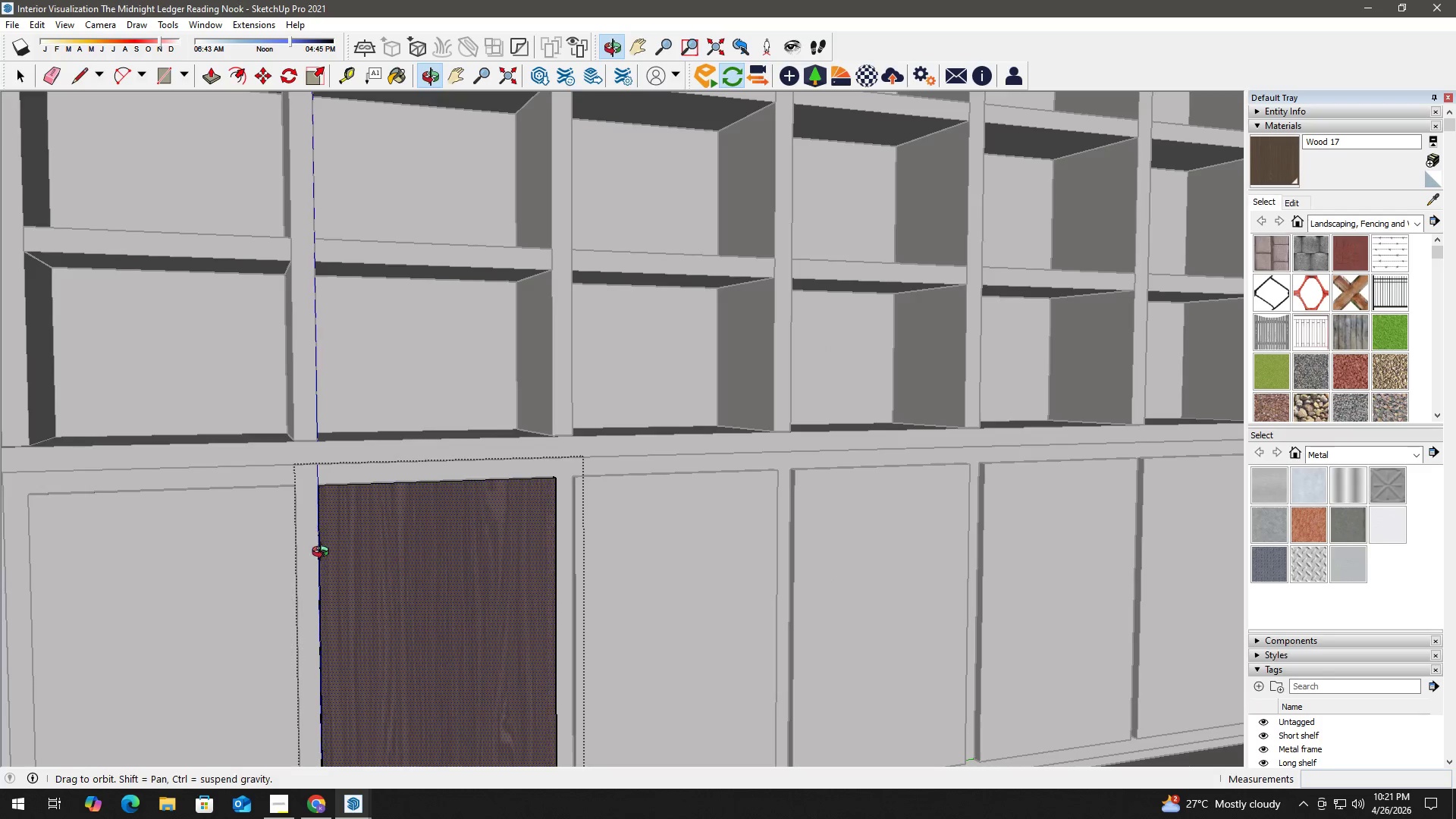 
left_click([315, 542])
 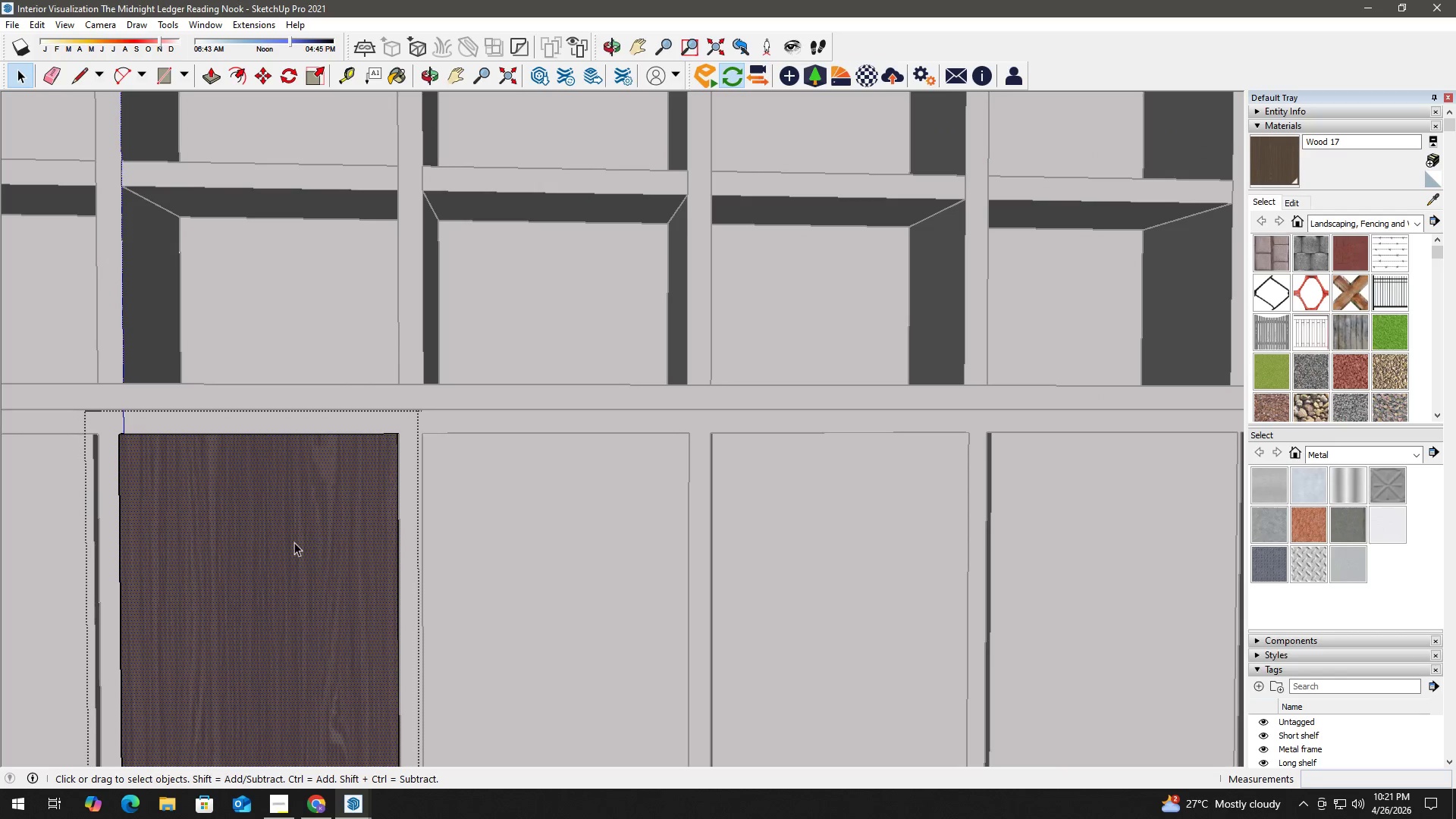 
scroll: coordinate [352, 555], scroll_direction: up, amount: 2.0
 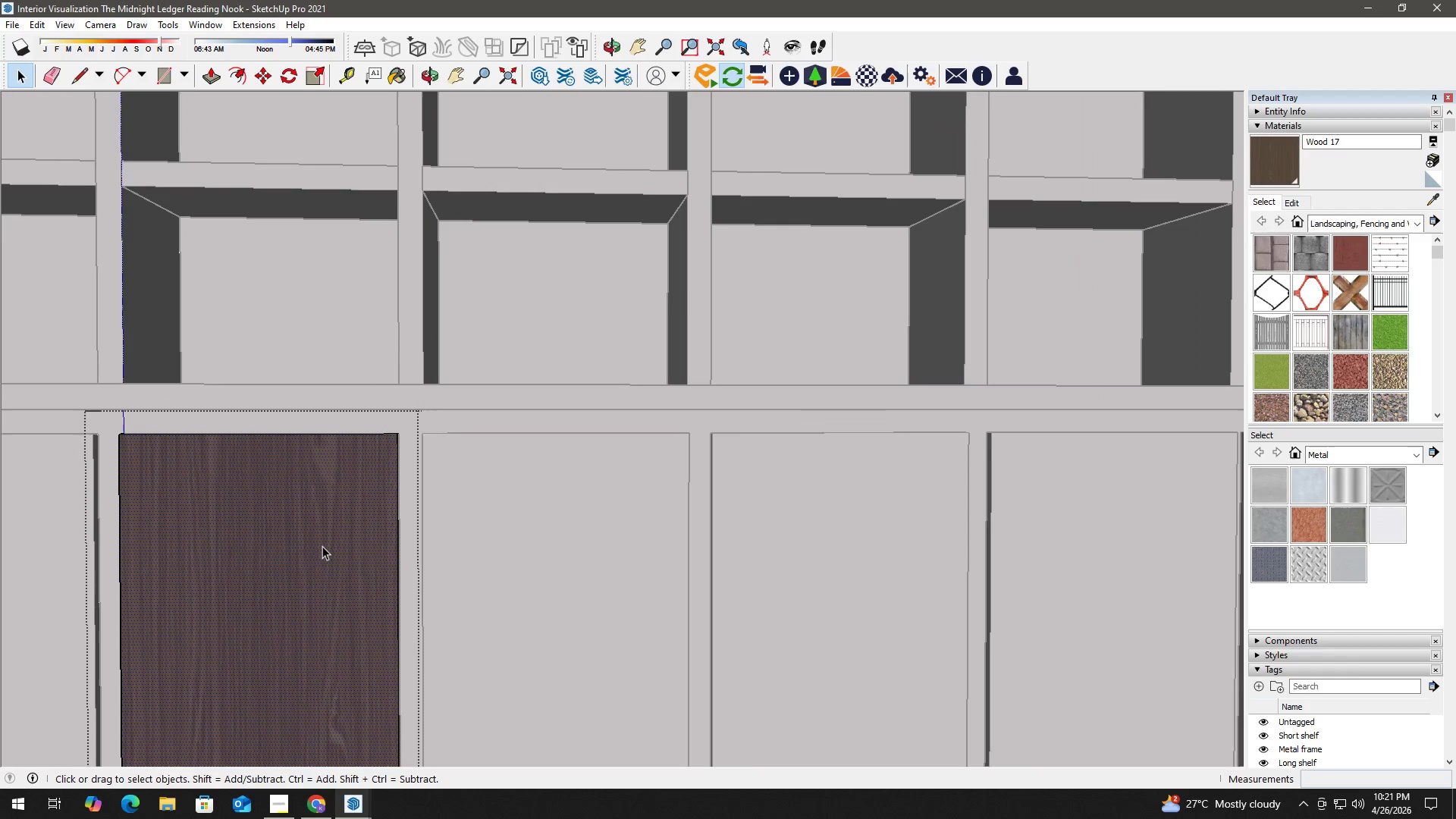 
key(F)
 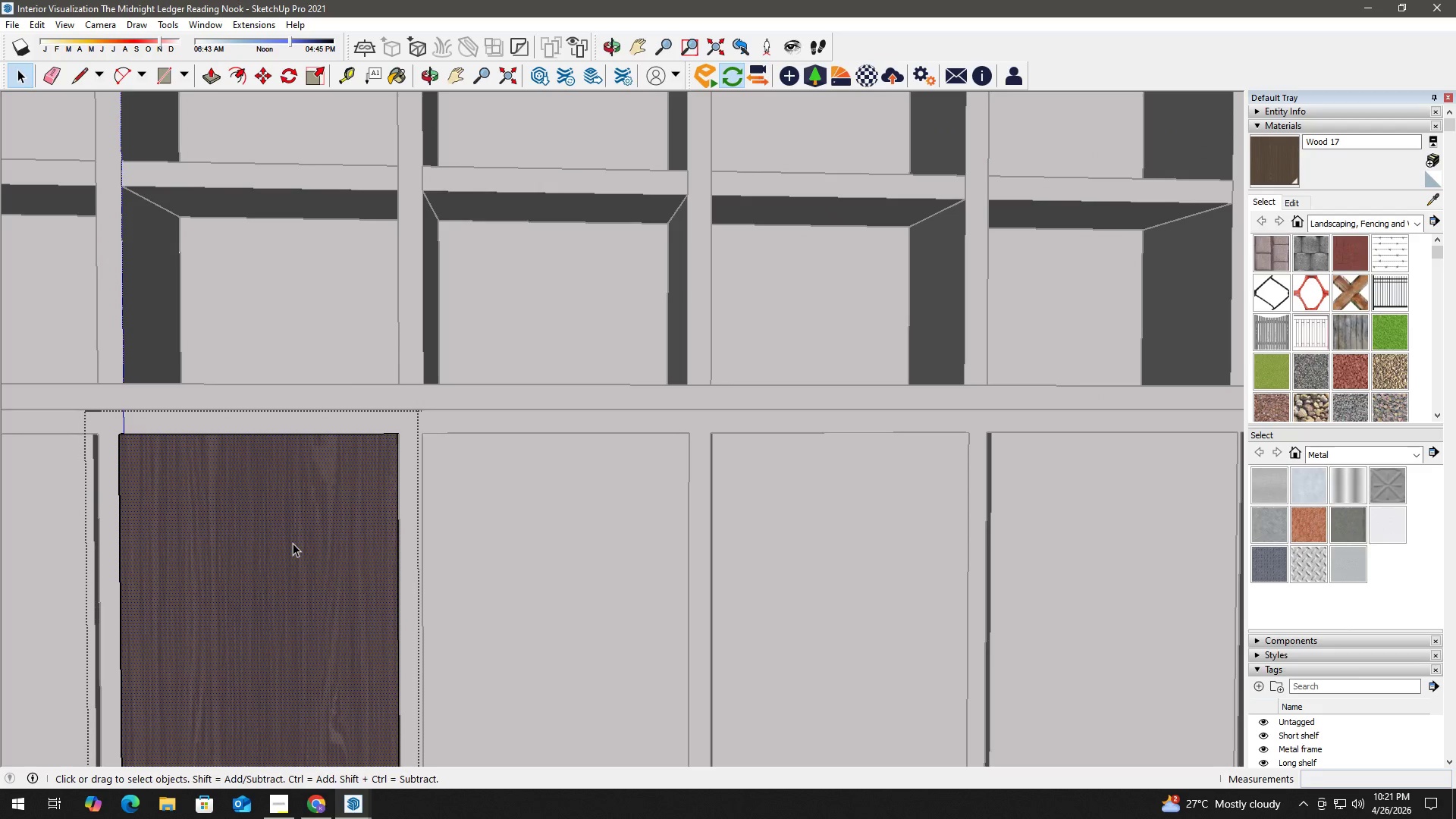 
double_click([293, 543])
 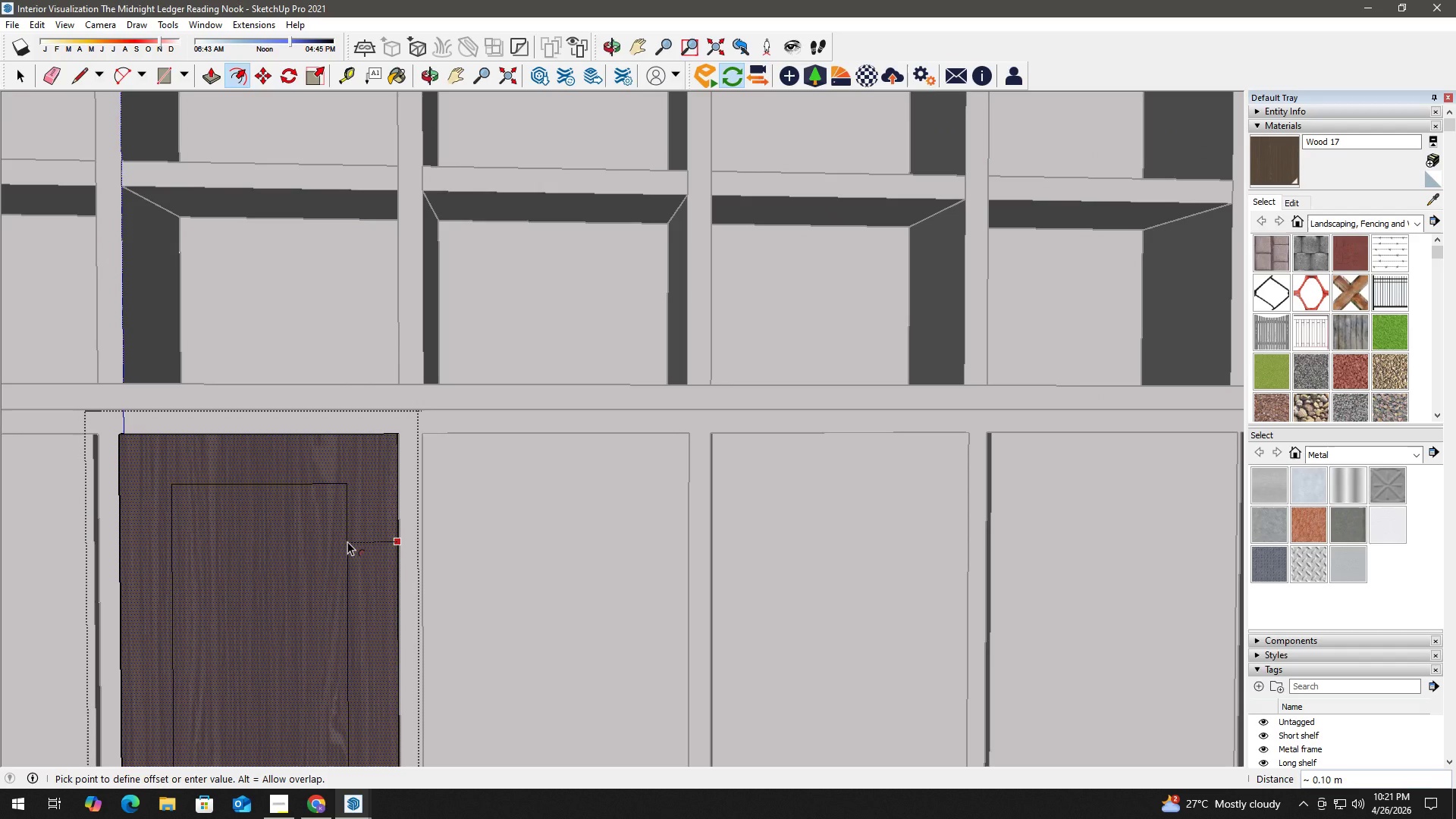 
key(Numpad0)
 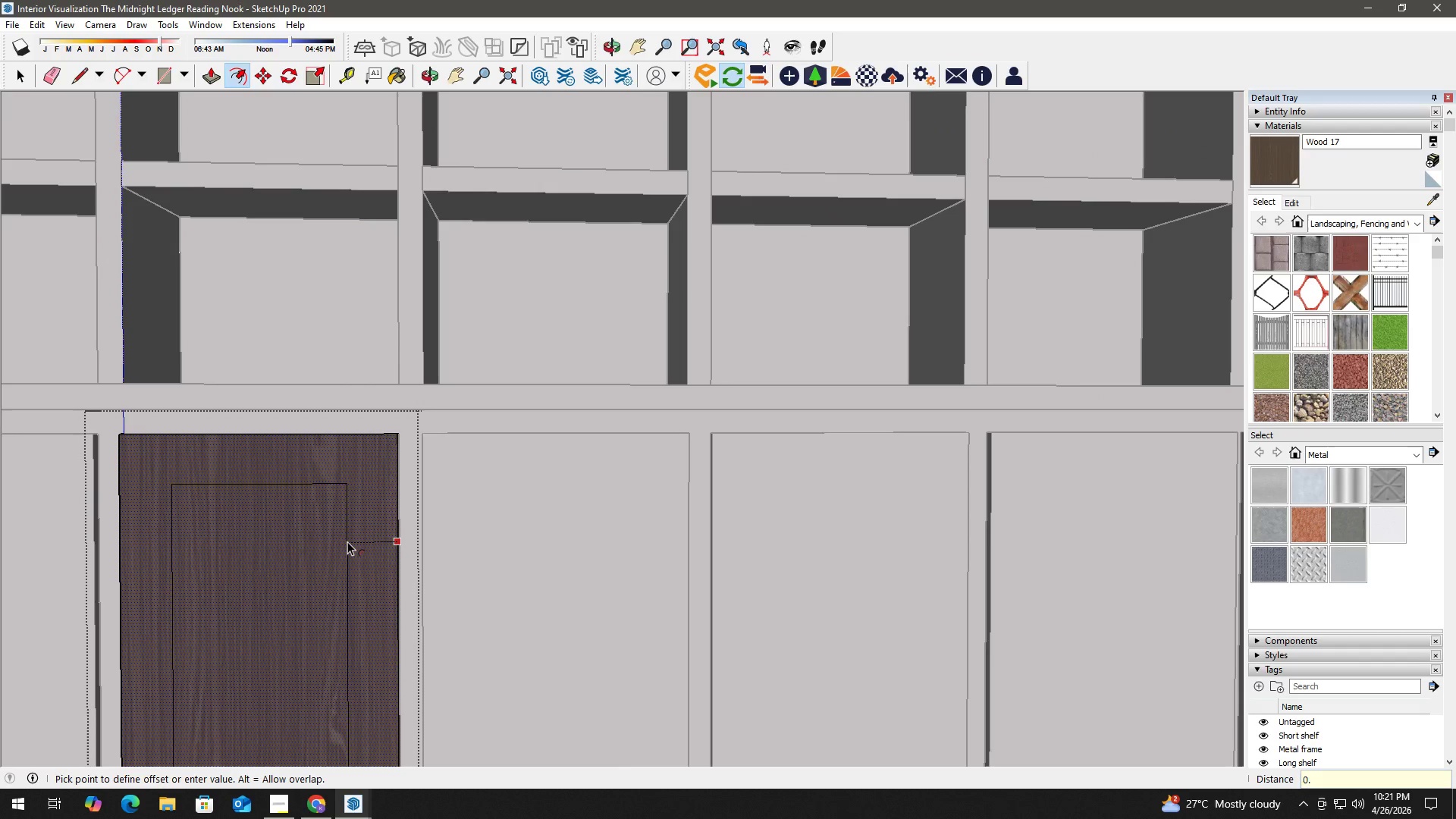 
key(NumpadDecimal)
 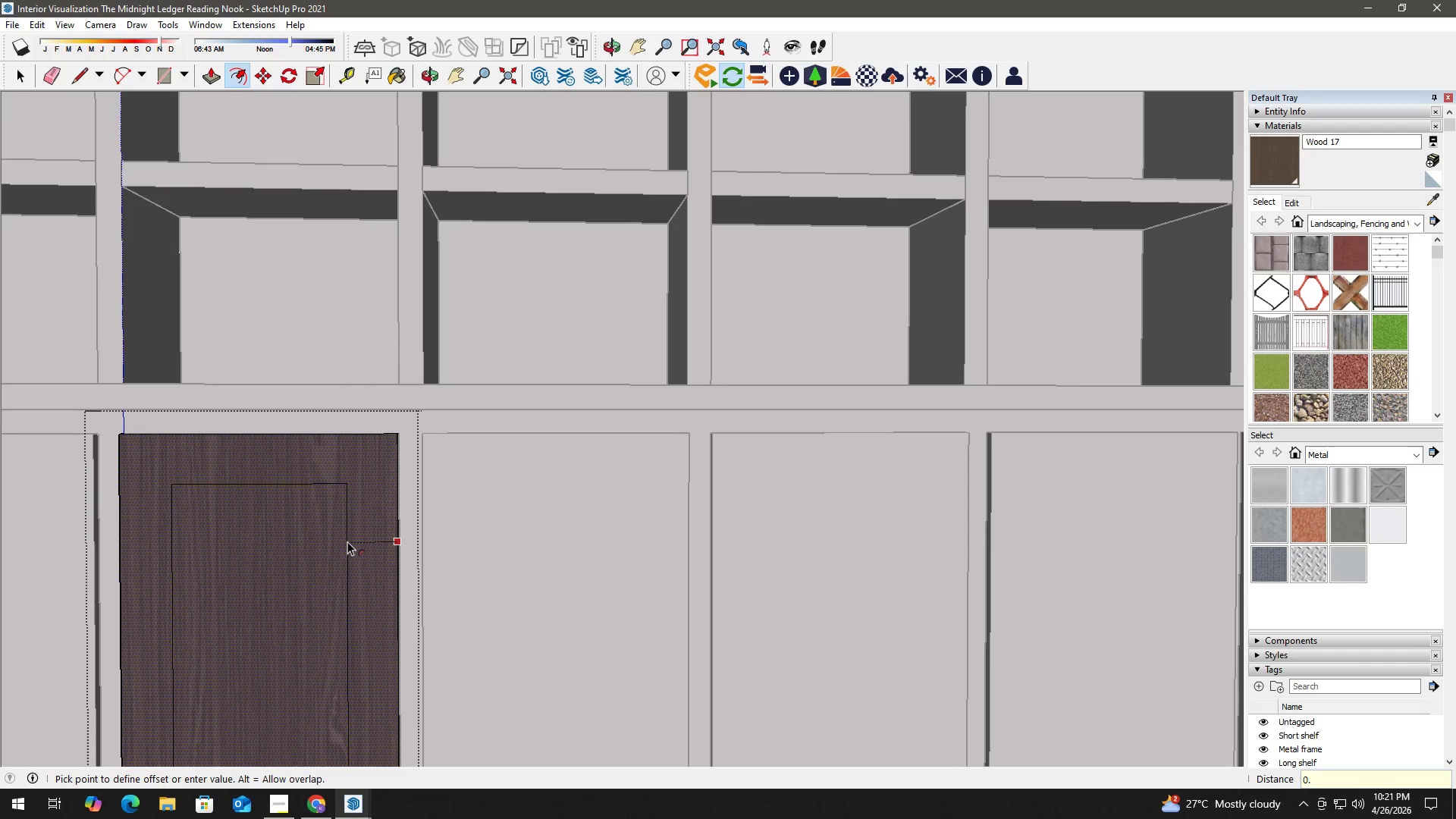 
key(Numpad1)
 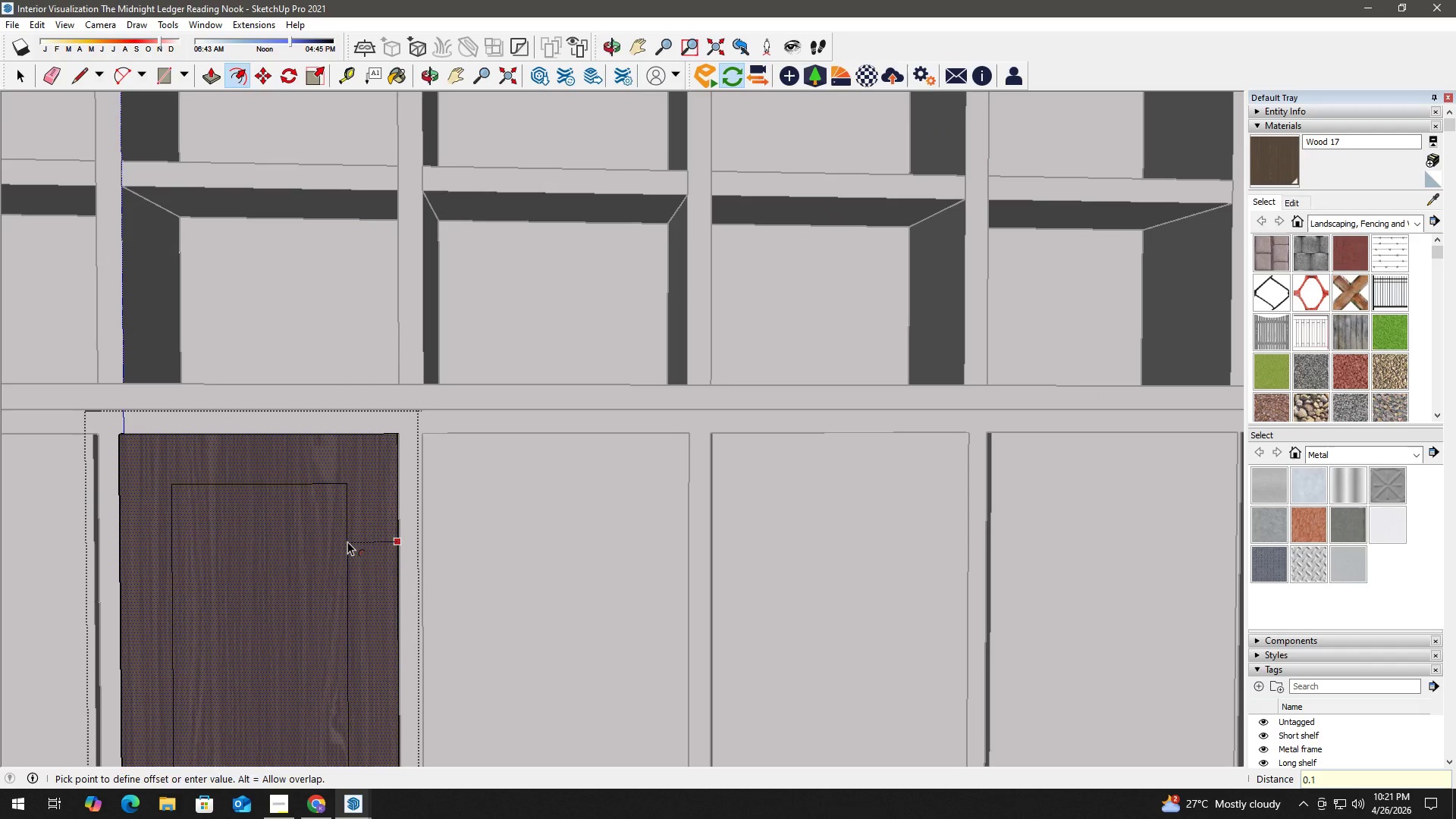 
key(NumpadEnter)
 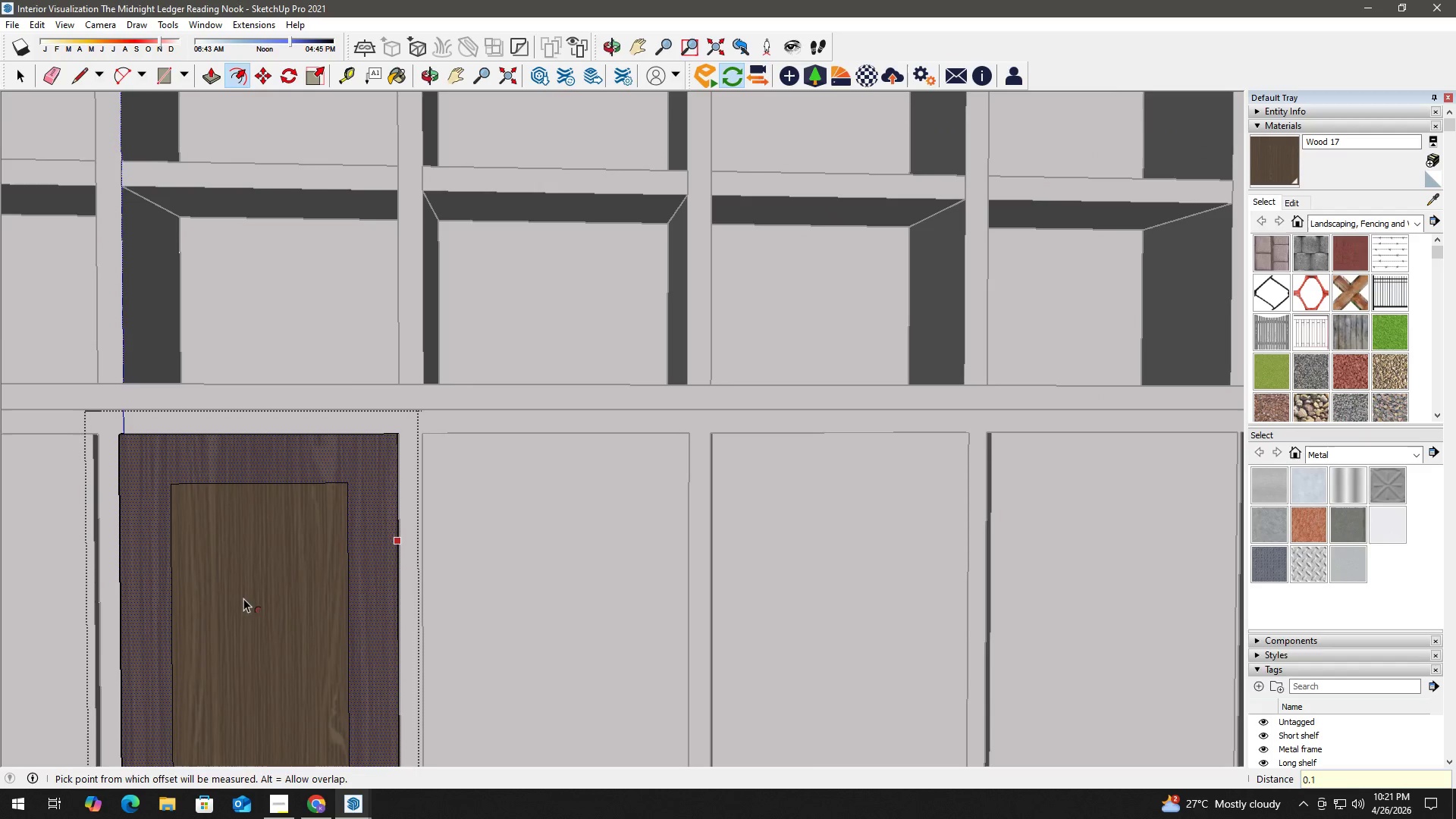 
scroll: coordinate [219, 590], scroll_direction: up, amount: 2.0
 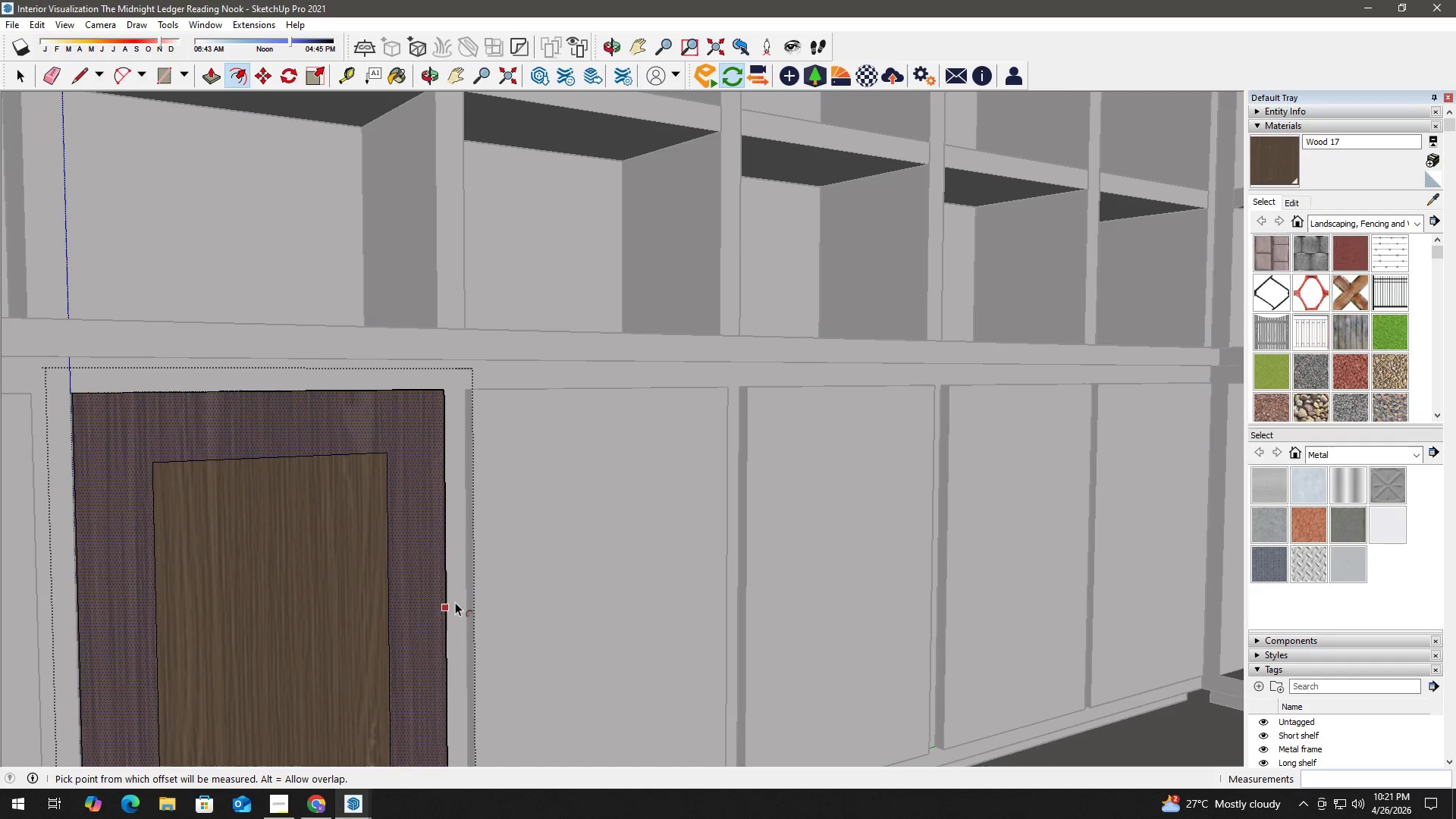 
key(Space)
 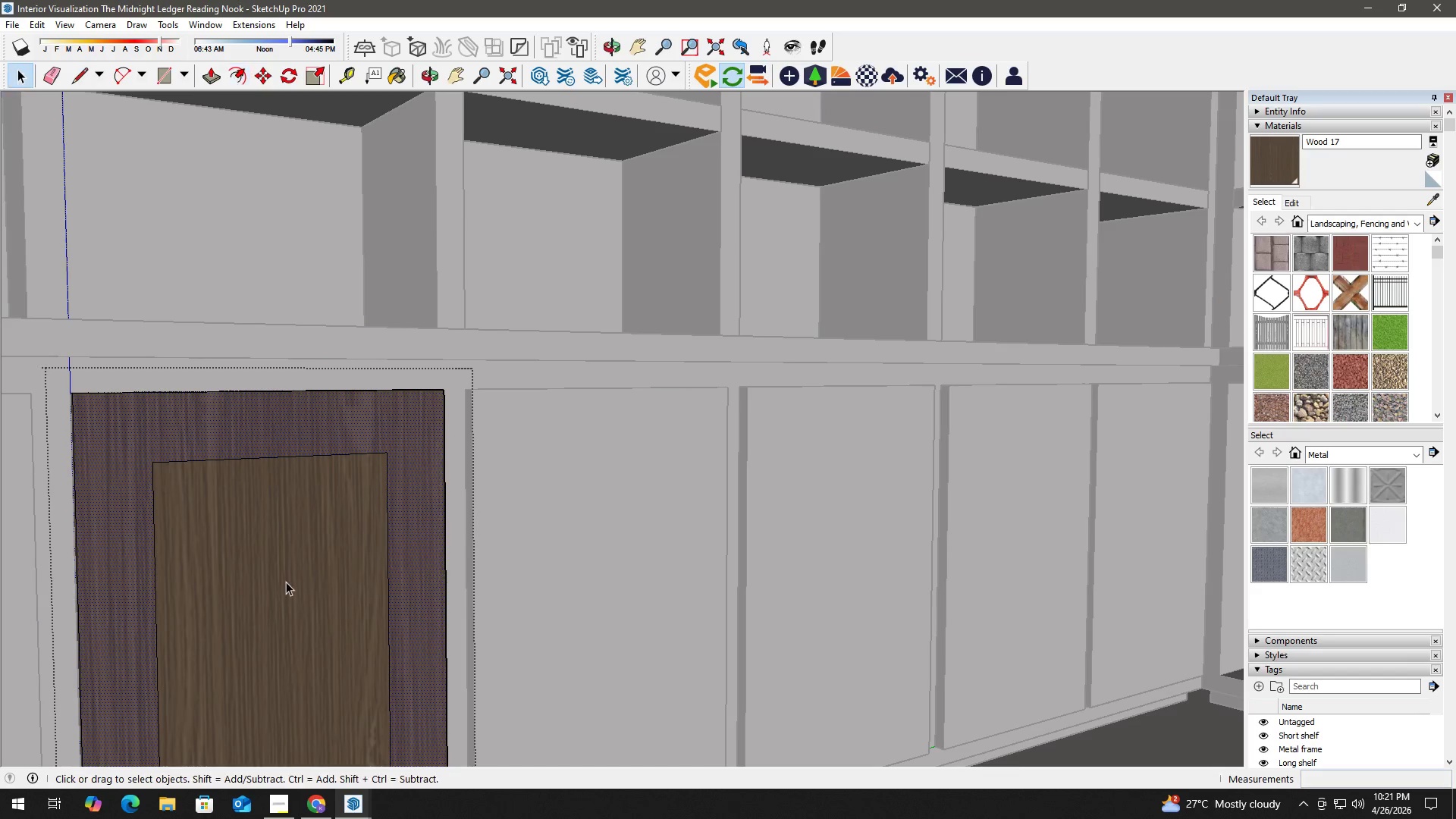 
left_click([286, 582])
 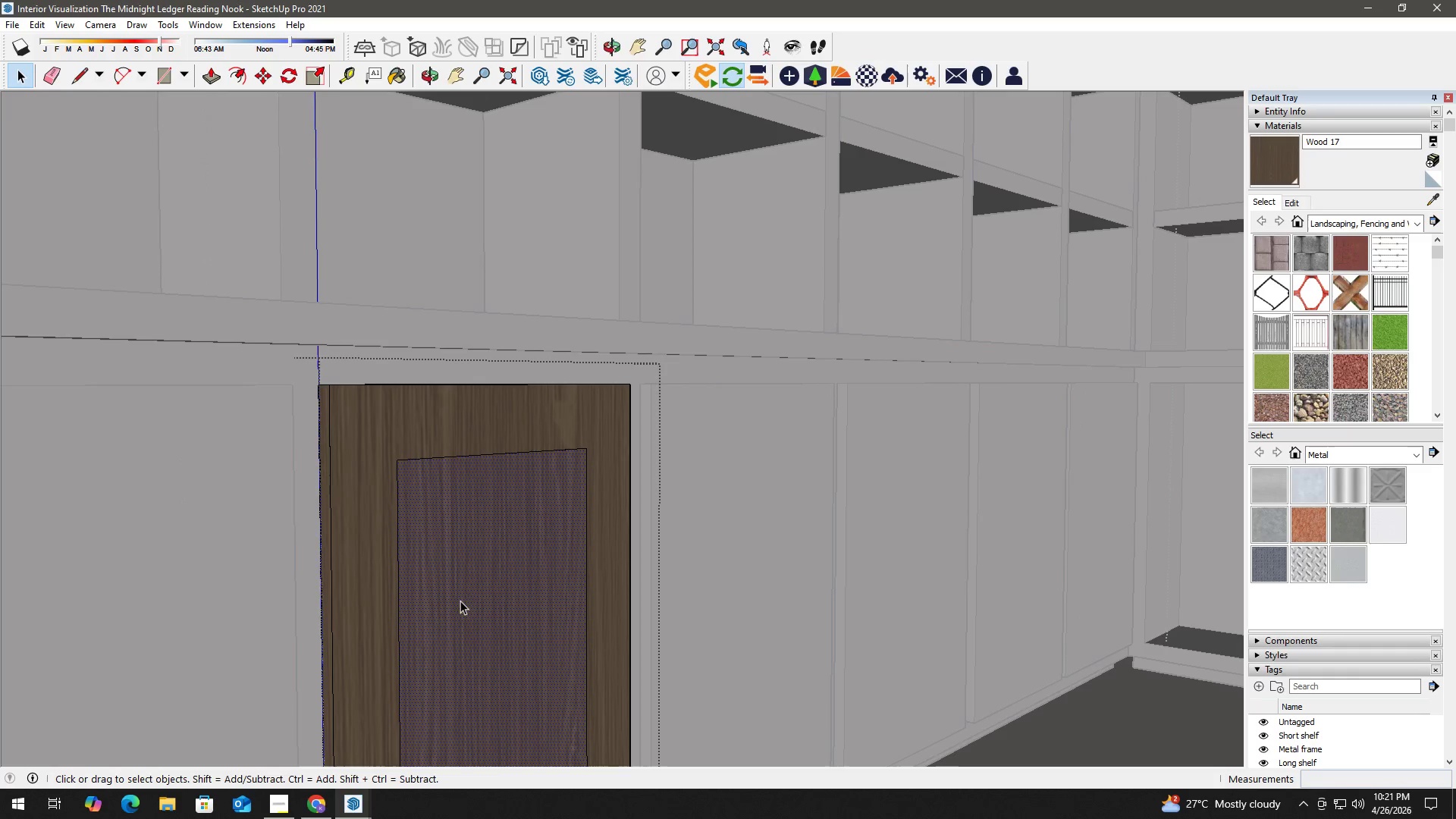 
key(P)
 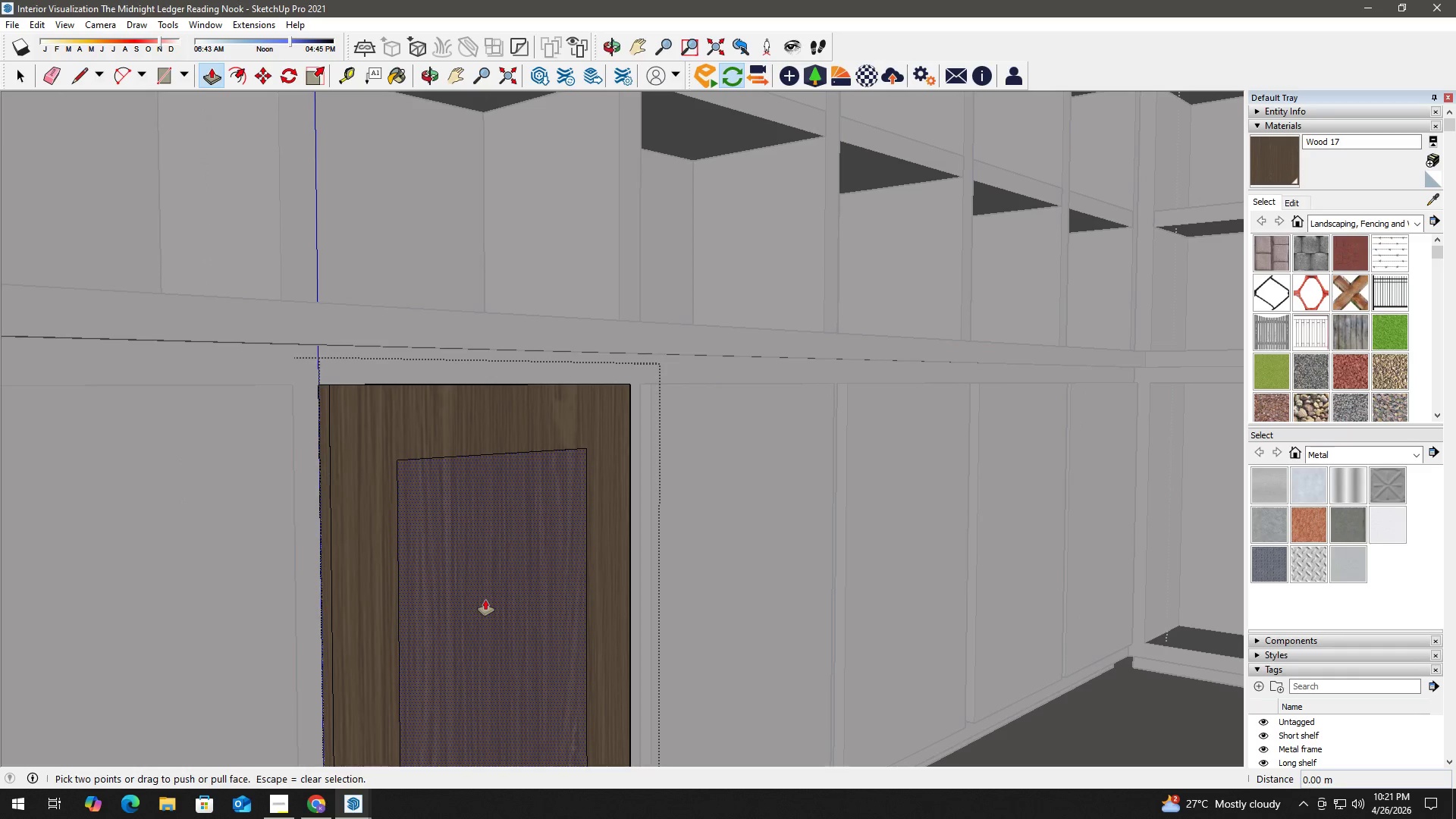 
left_click([485, 600])
 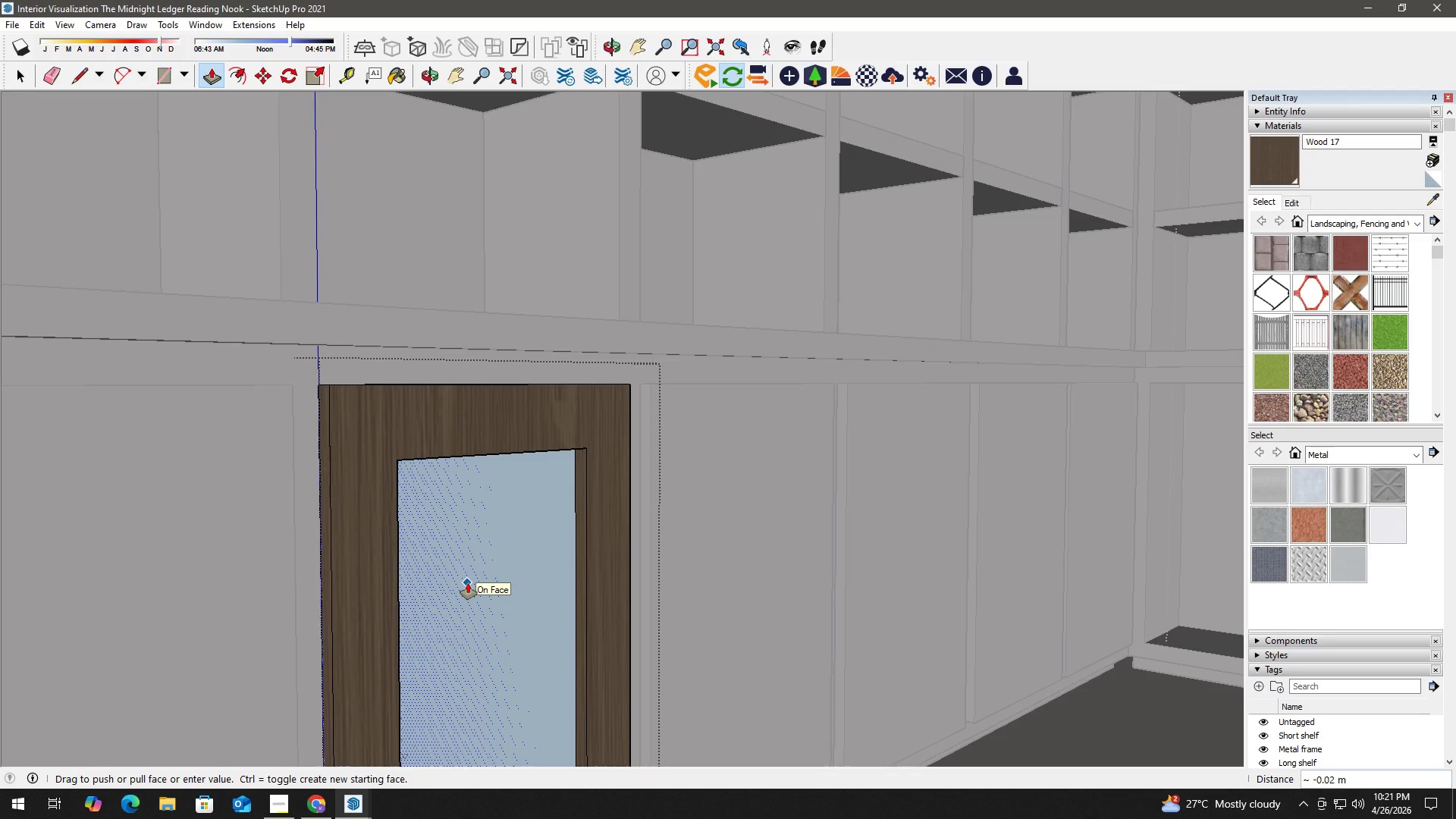 
key(Numpad0)
 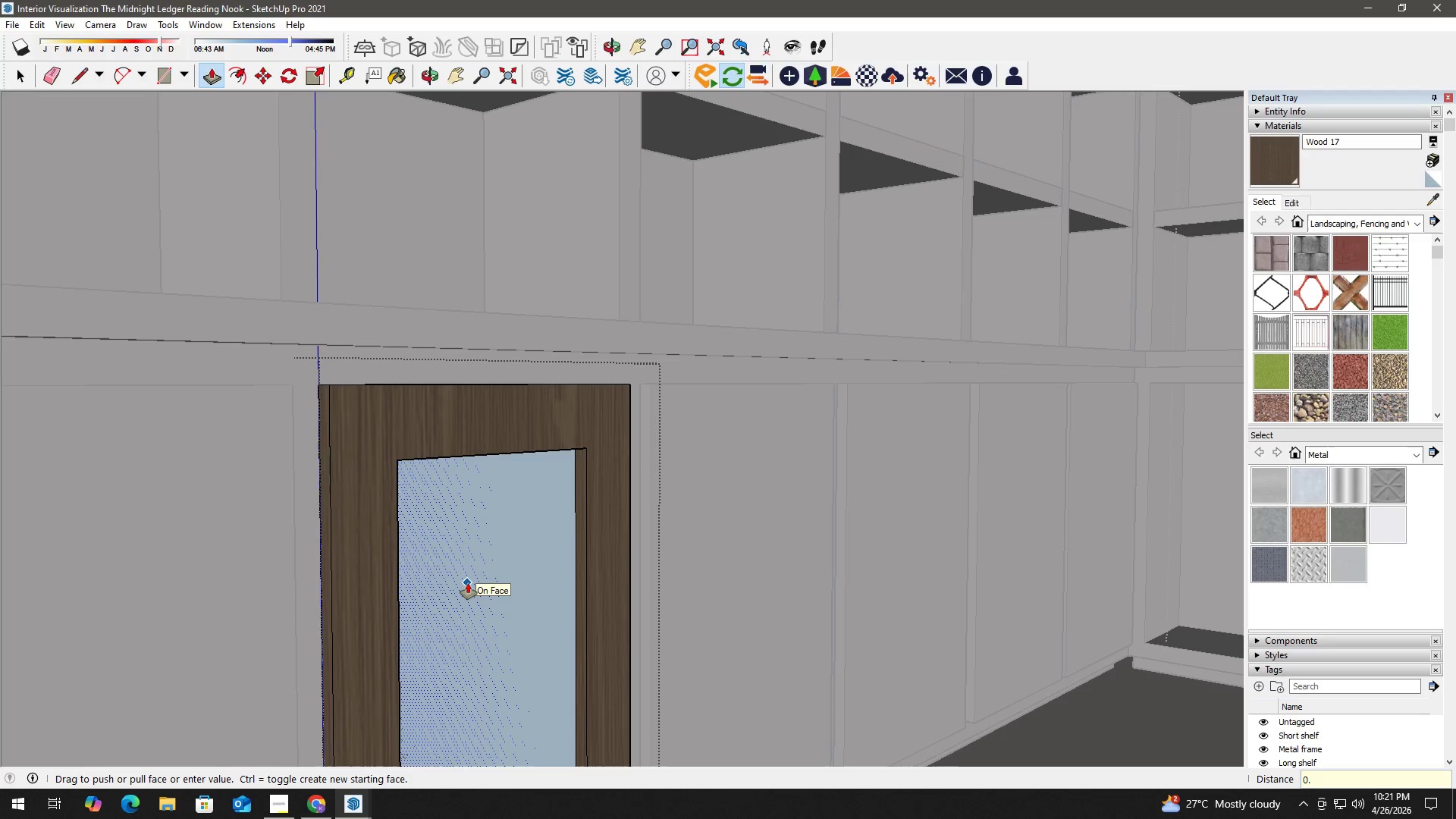 
key(NumpadDecimal)
 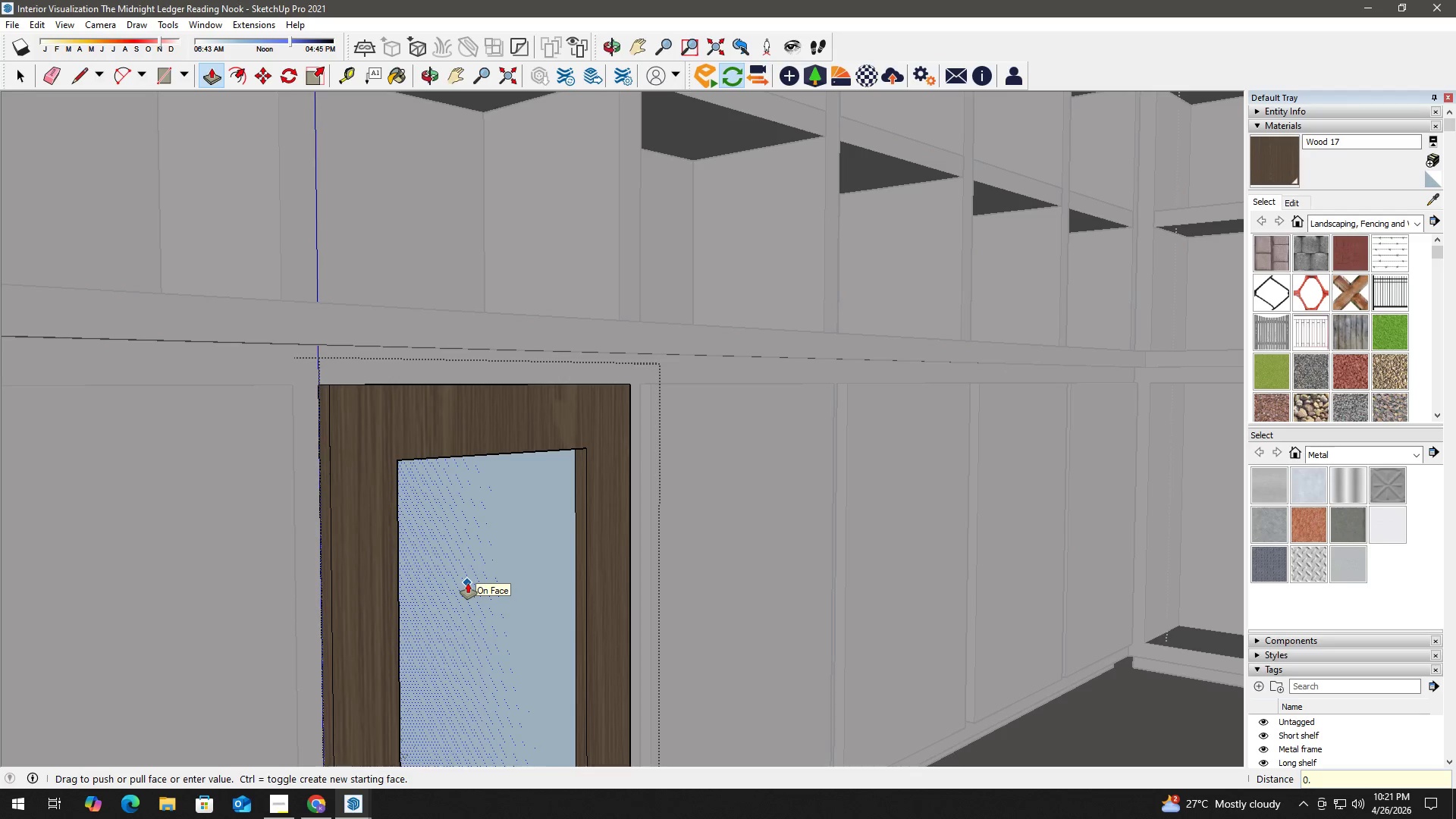 
key(Numpad0)
 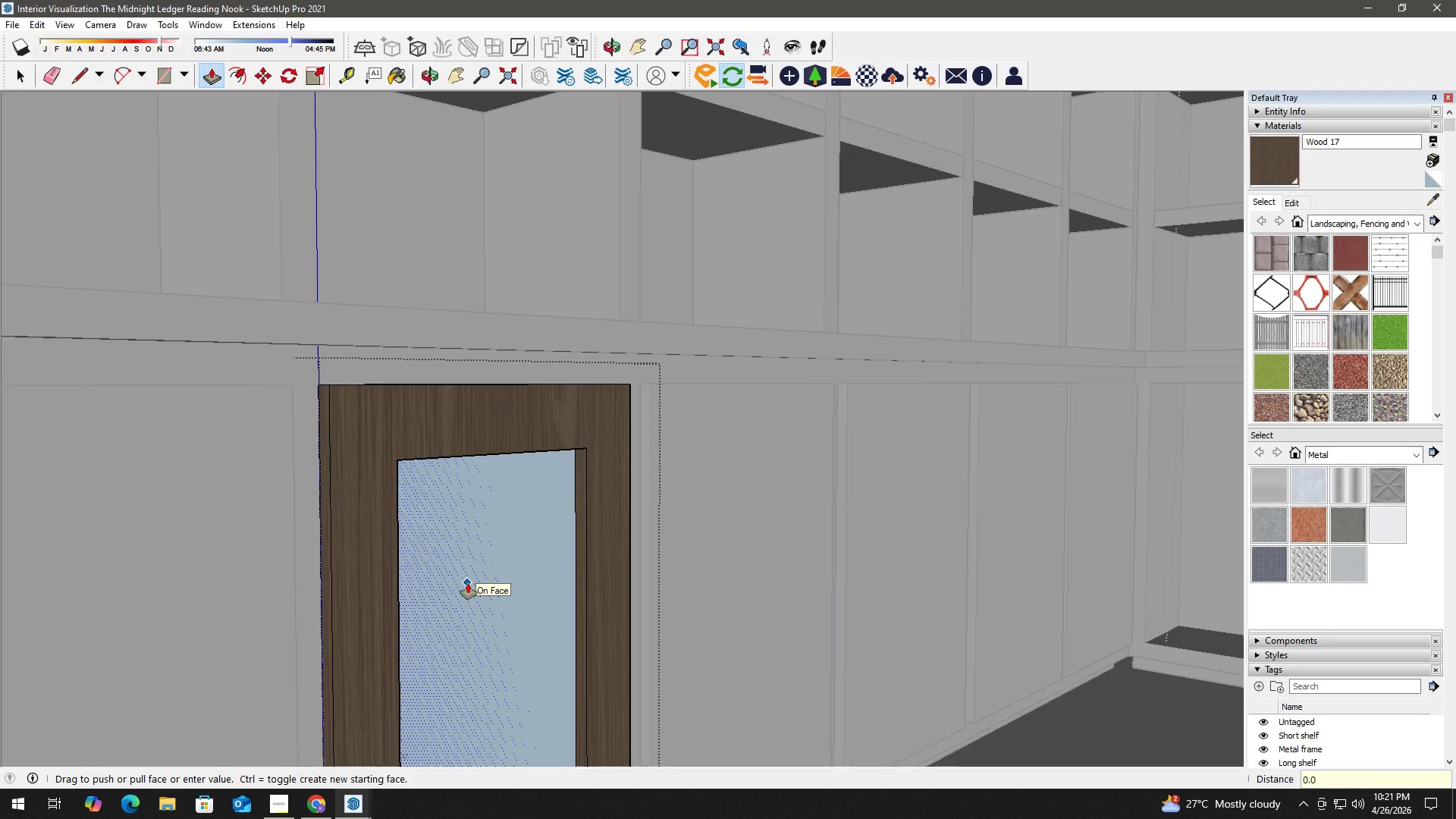 
key(Numpad1)
 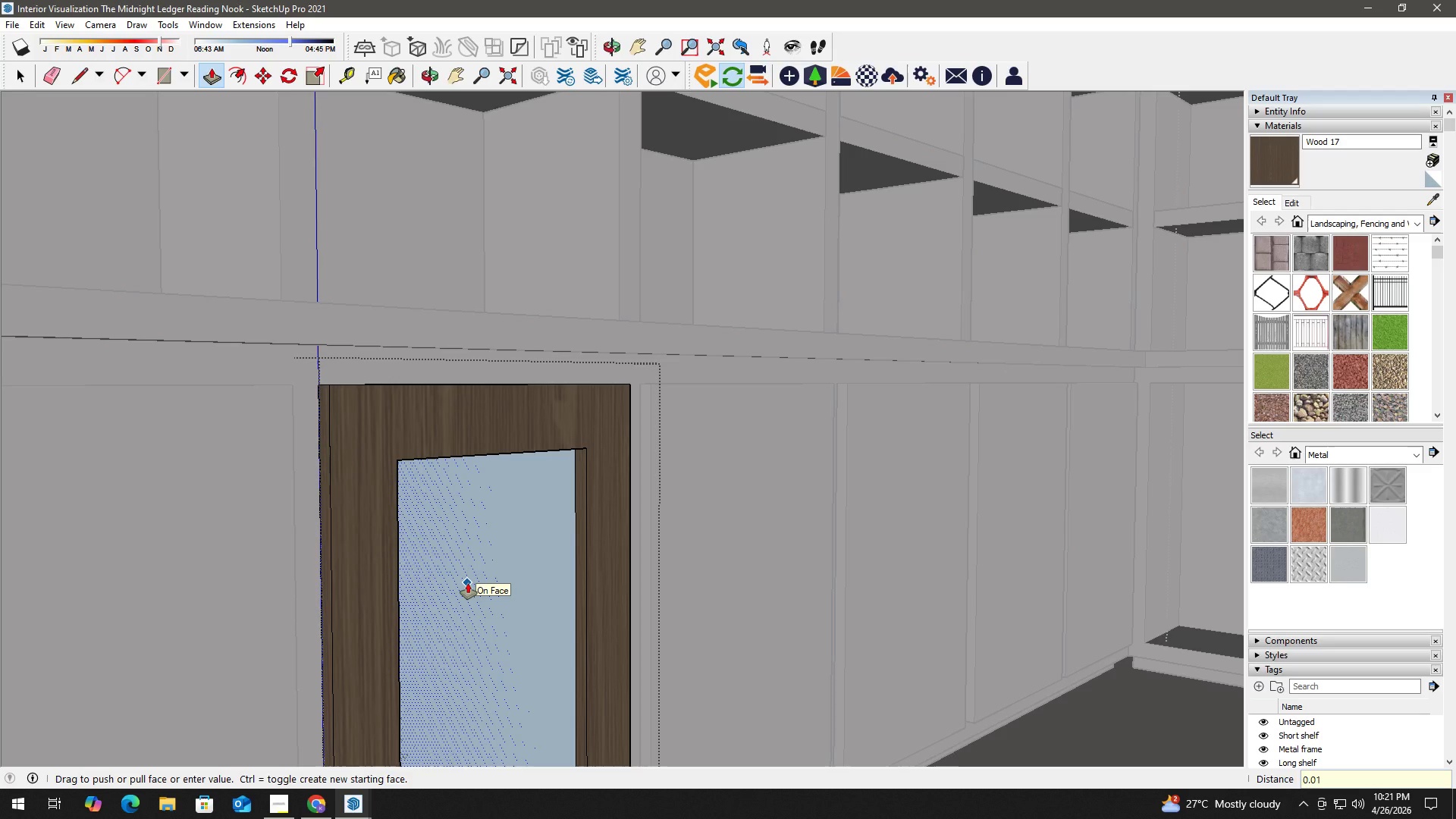 
key(NumpadEnter)
 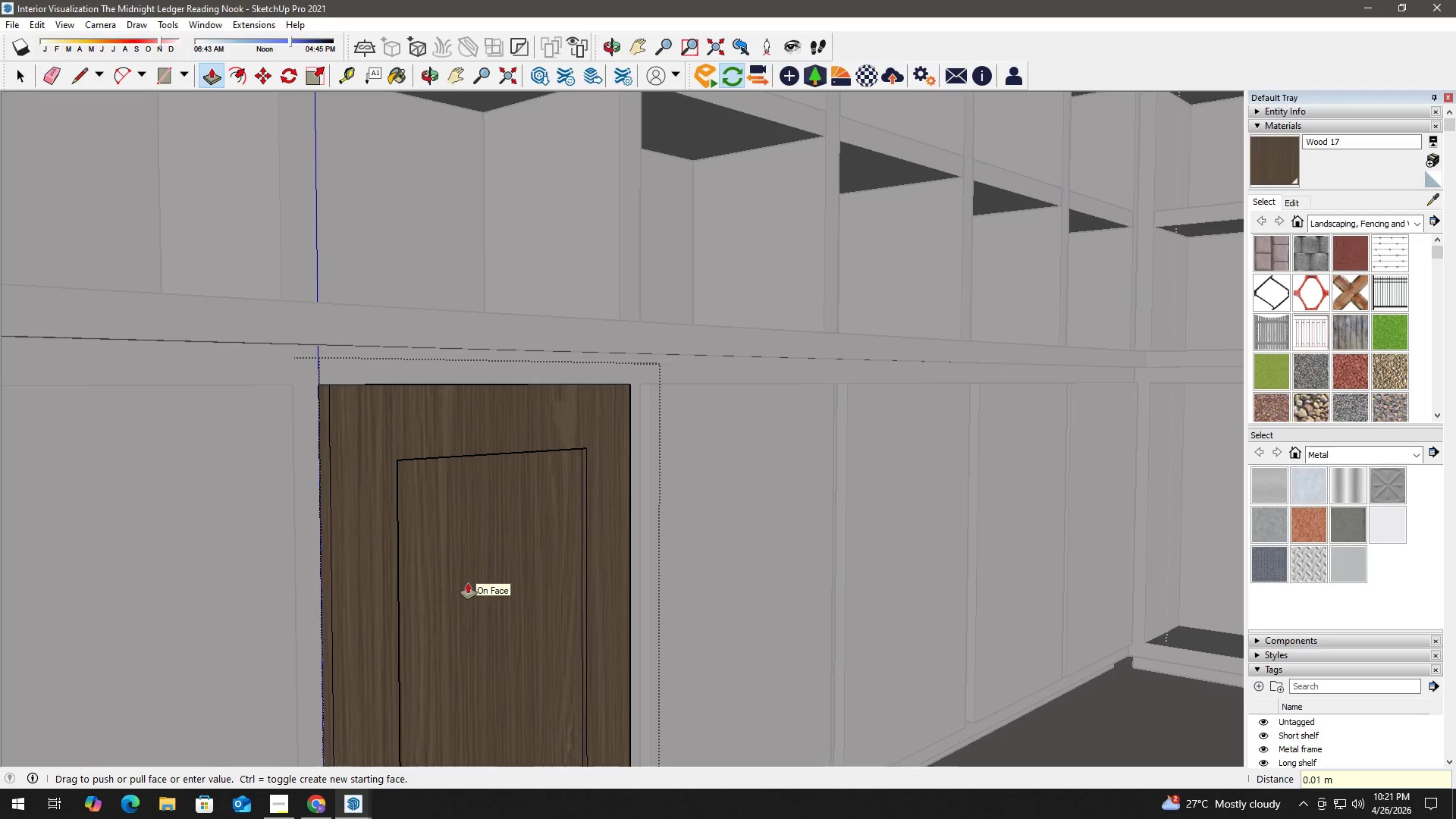 
key(Space)
 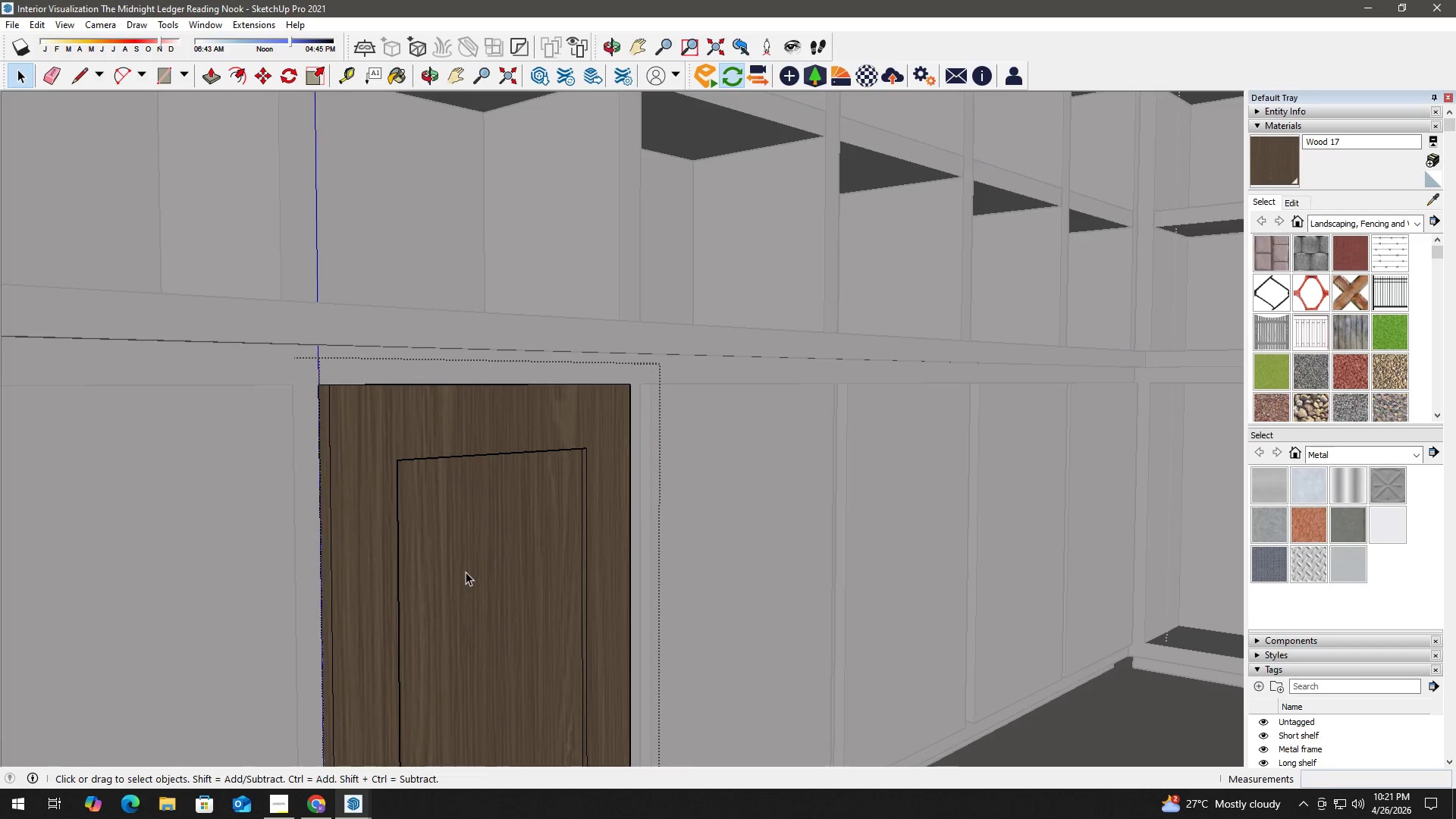 
scroll: coordinate [278, 582], scroll_direction: down, amount: 7.0
 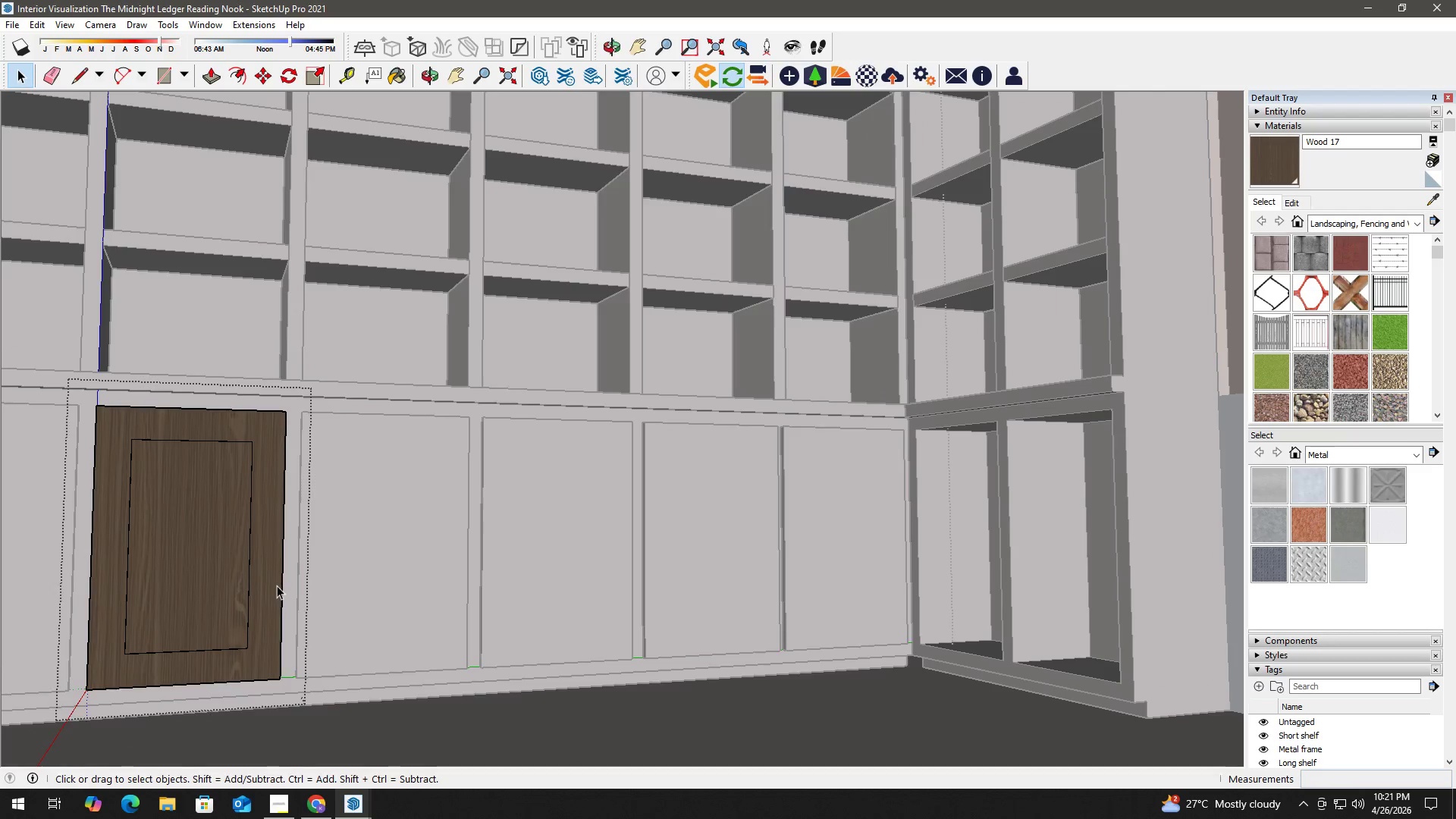 
key(Escape)
 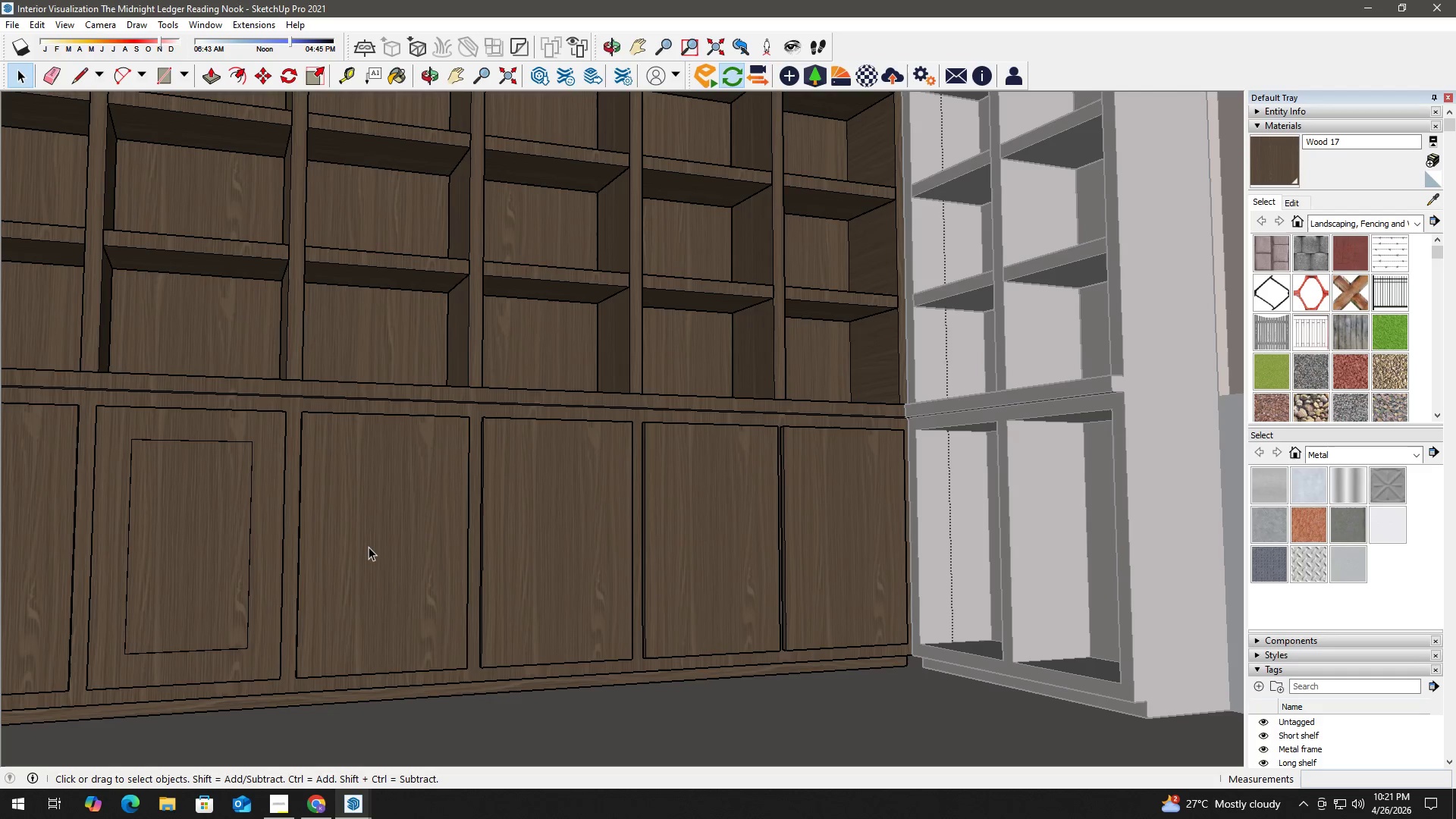 
double_click([369, 546])
 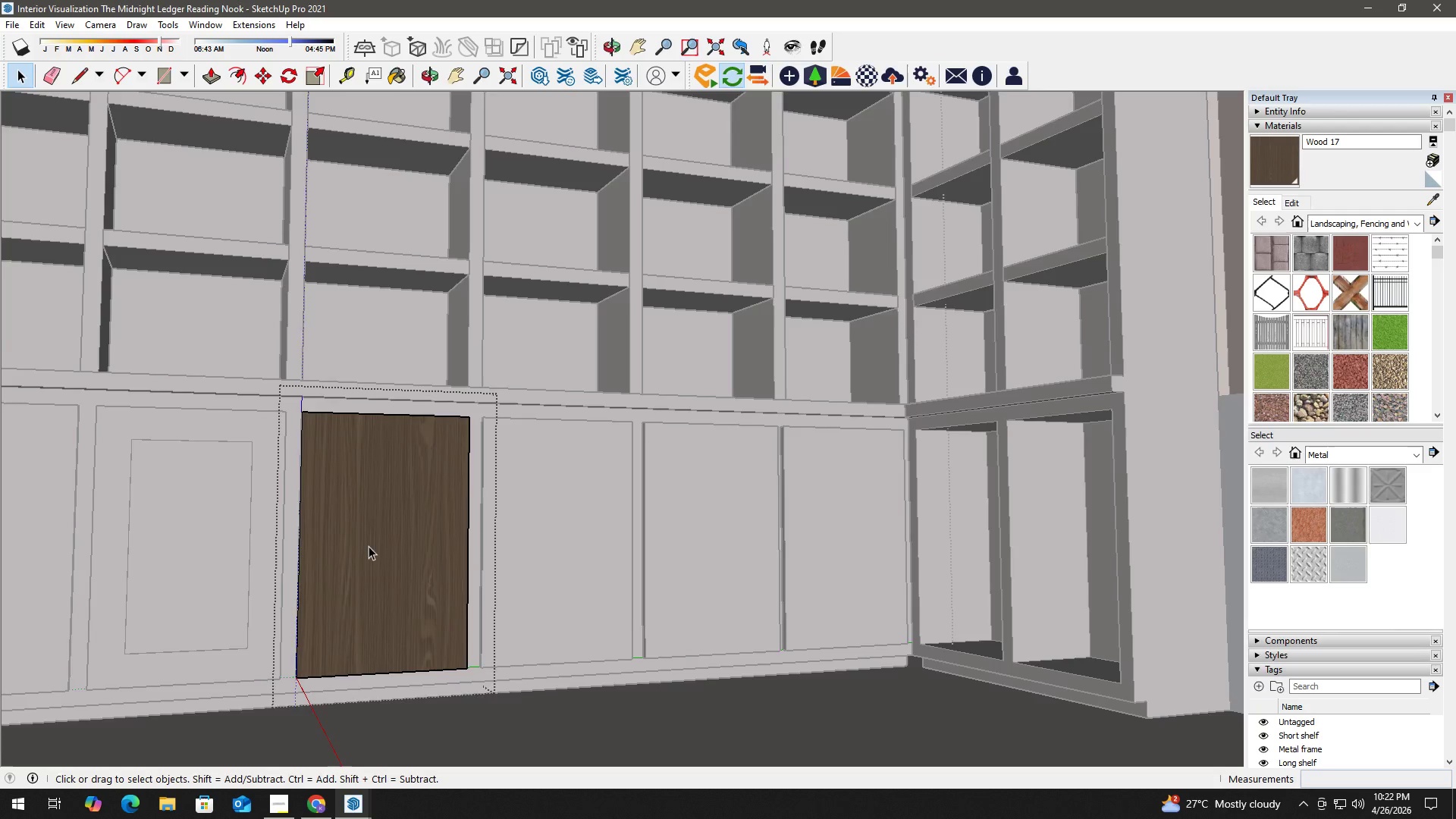 
key(F)
 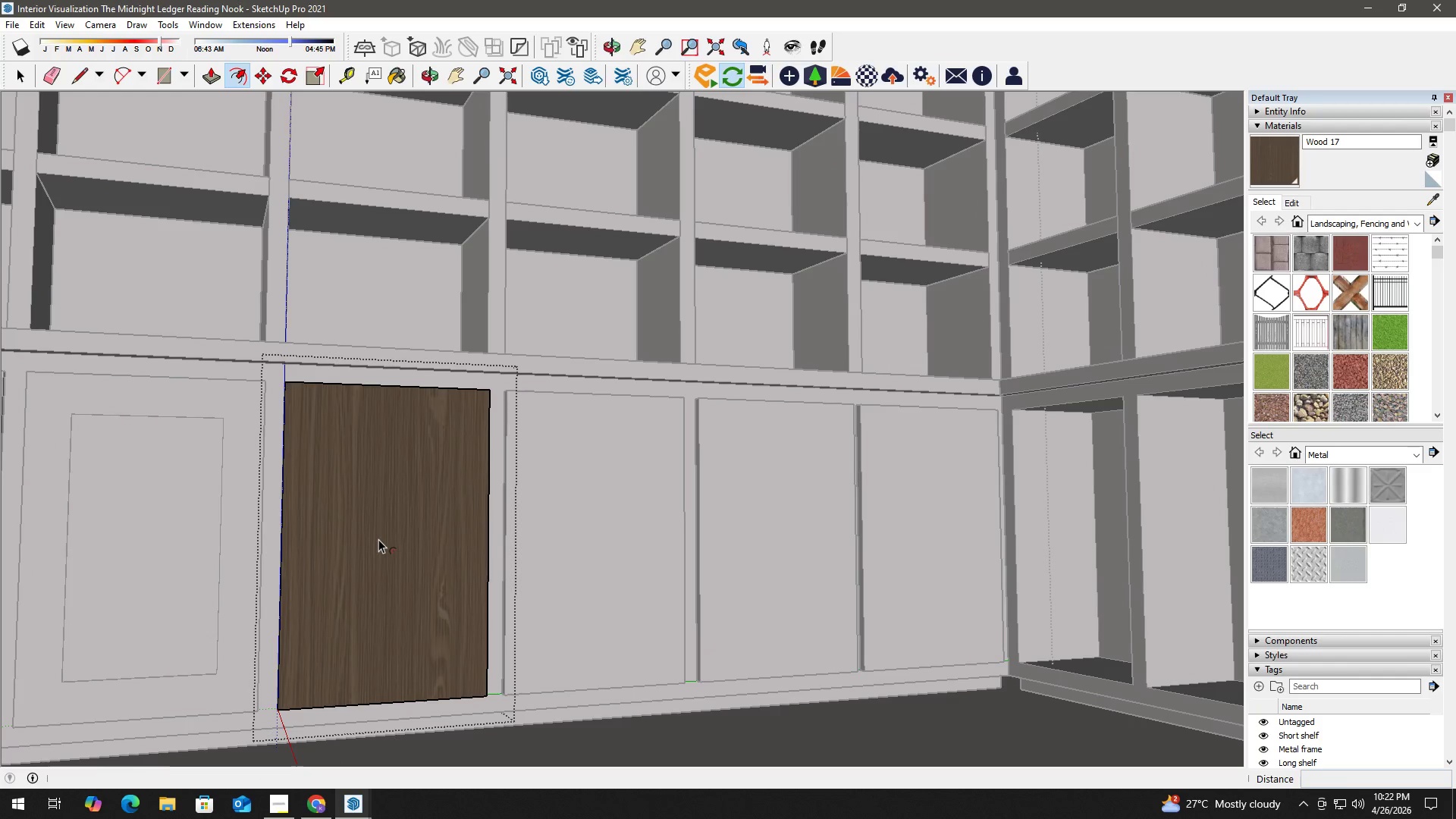 
left_click([378, 539])
 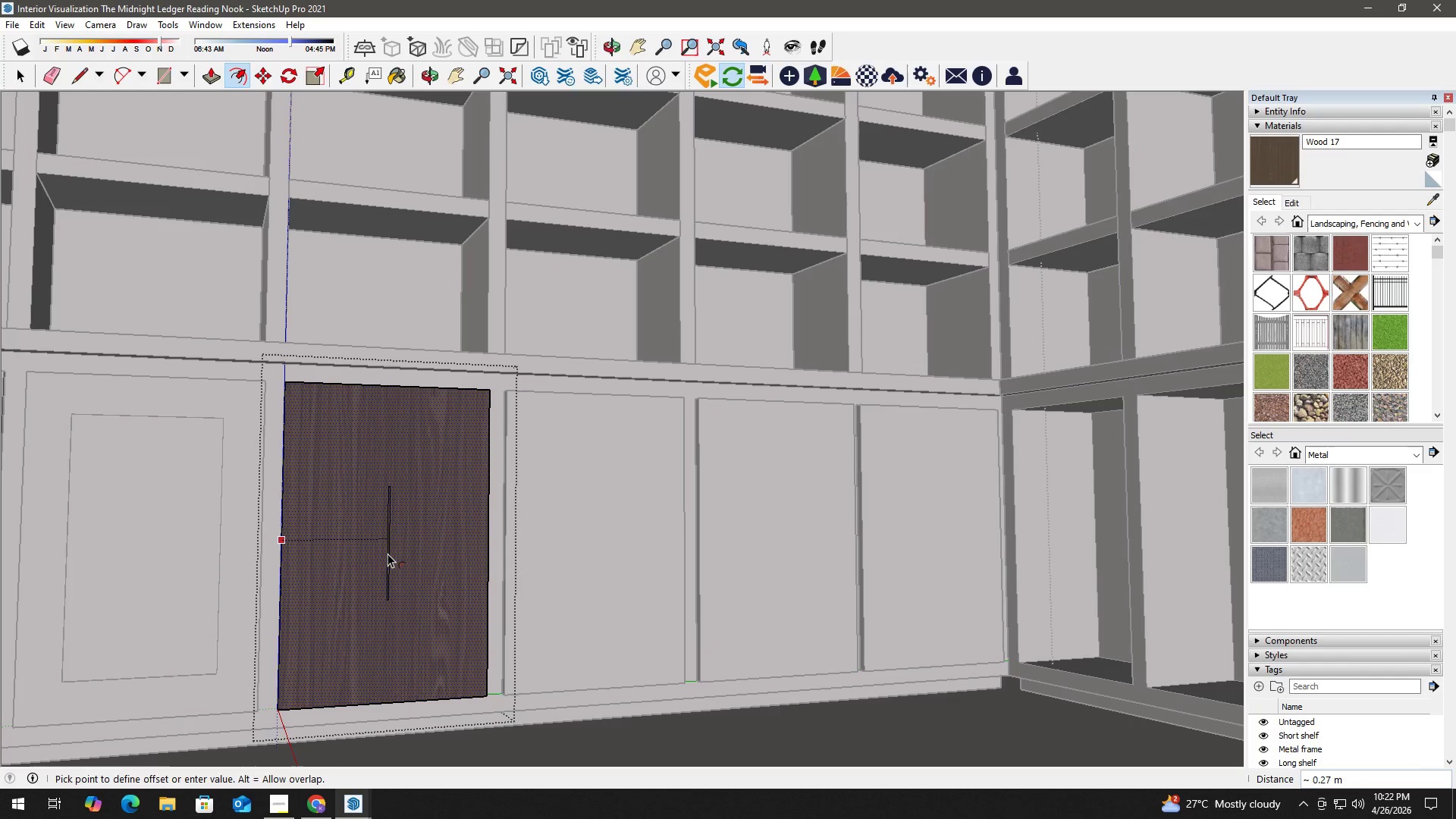 
scroll: coordinate [376, 542], scroll_direction: up, amount: 2.0
 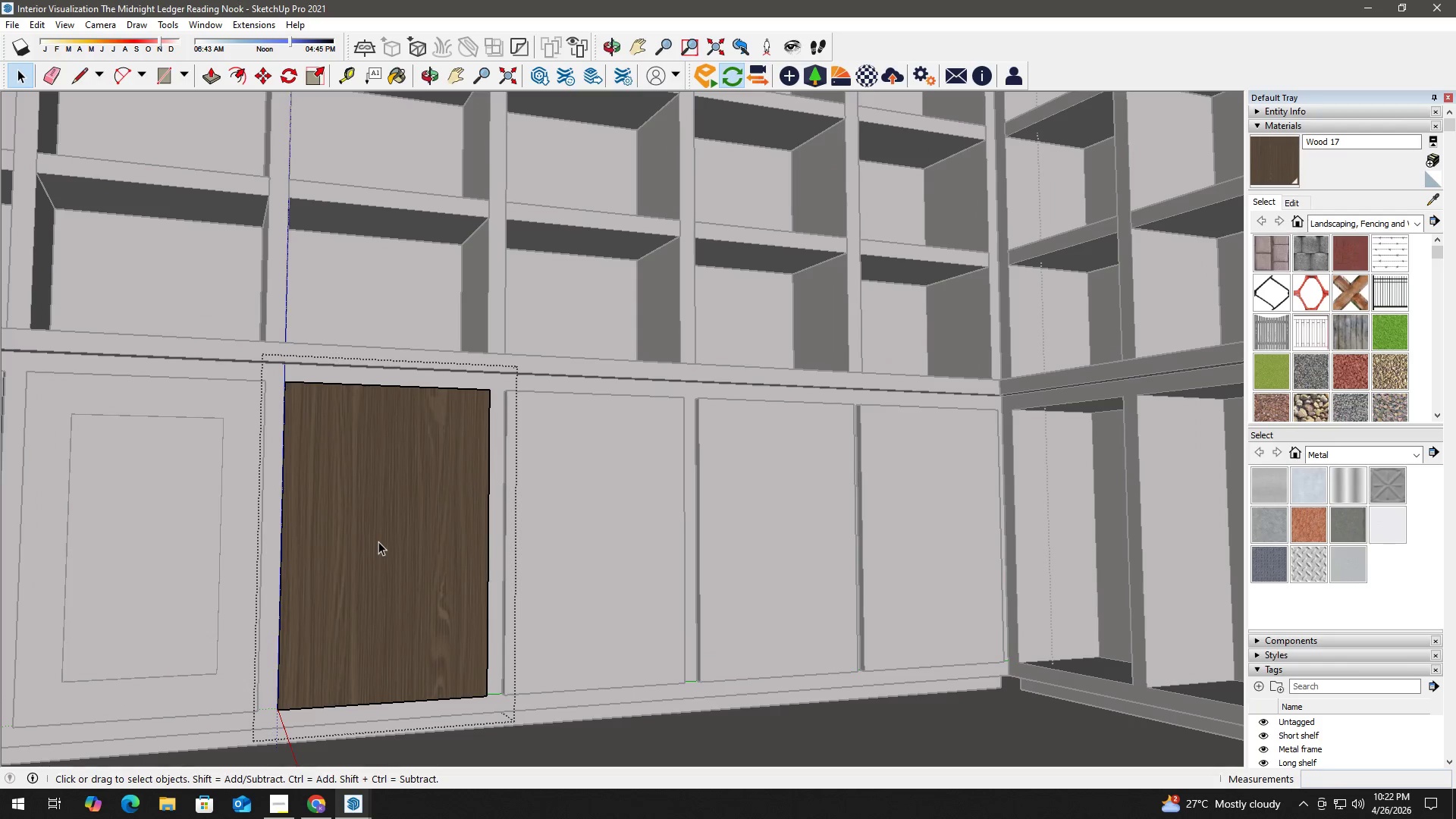 
key(Numpad0)
 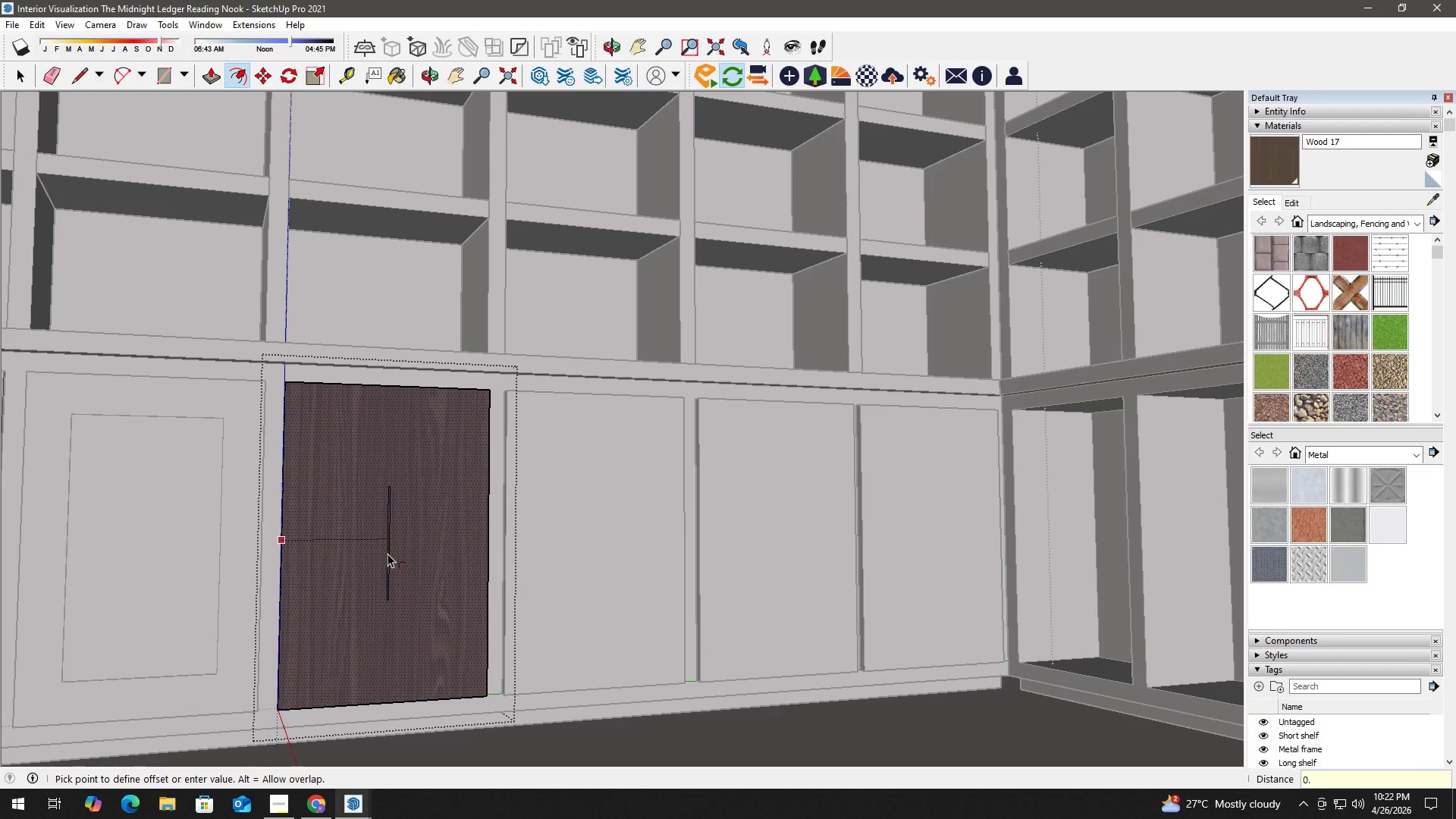 
key(NumpadDecimal)
 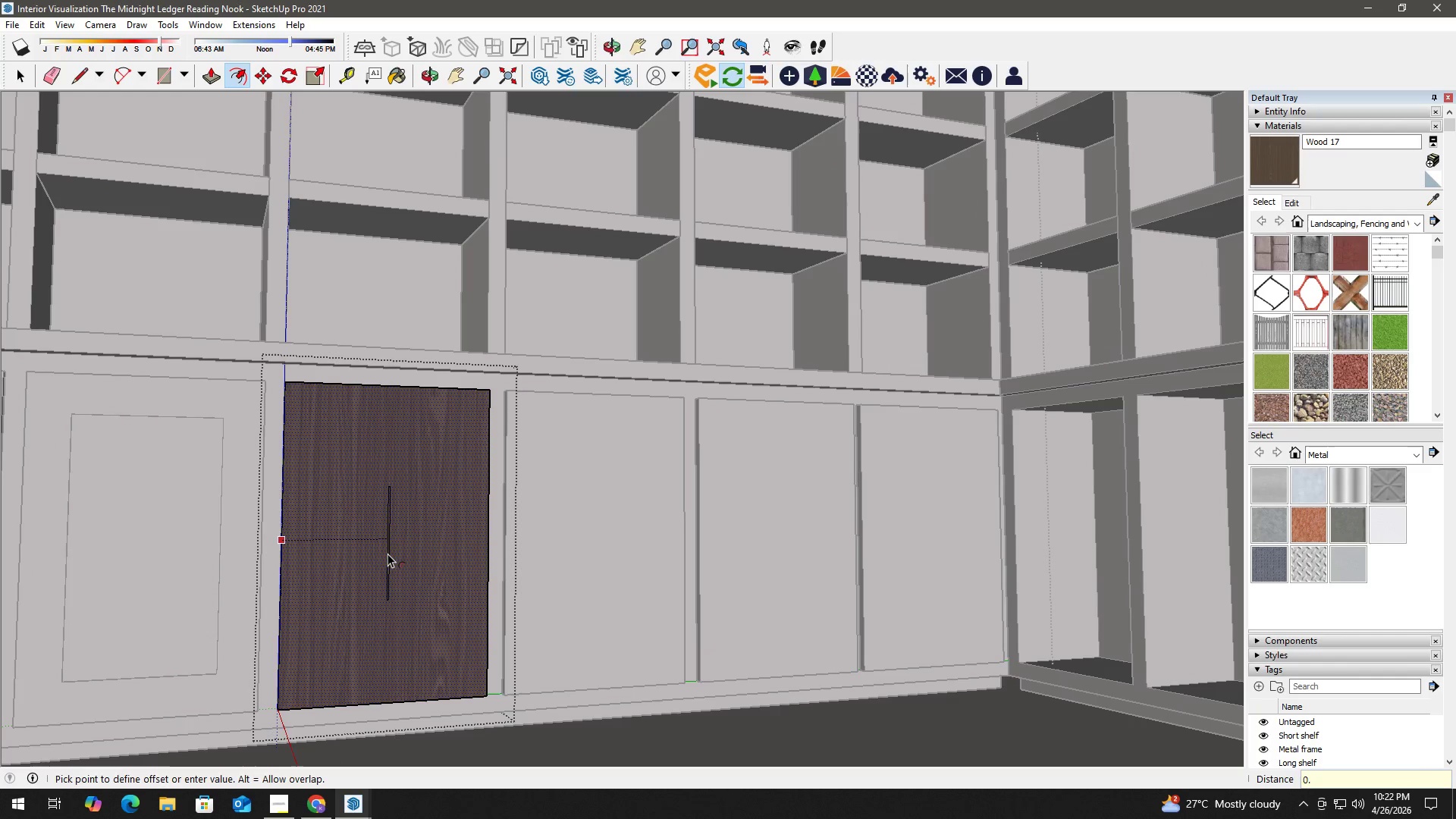 
key(Numpad1)
 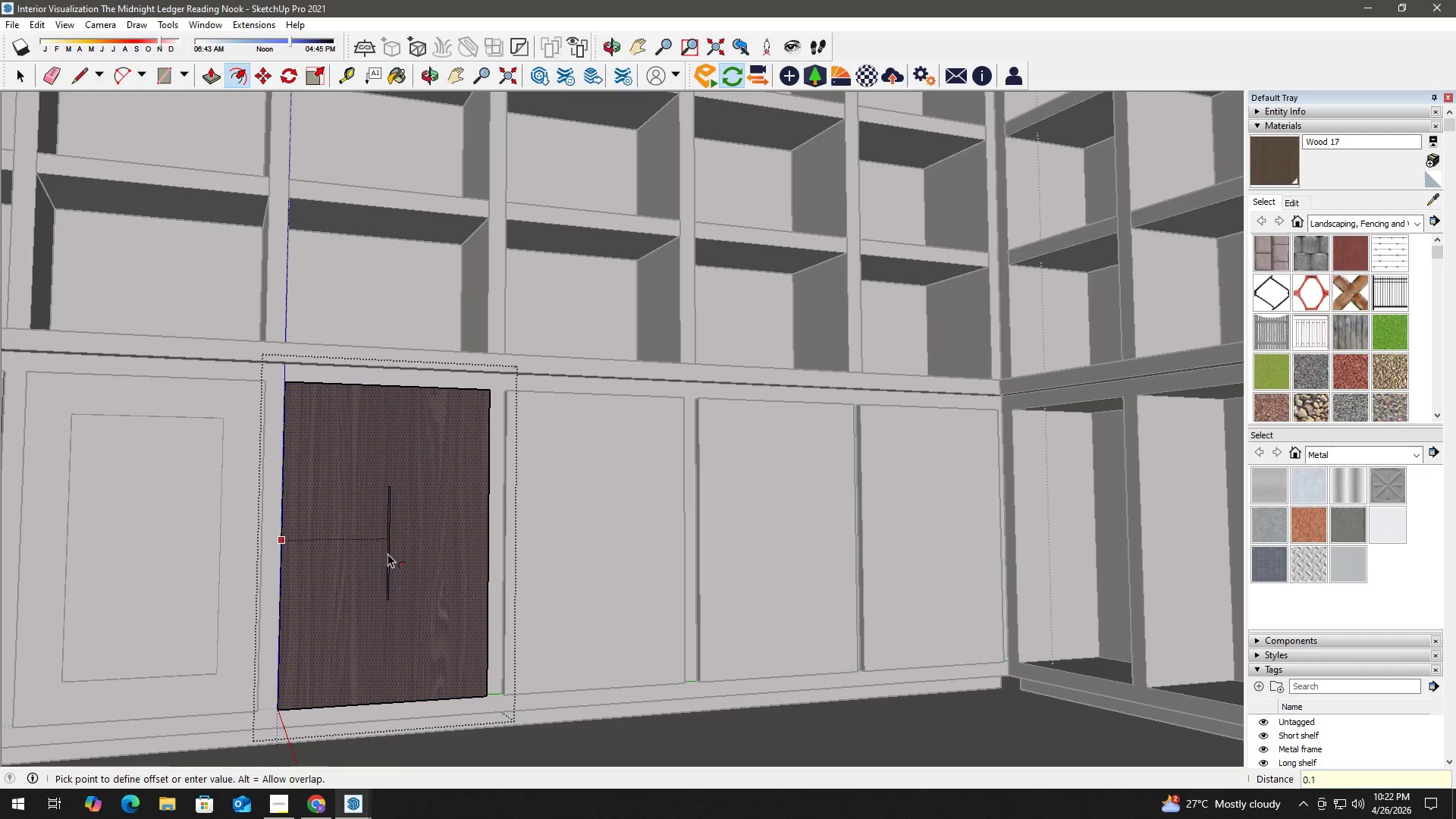 
key(NumpadEnter)
 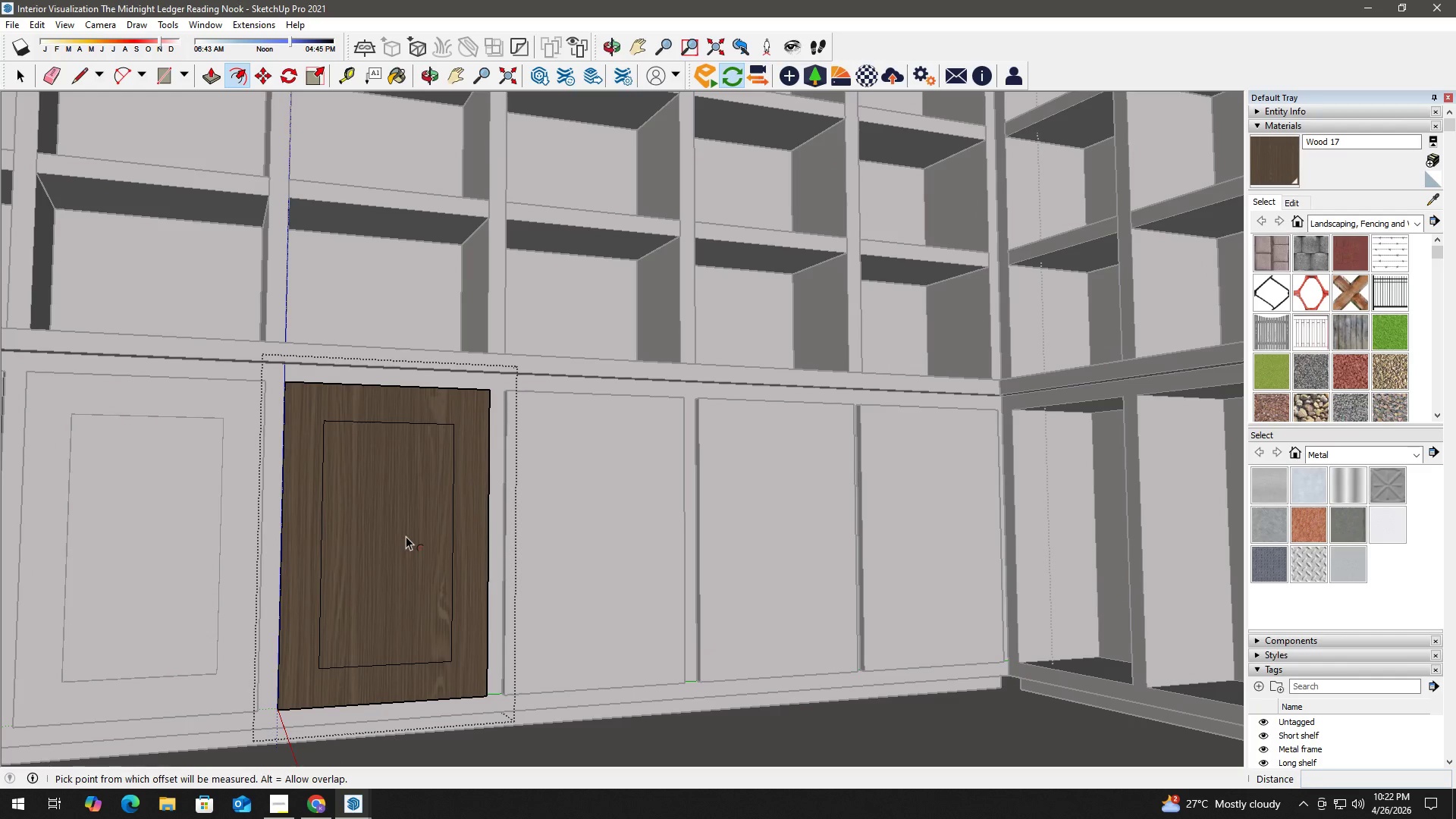 
key(Space)
 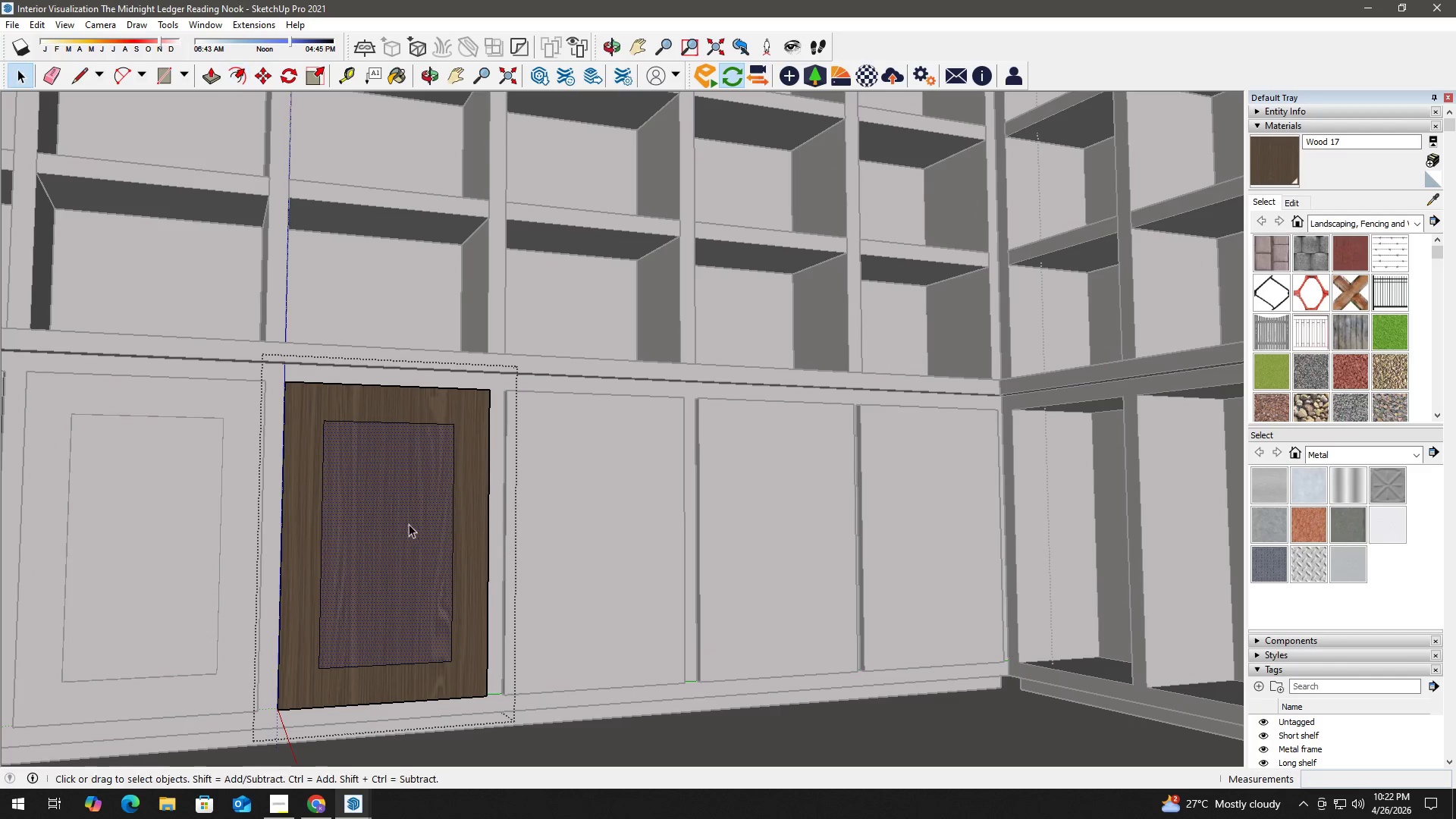 
left_click([398, 515])
 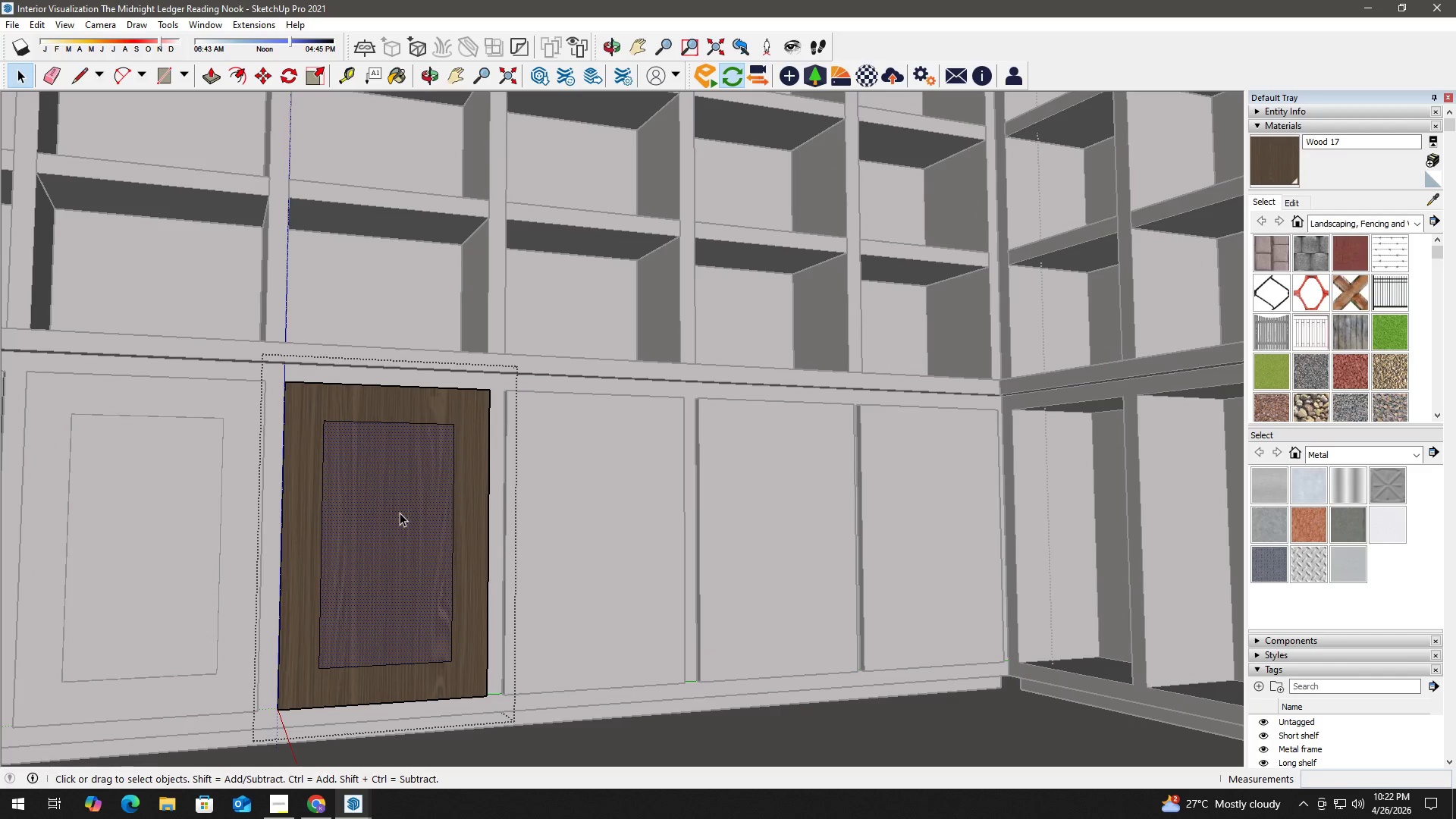 
key(P)
 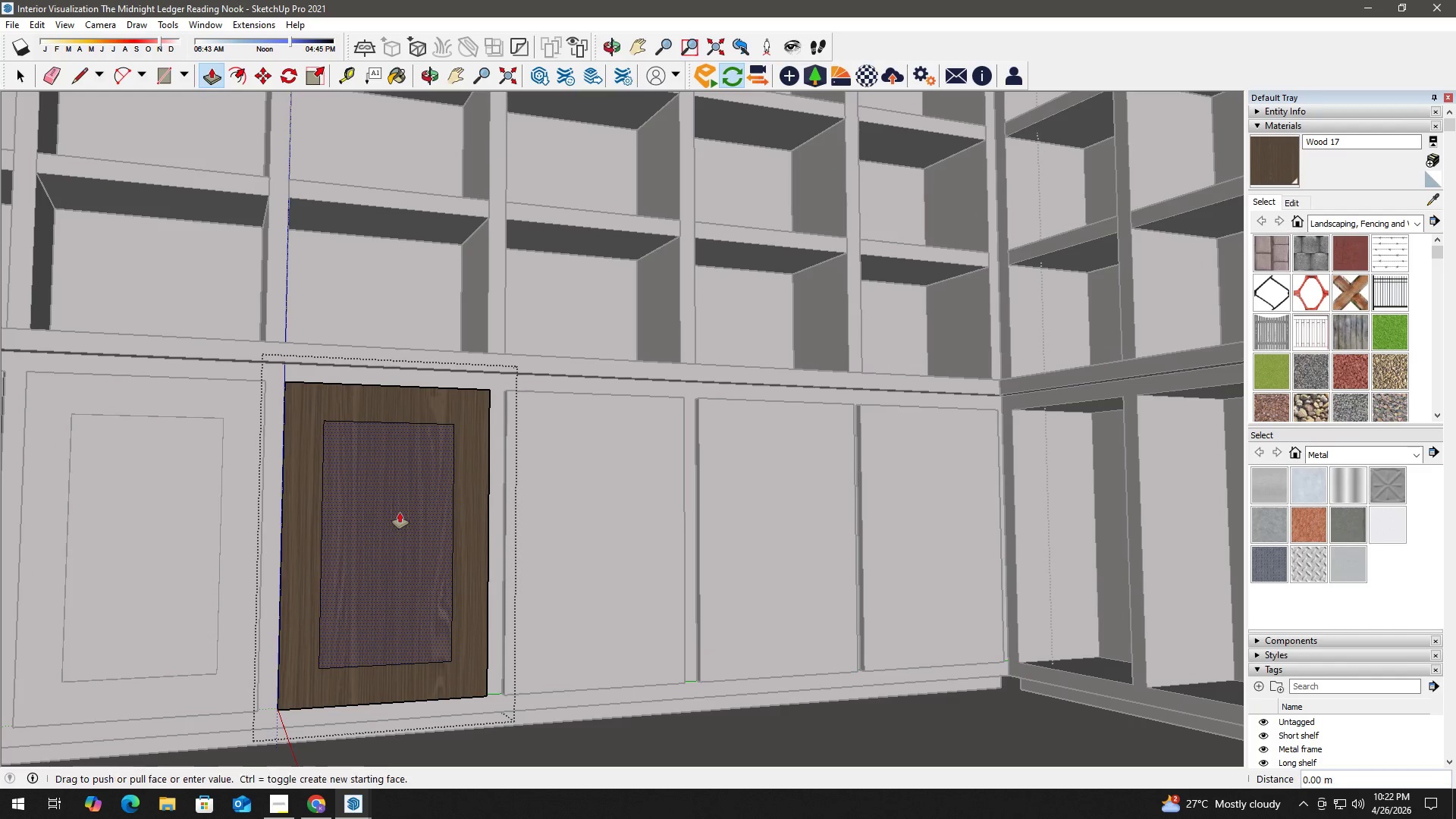 
left_click([400, 513])
 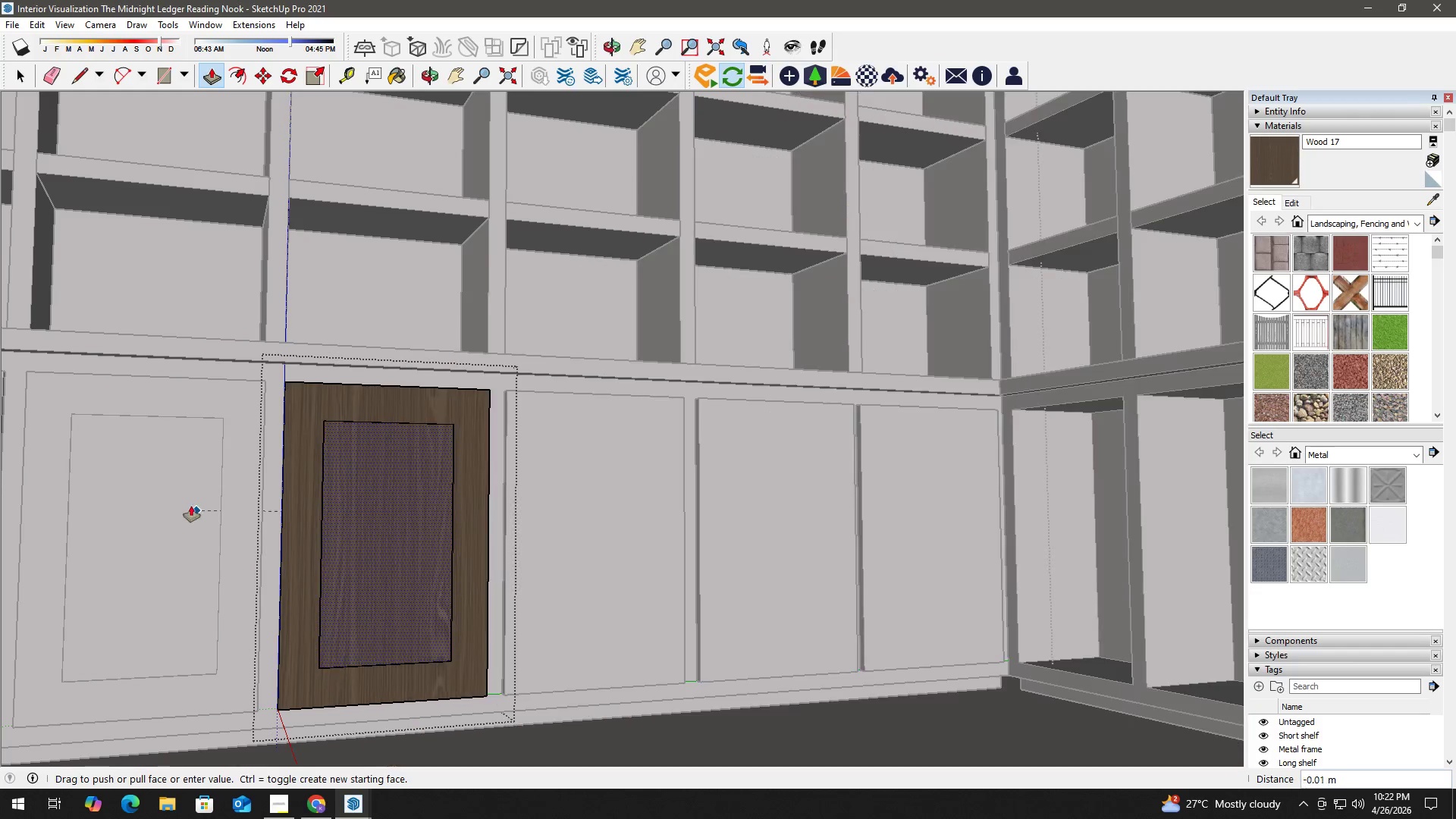 
left_click([189, 475])
 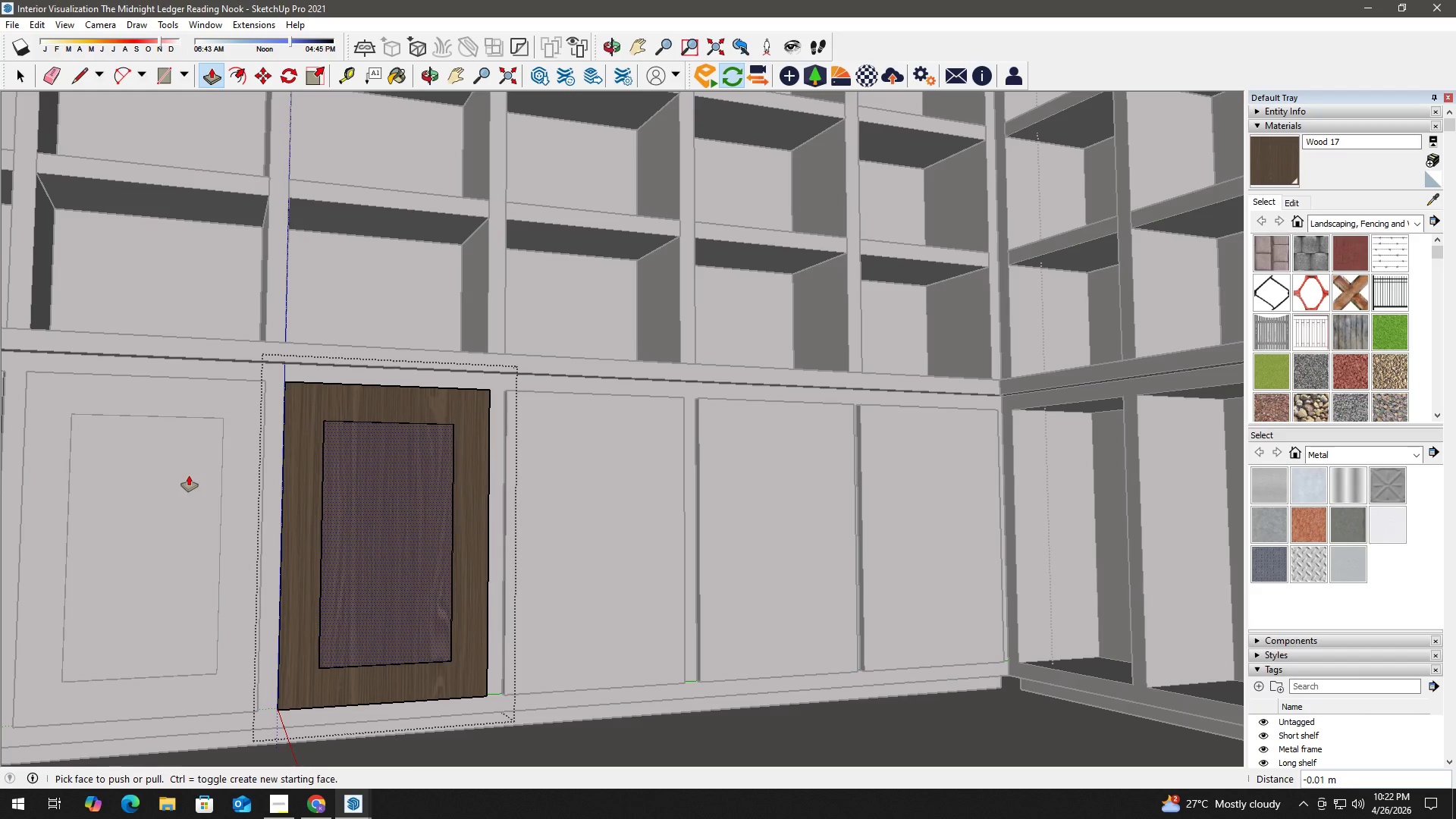 
key(Space)
 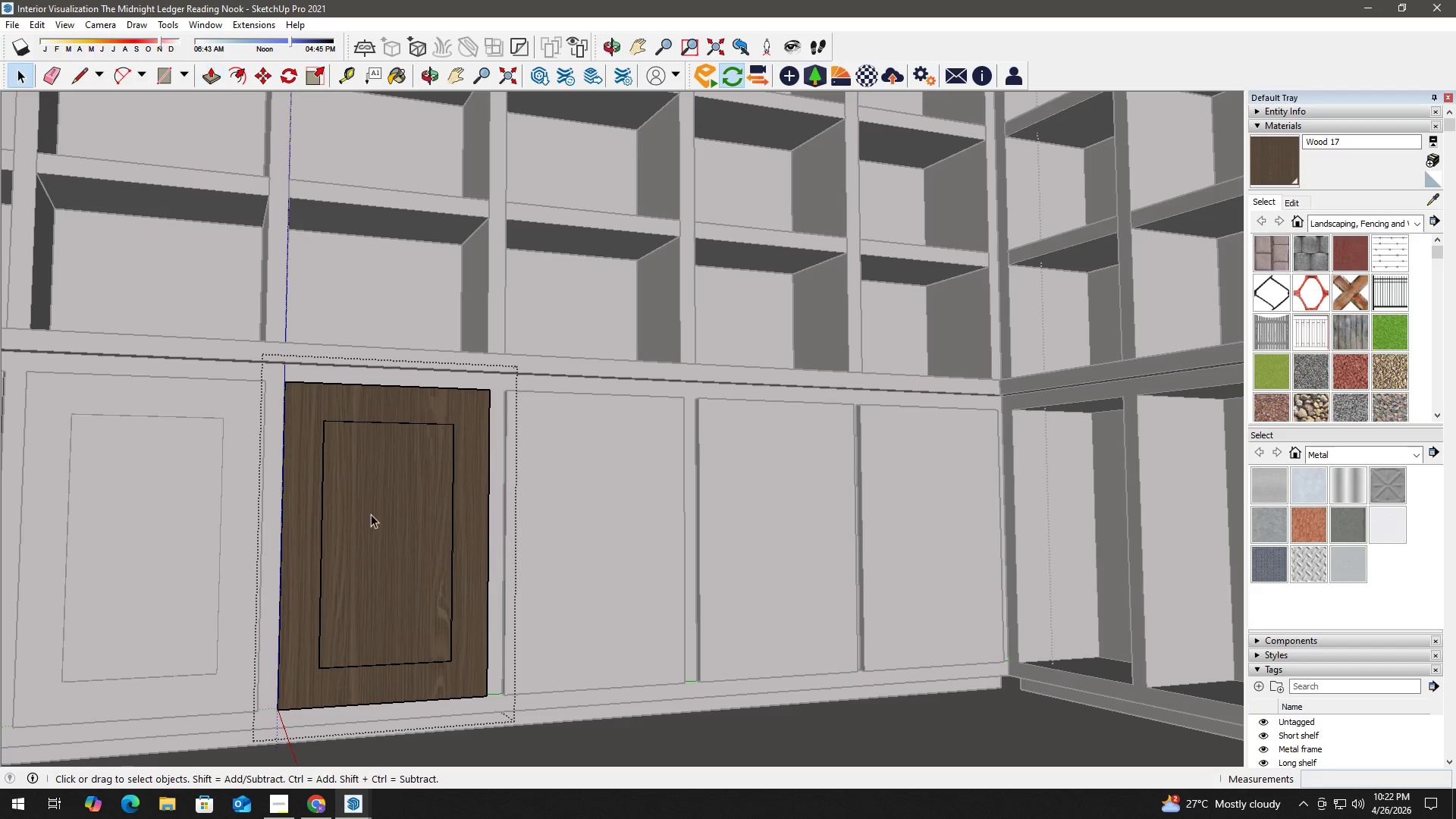 
key(Escape)
 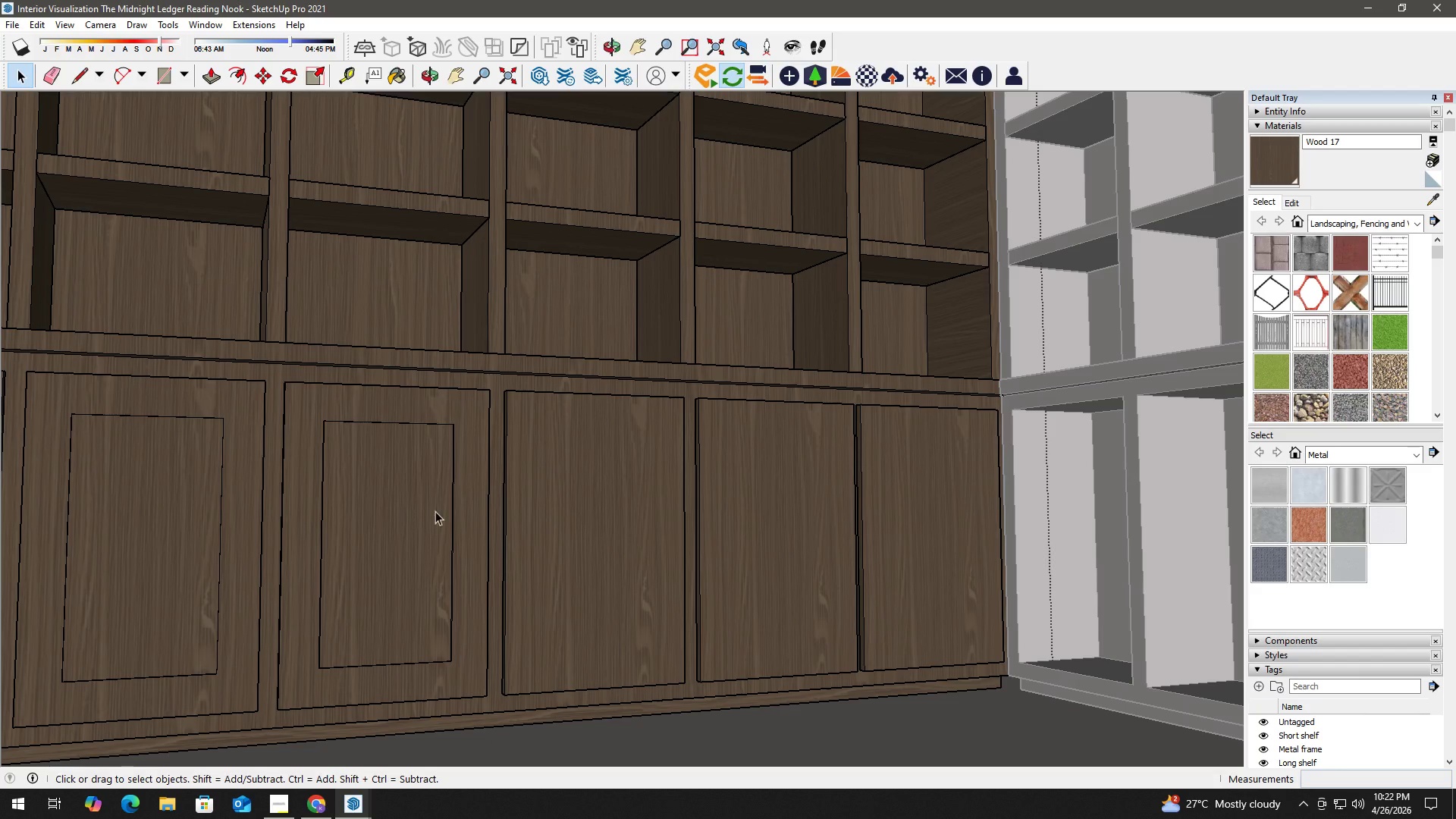 
key(H)
 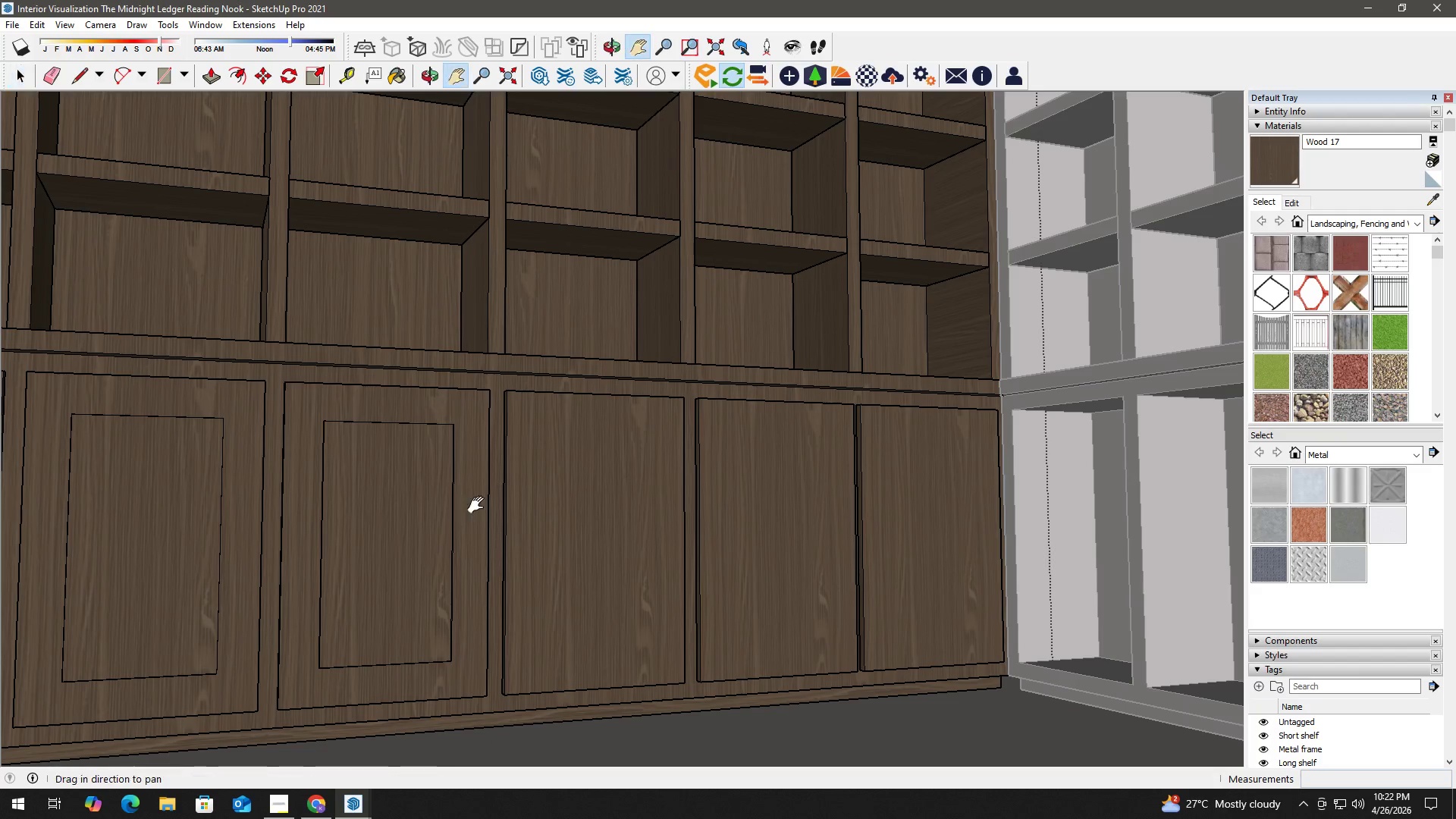 
left_click_drag(start_coordinate=[479, 505], to_coordinate=[438, 551])
 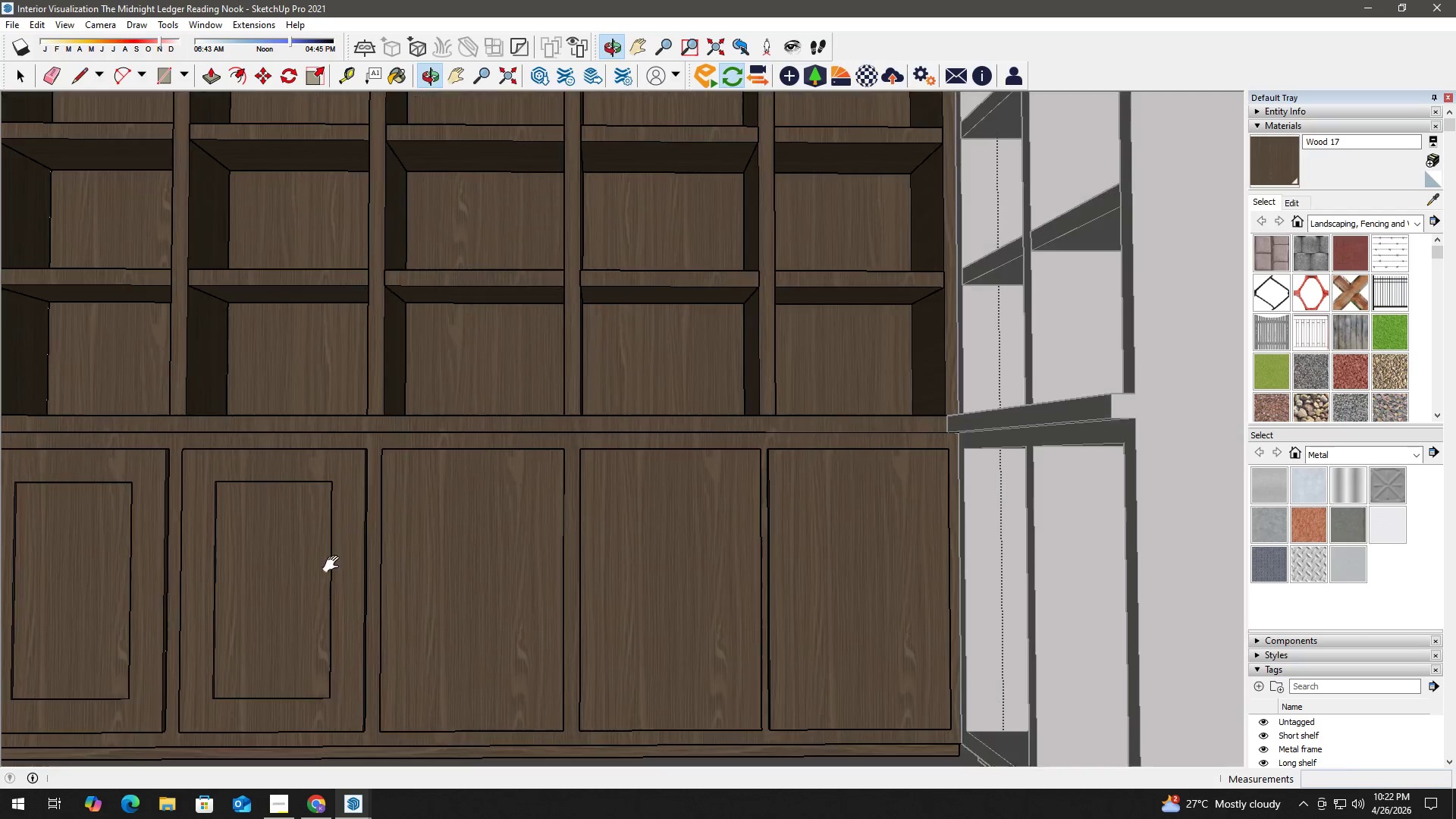 
key(Space)
 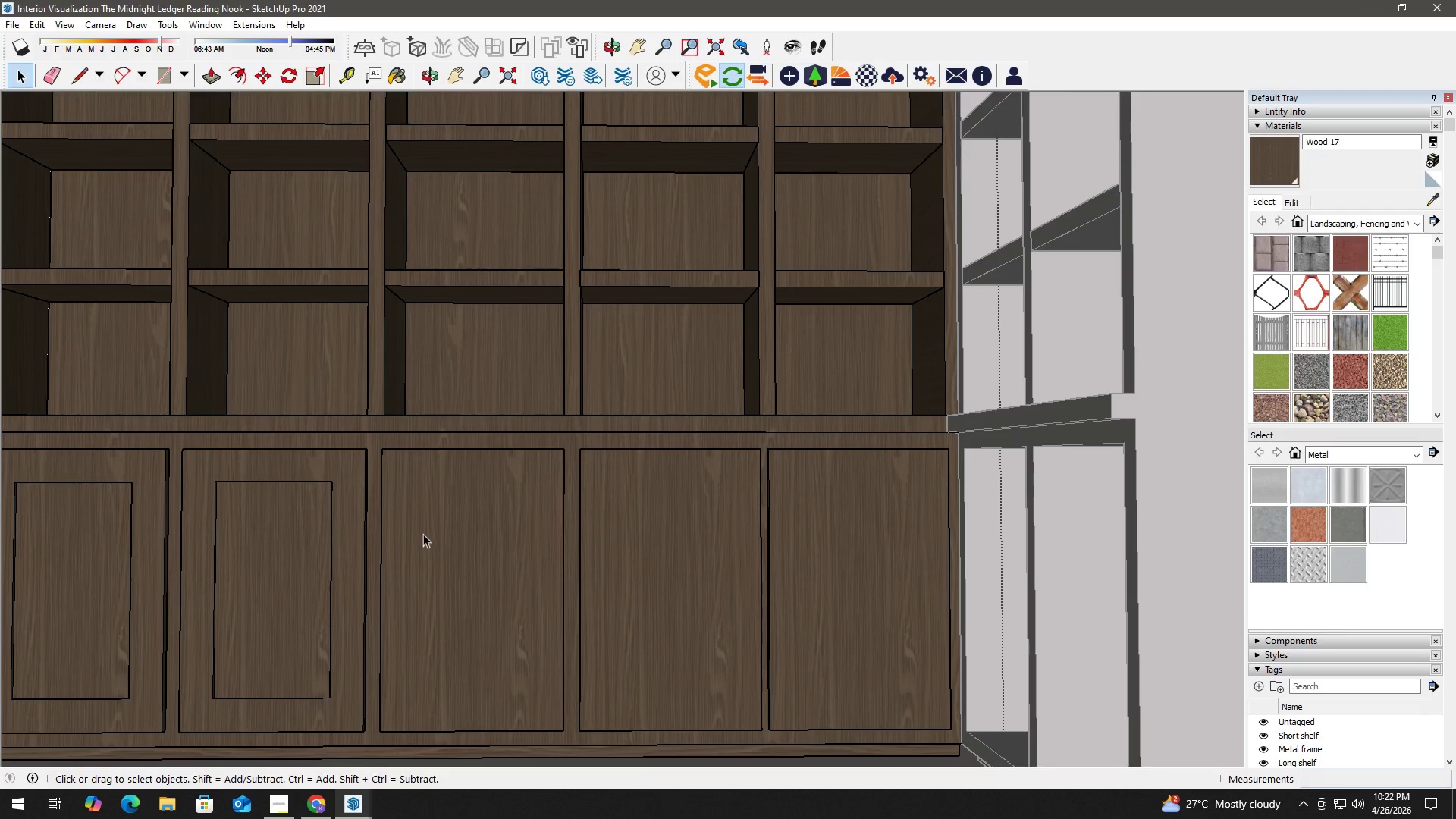 
left_click([440, 530])
 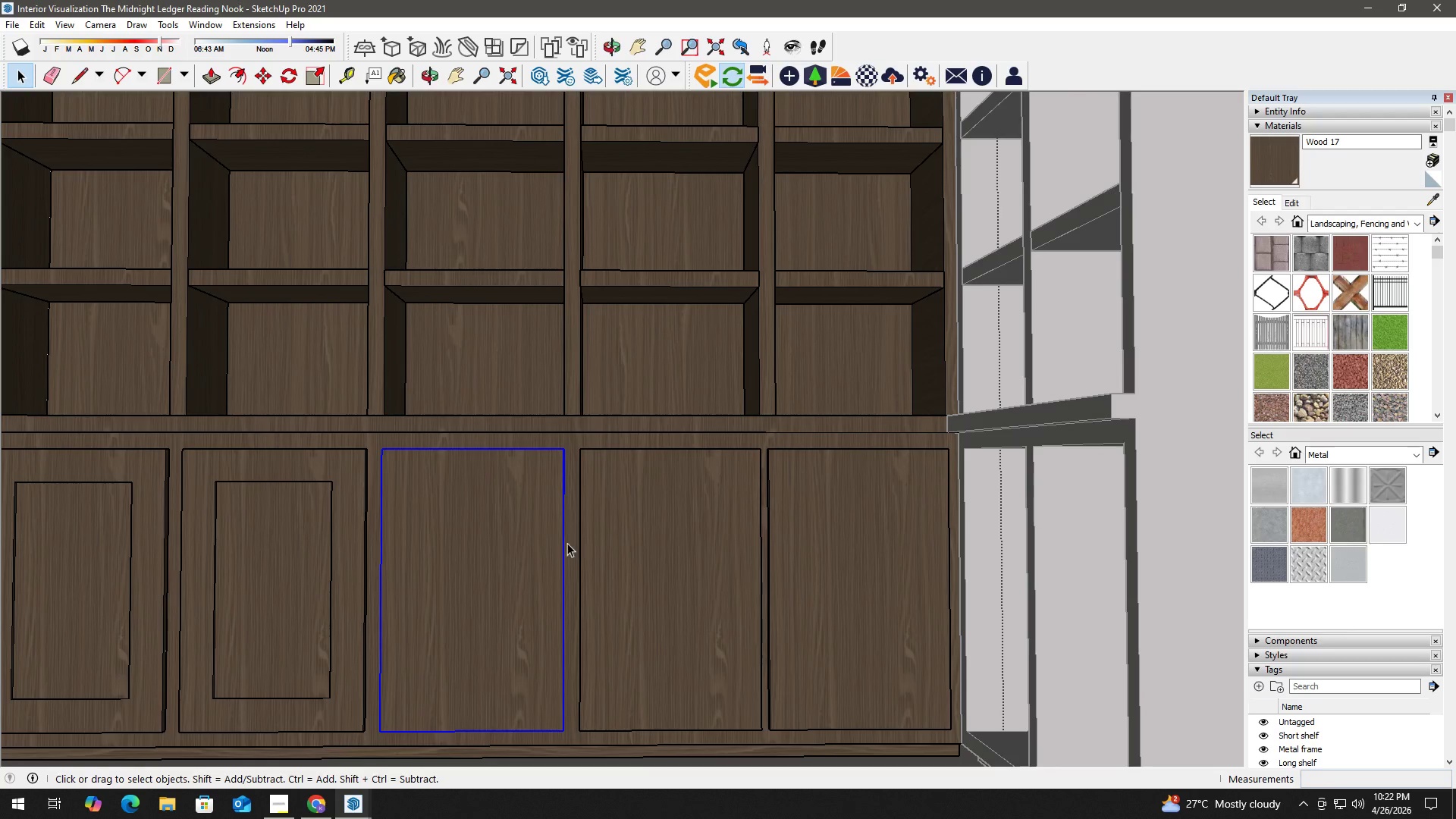 
key(Delete)
 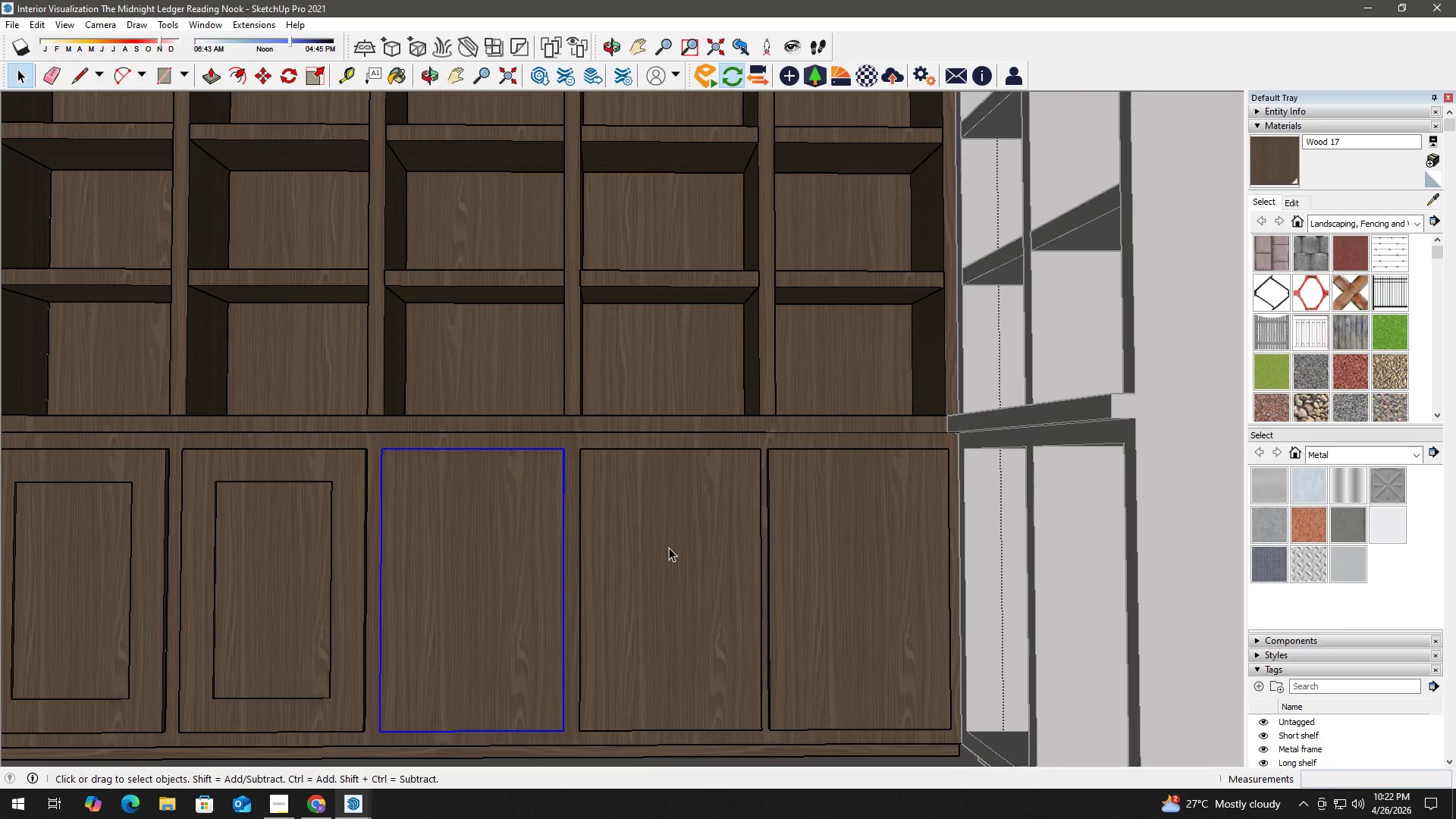 
left_click([669, 548])
 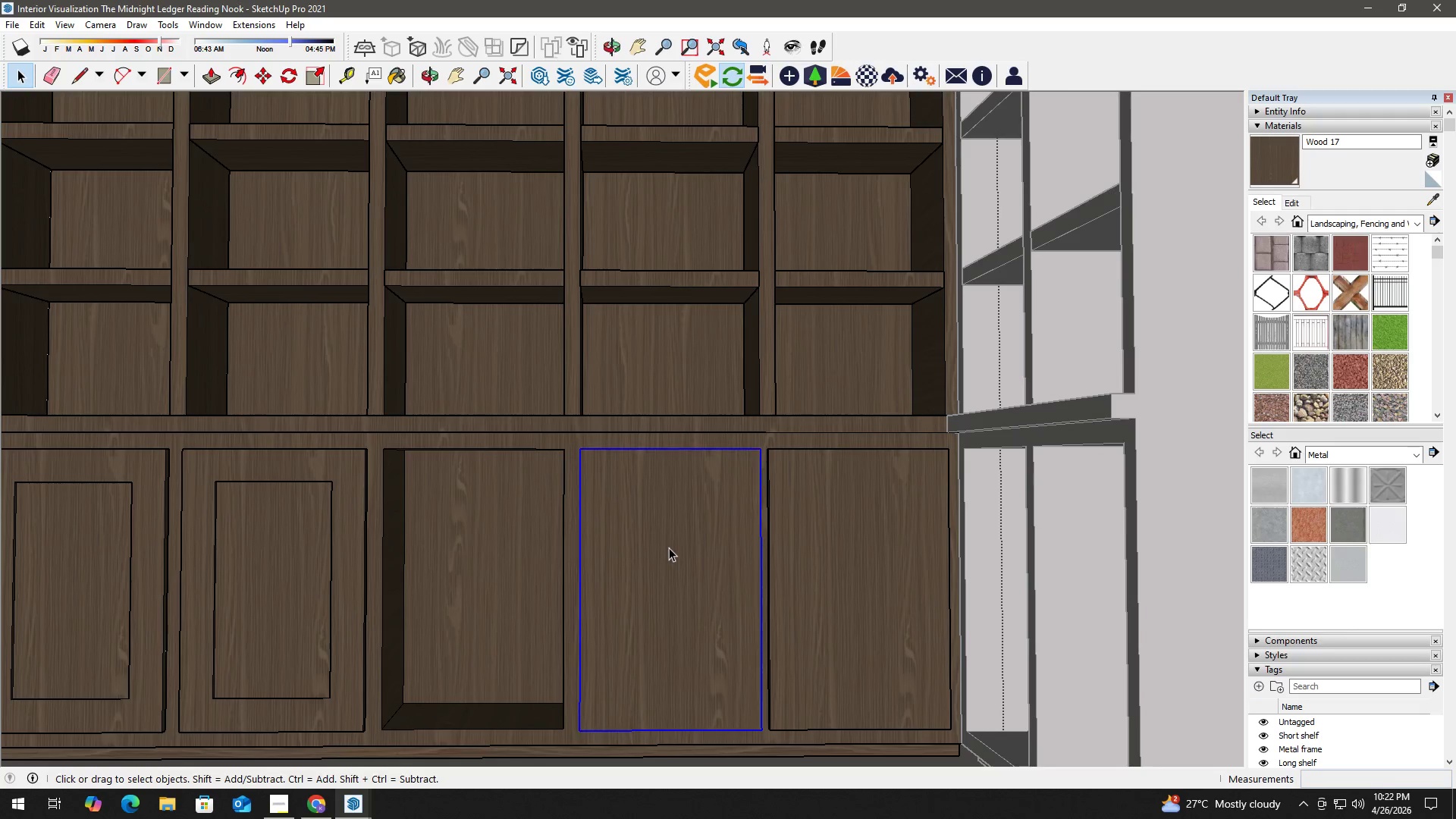 
key(Delete)
 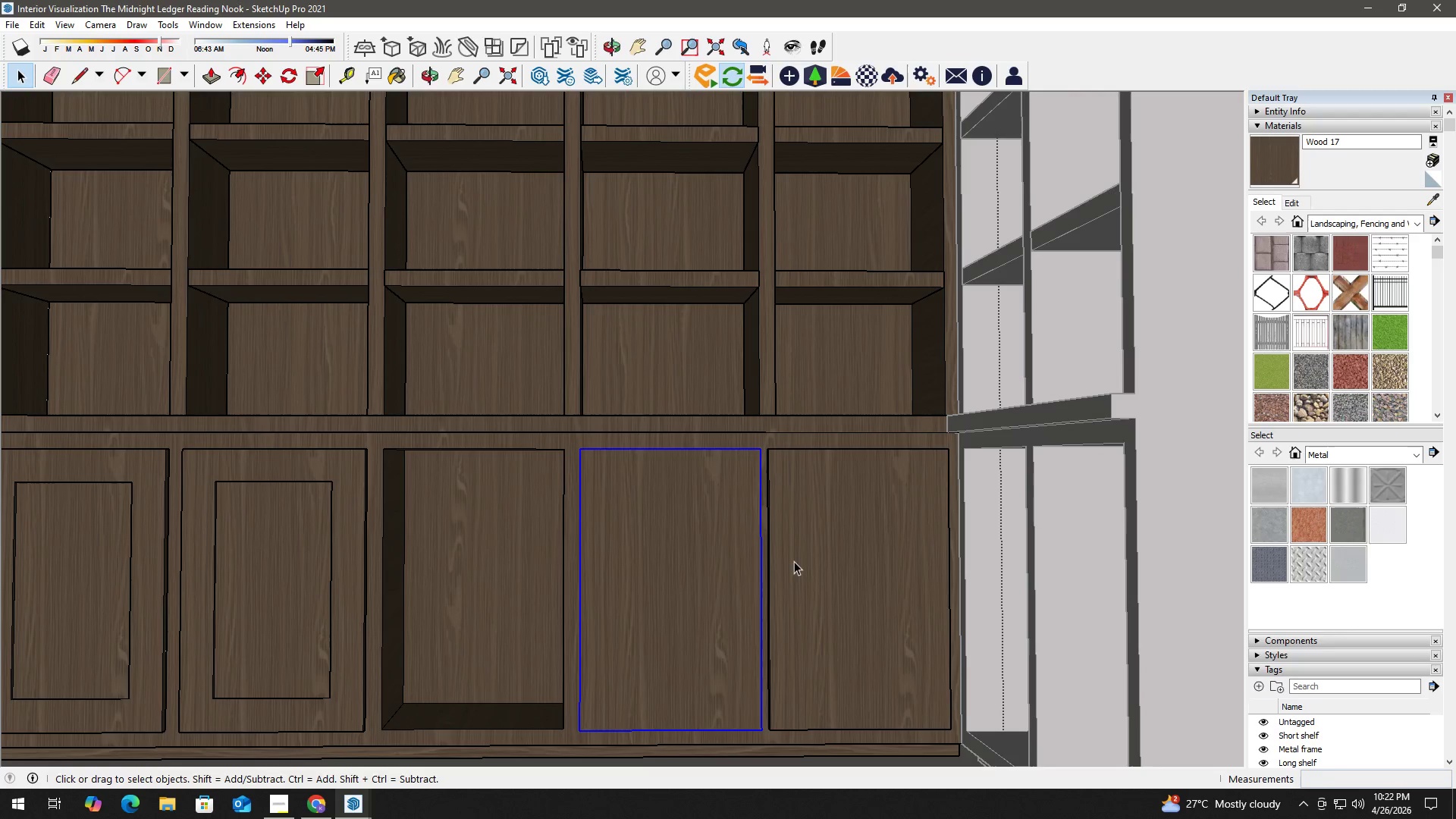 
double_click([826, 567])
 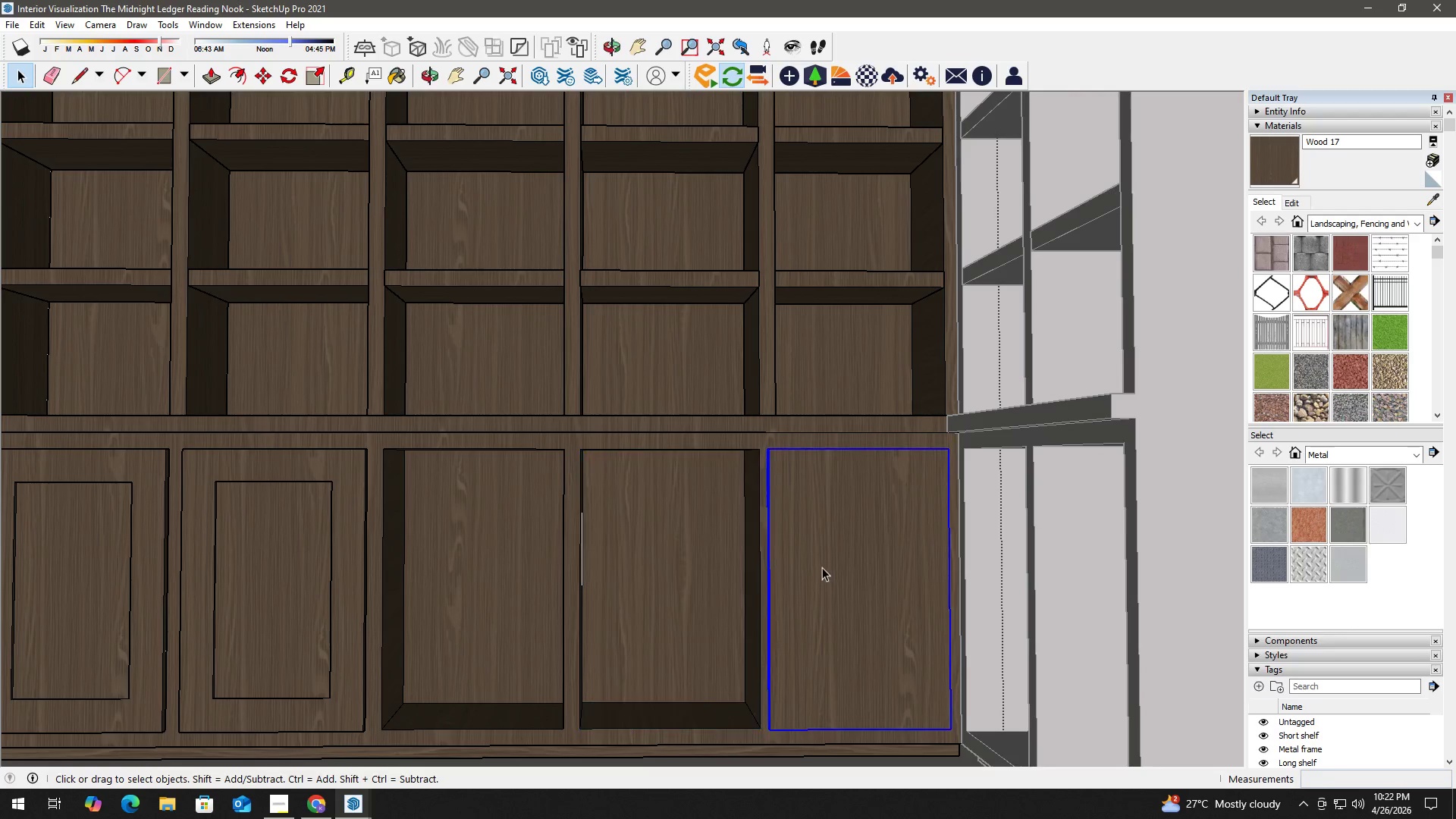 
key(Delete)
 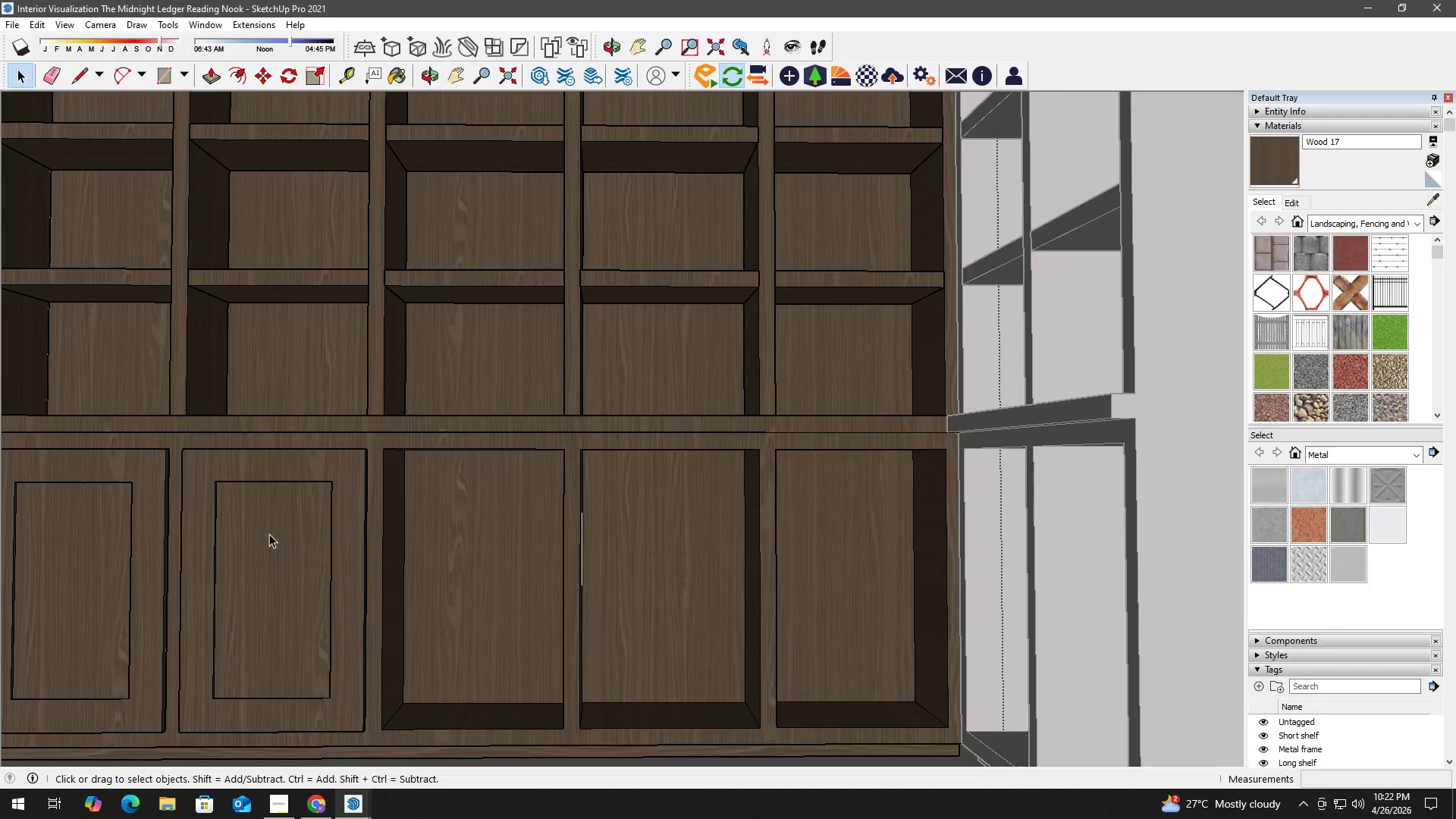 
left_click([348, 485])
 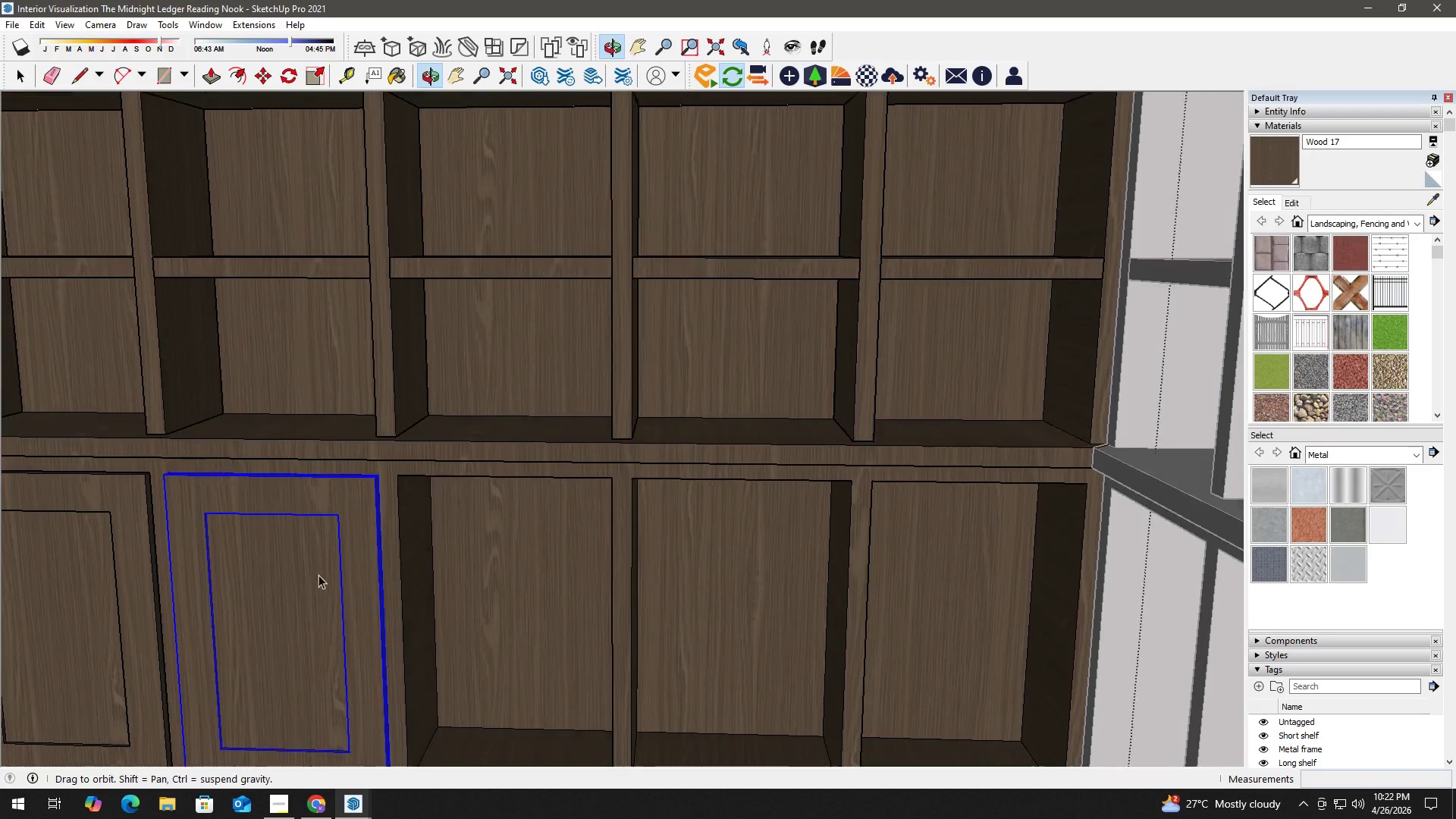 
scroll: coordinate [272, 509], scroll_direction: up, amount: 2.0
 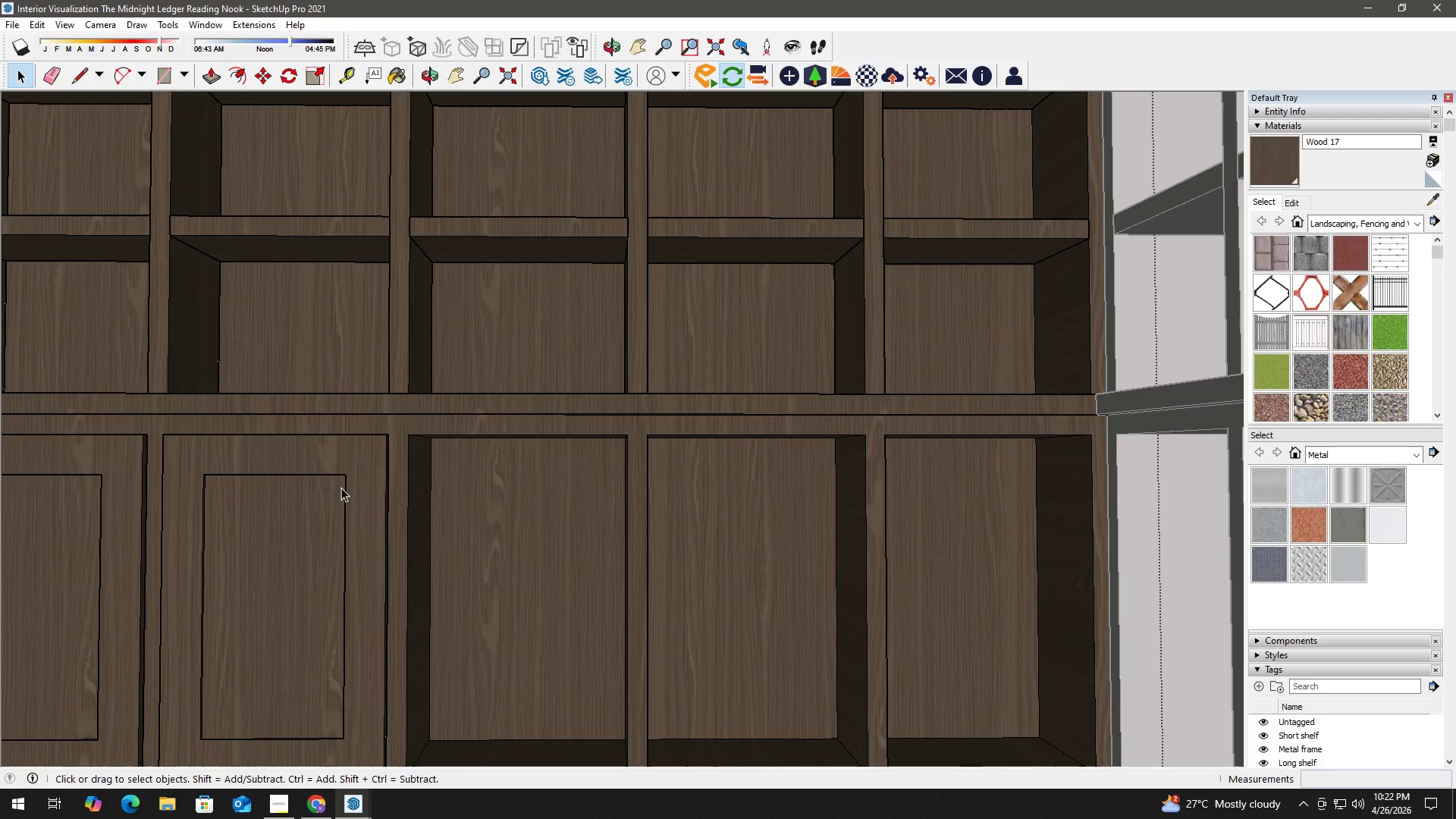 
key(M)
 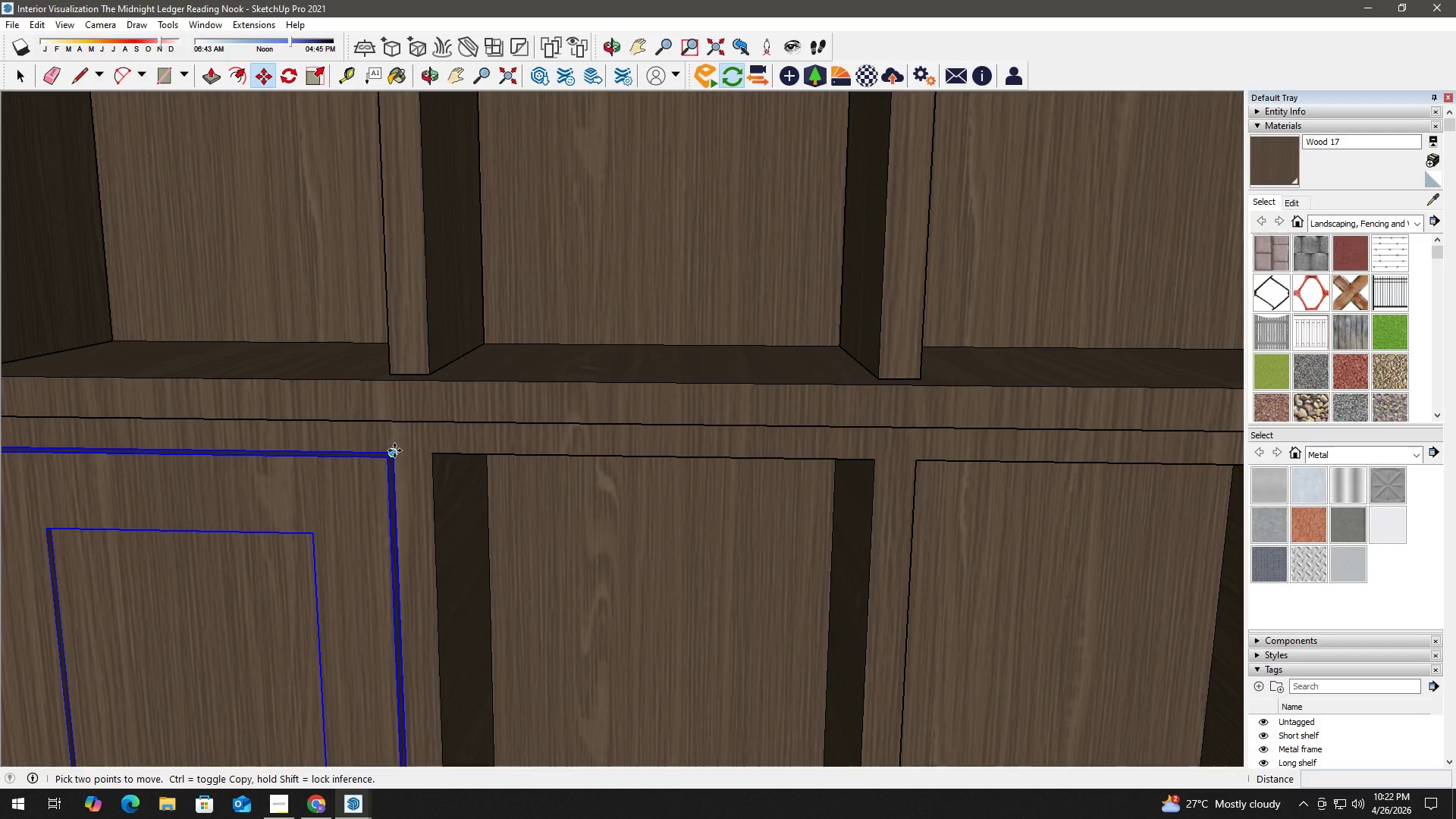 
scroll: coordinate [375, 468], scroll_direction: up, amount: 7.0
 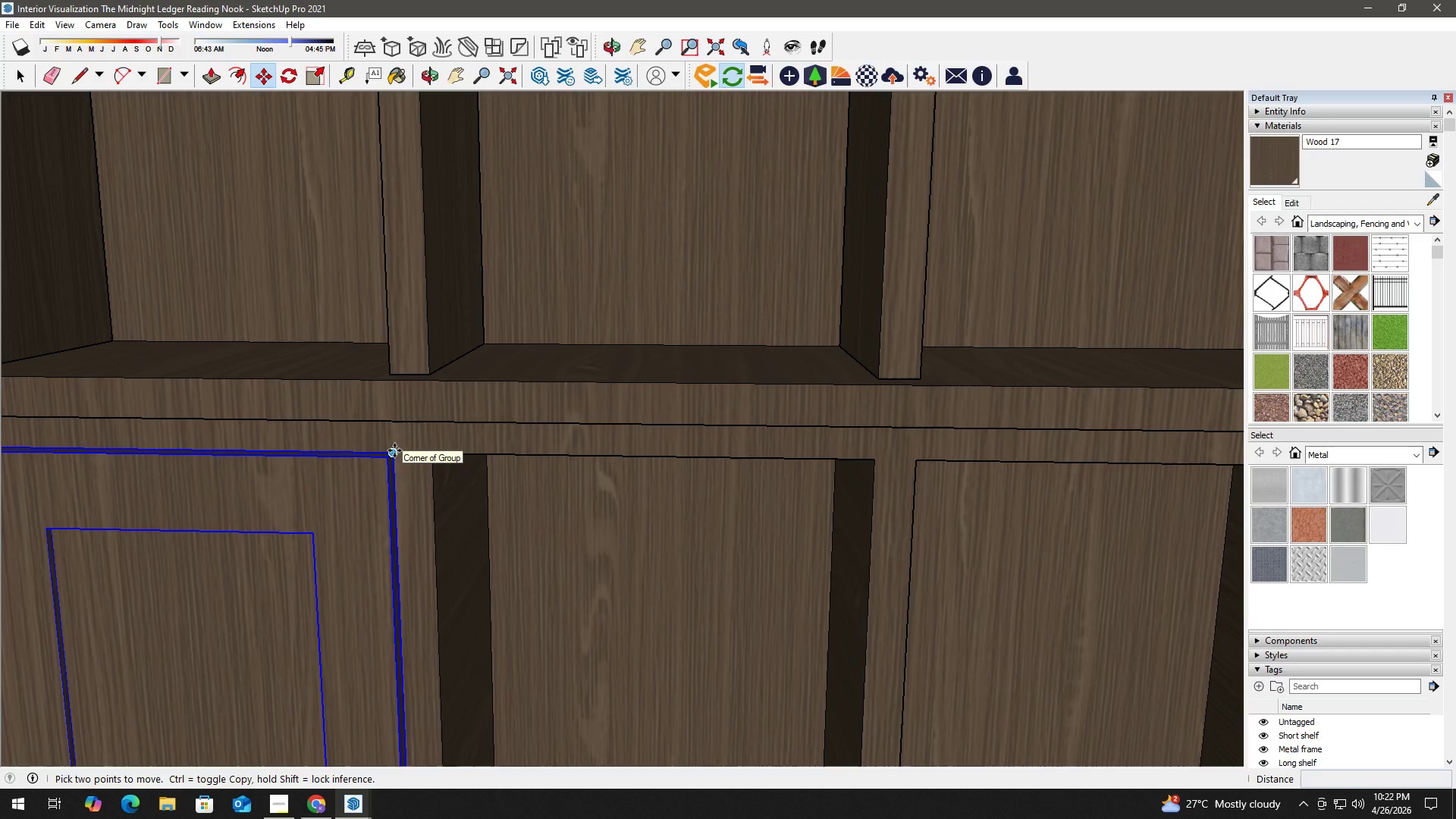 
left_click([394, 450])
 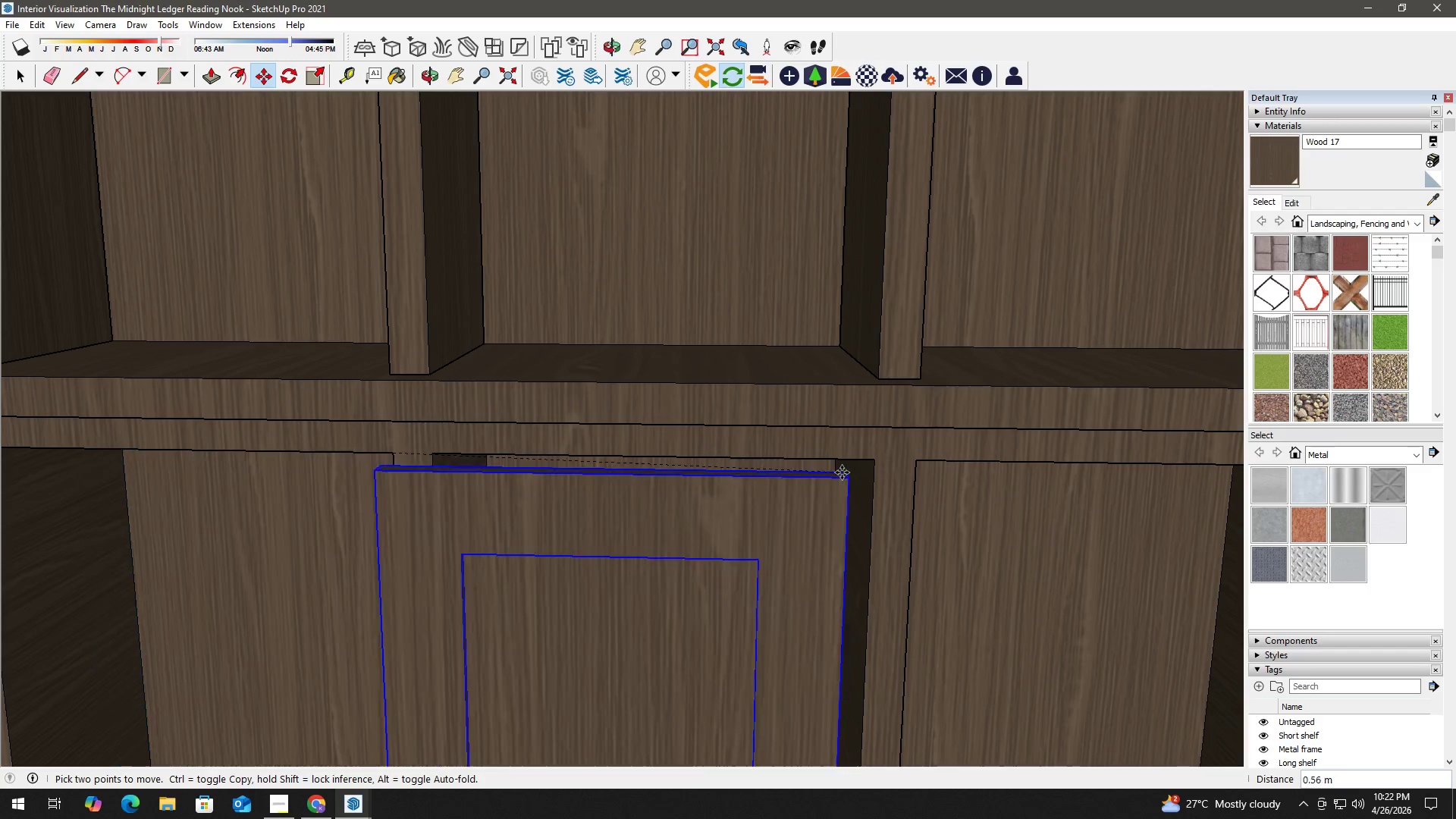 
key(Control+ControlLeft)
 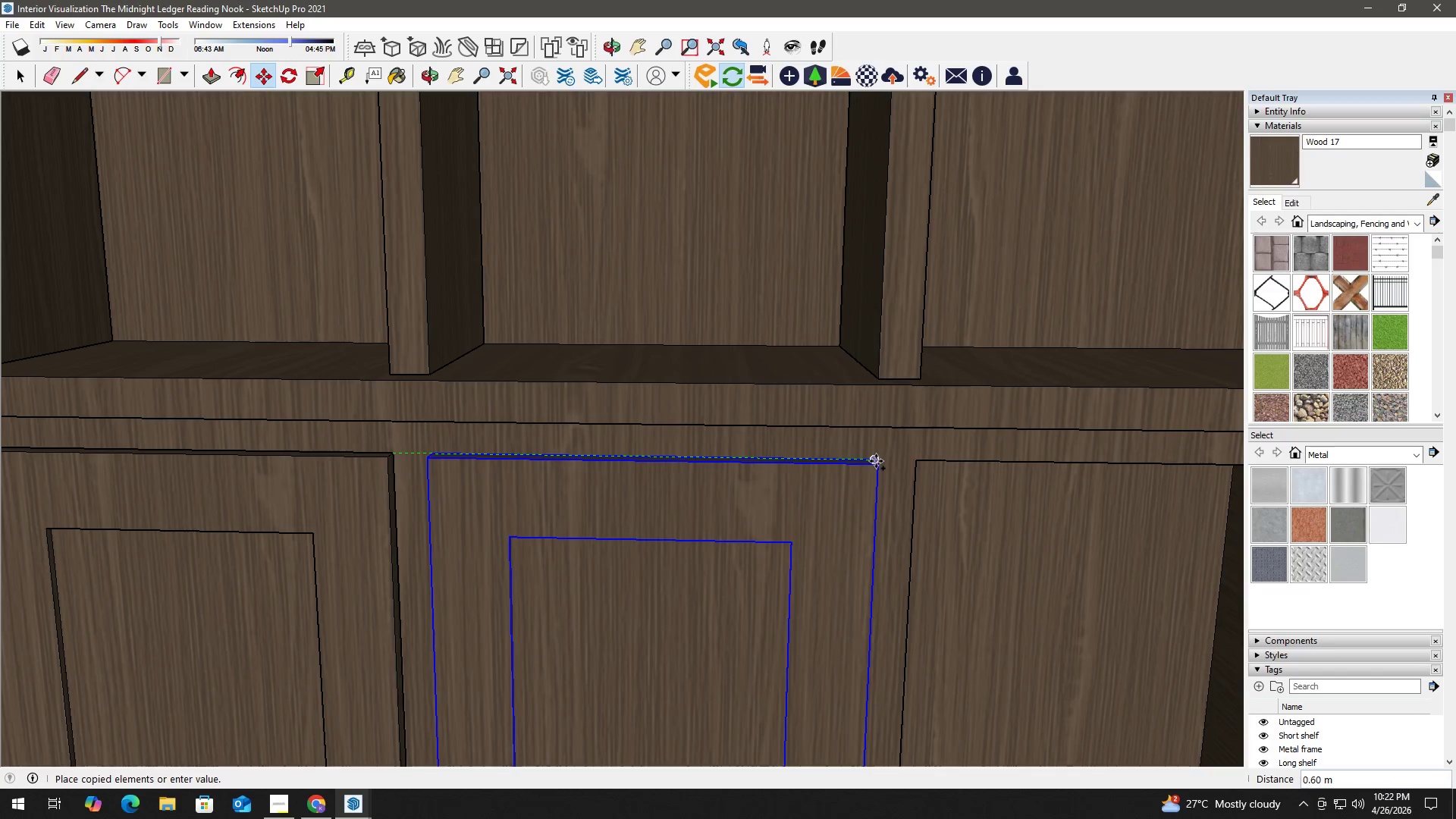 
left_click([876, 461])
 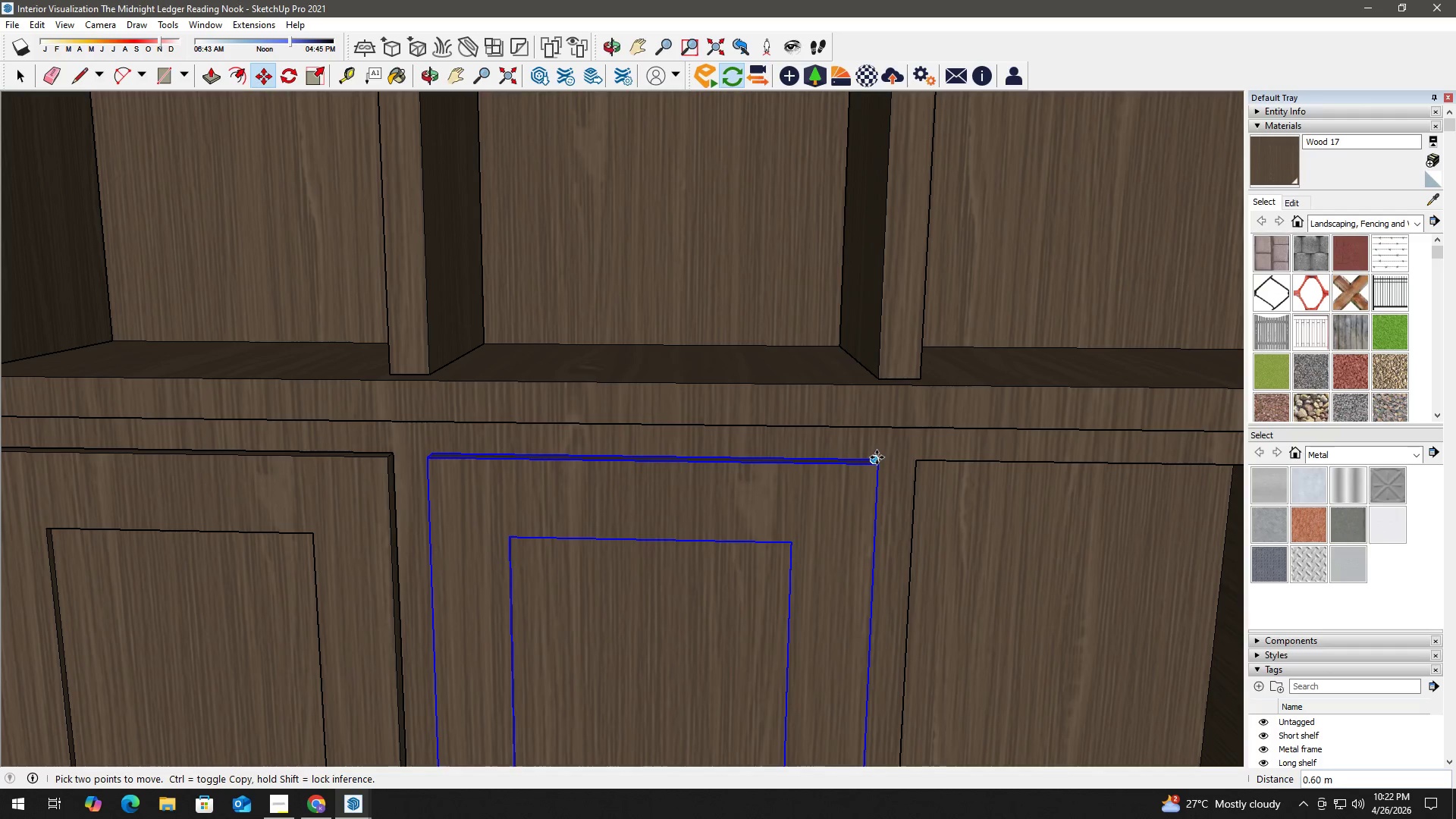 
left_click([877, 457])
 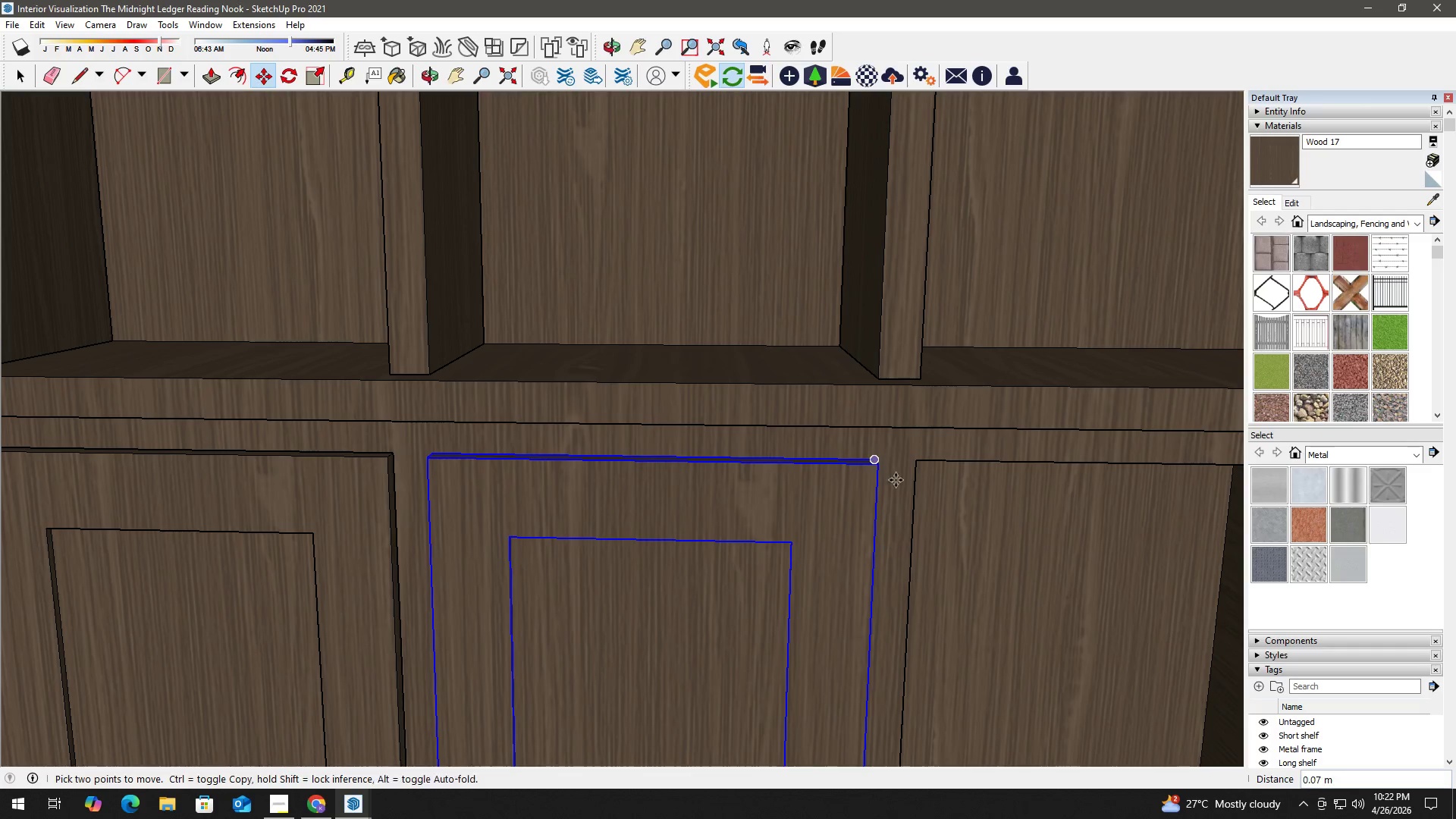 
key(Control+ControlLeft)
 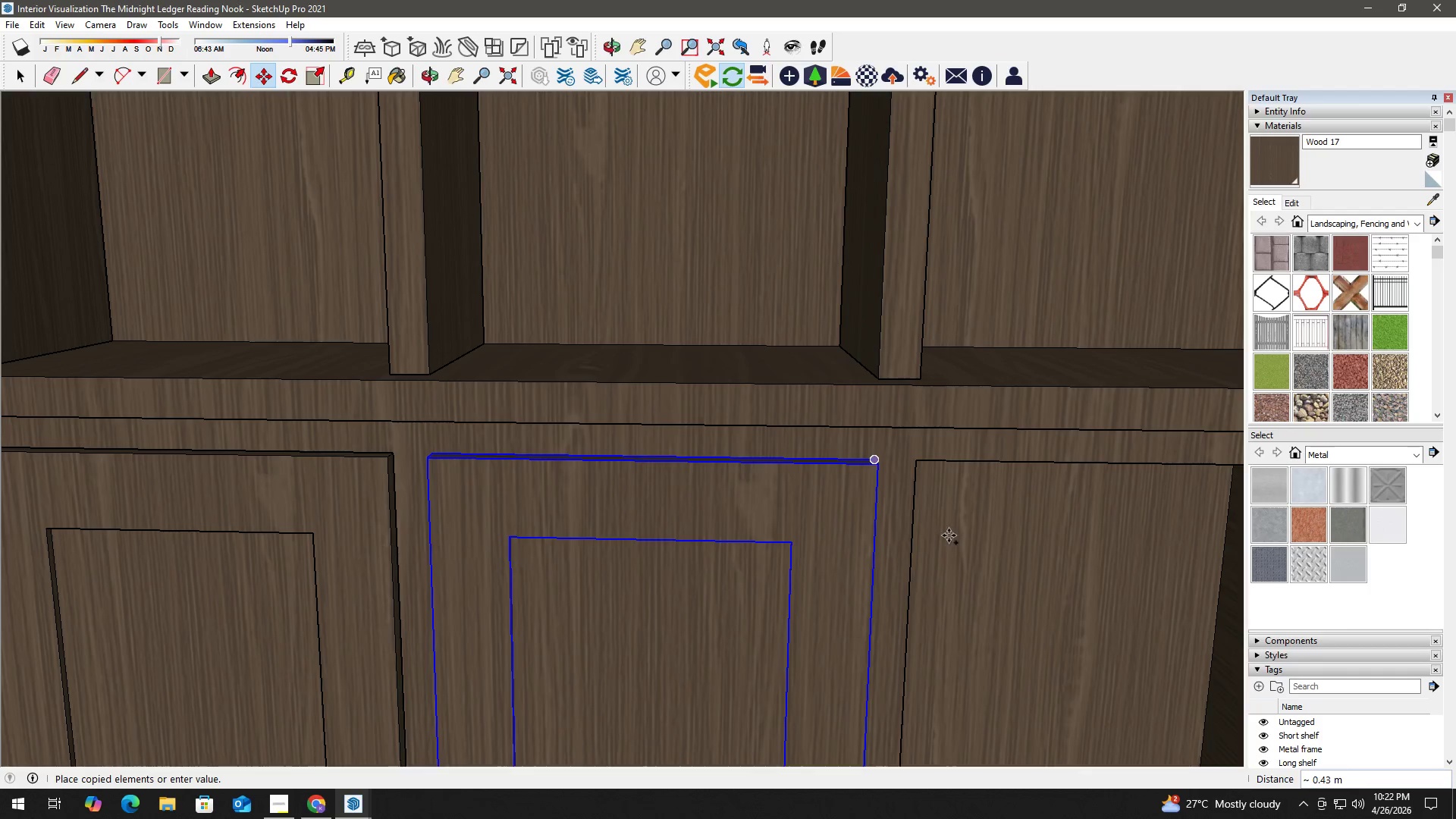 
hold_key(key=ShiftLeft, duration=0.33)
 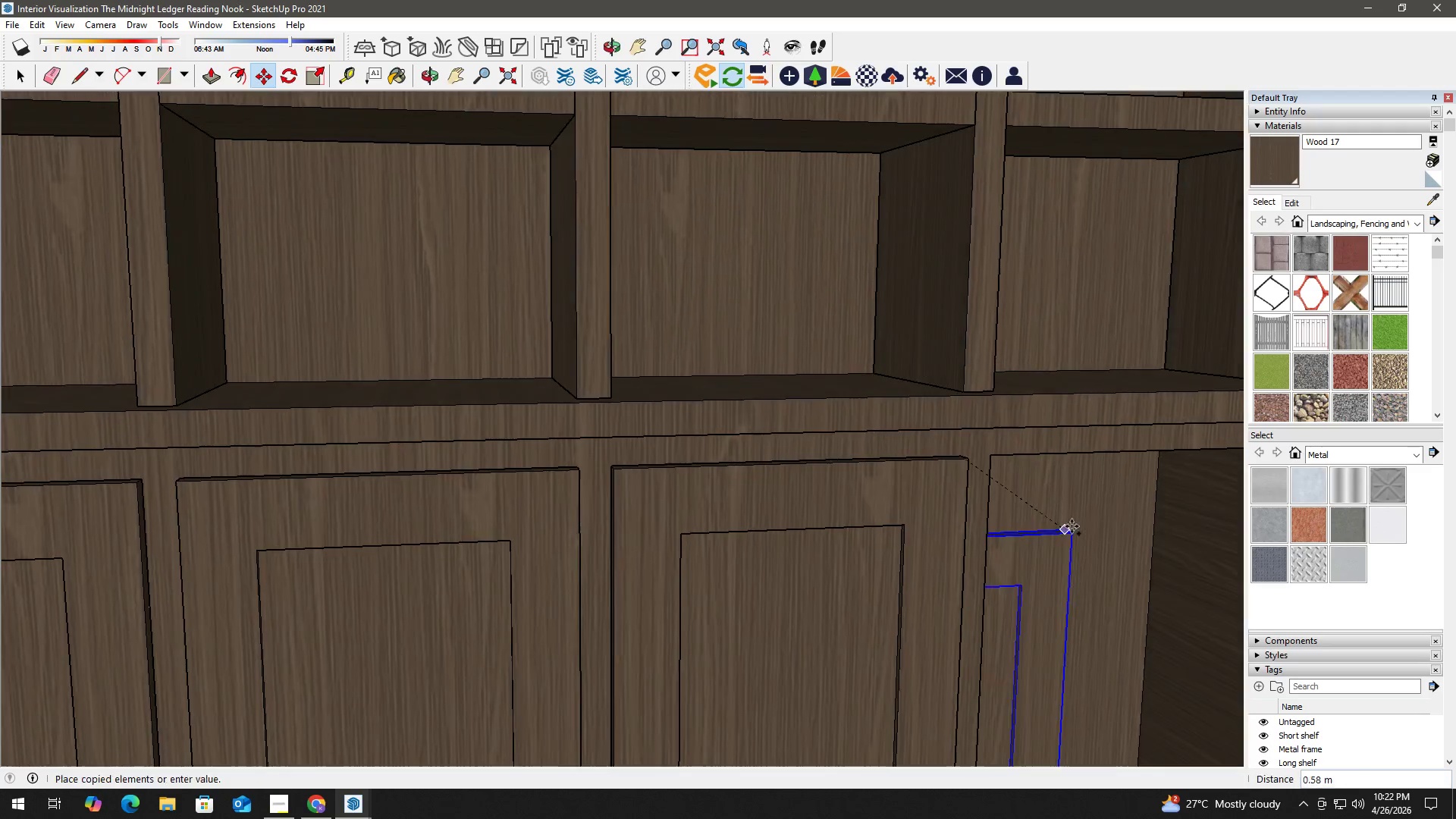 
scroll: coordinate [949, 535], scroll_direction: down, amount: 2.0
 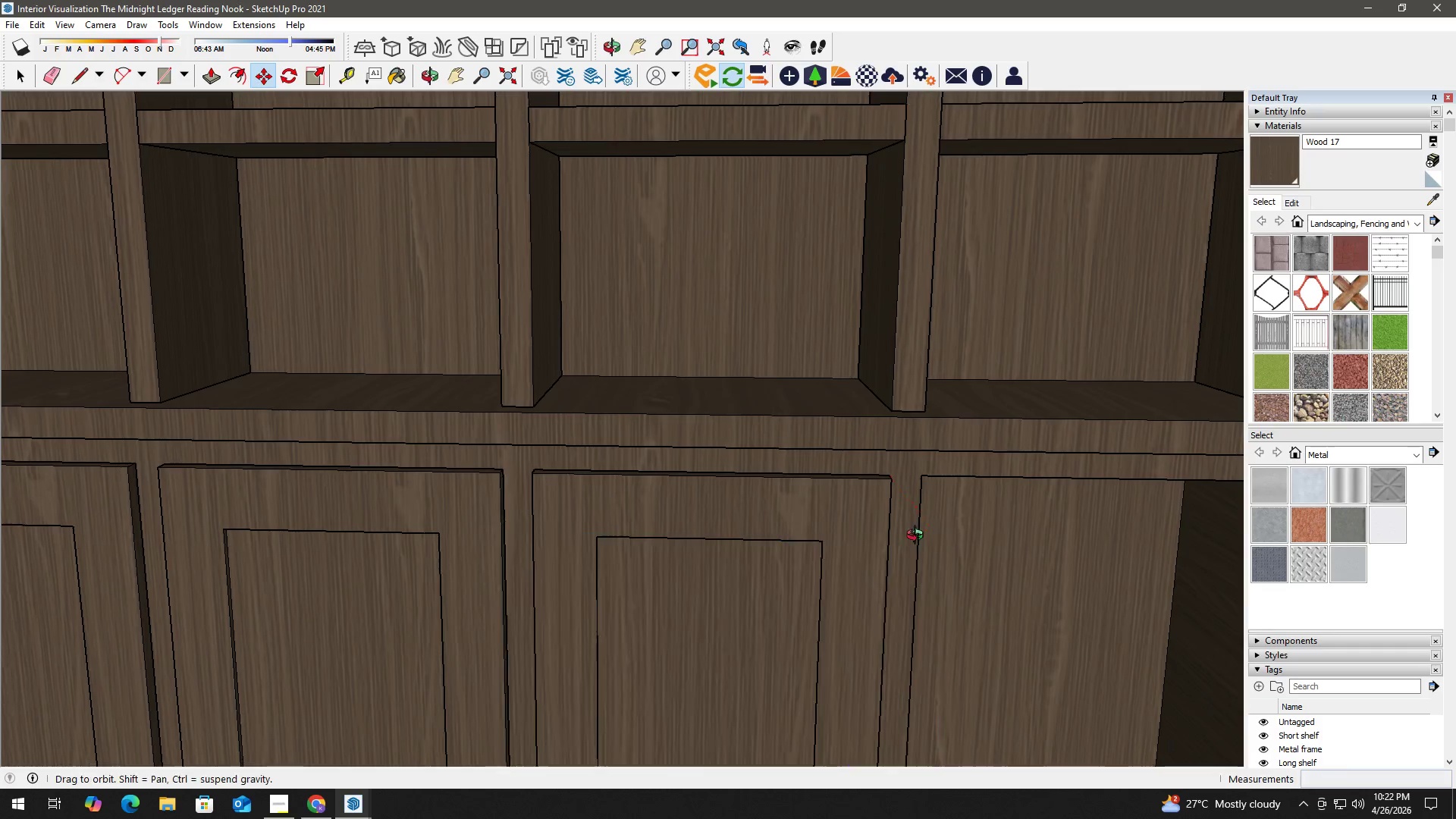 
hold_key(key=ShiftLeft, duration=0.39)
 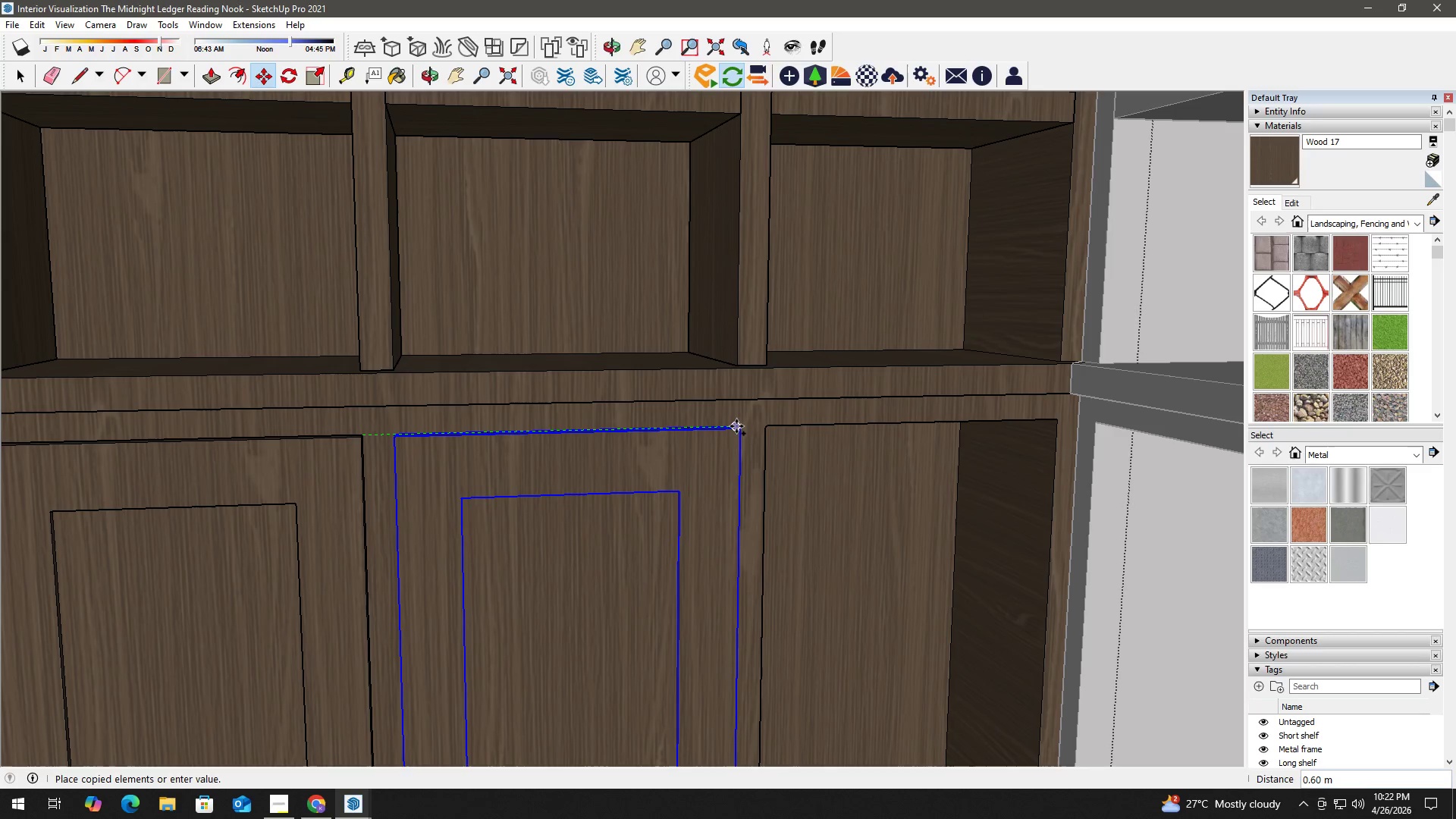 
left_click([736, 426])
 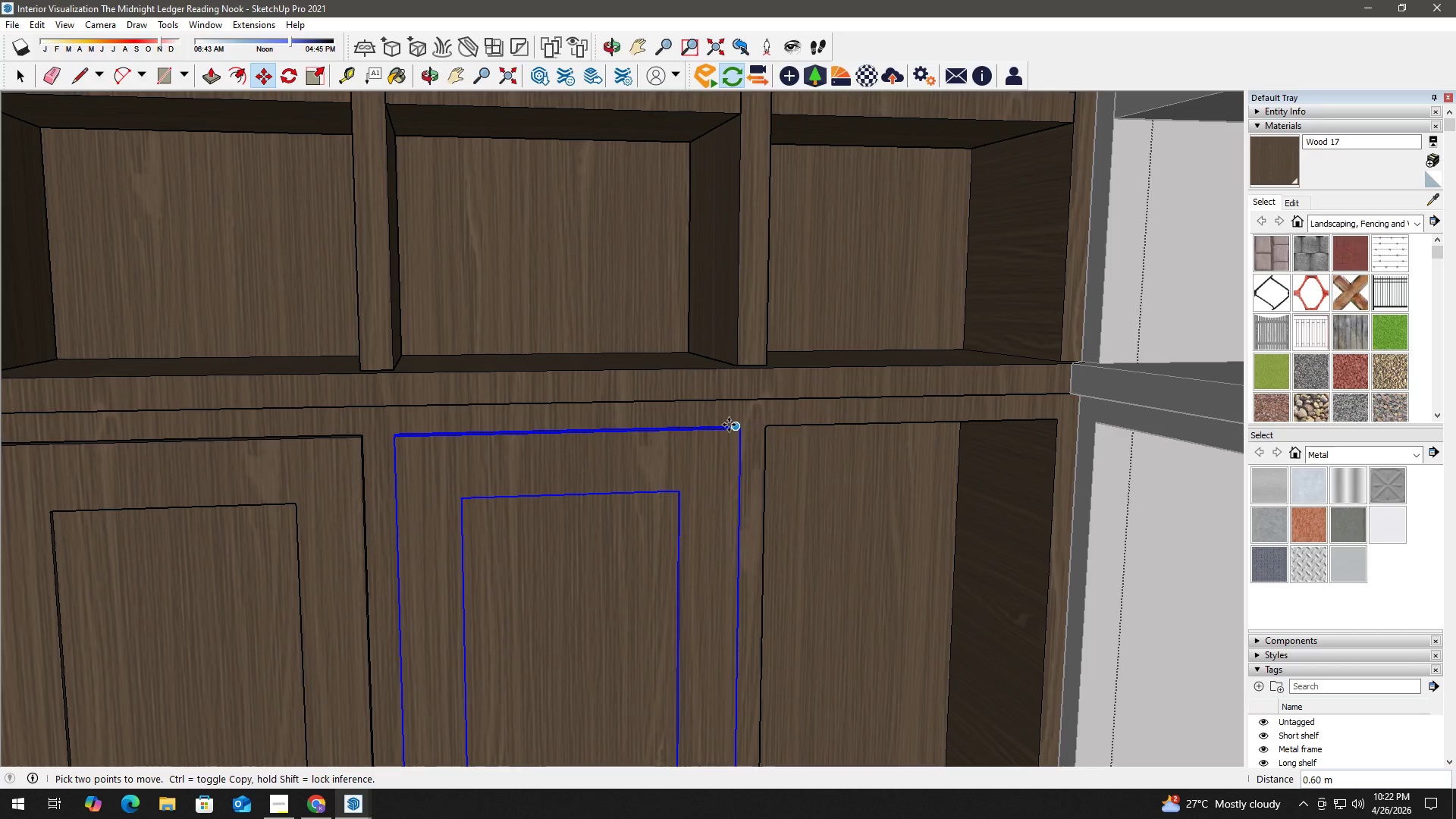 
scroll: coordinate [726, 460], scroll_direction: up, amount: 3.0
 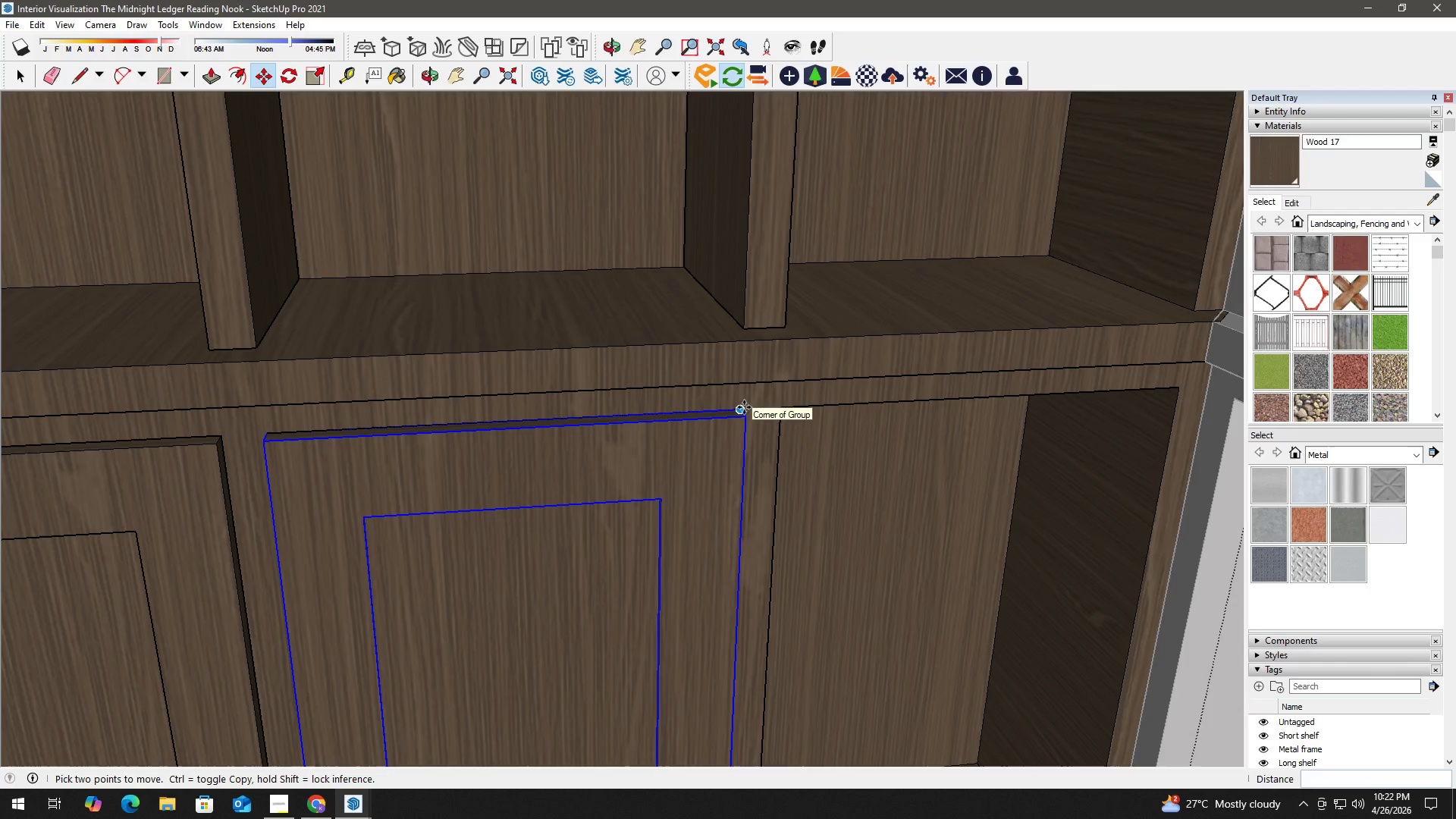 
left_click([742, 406])
 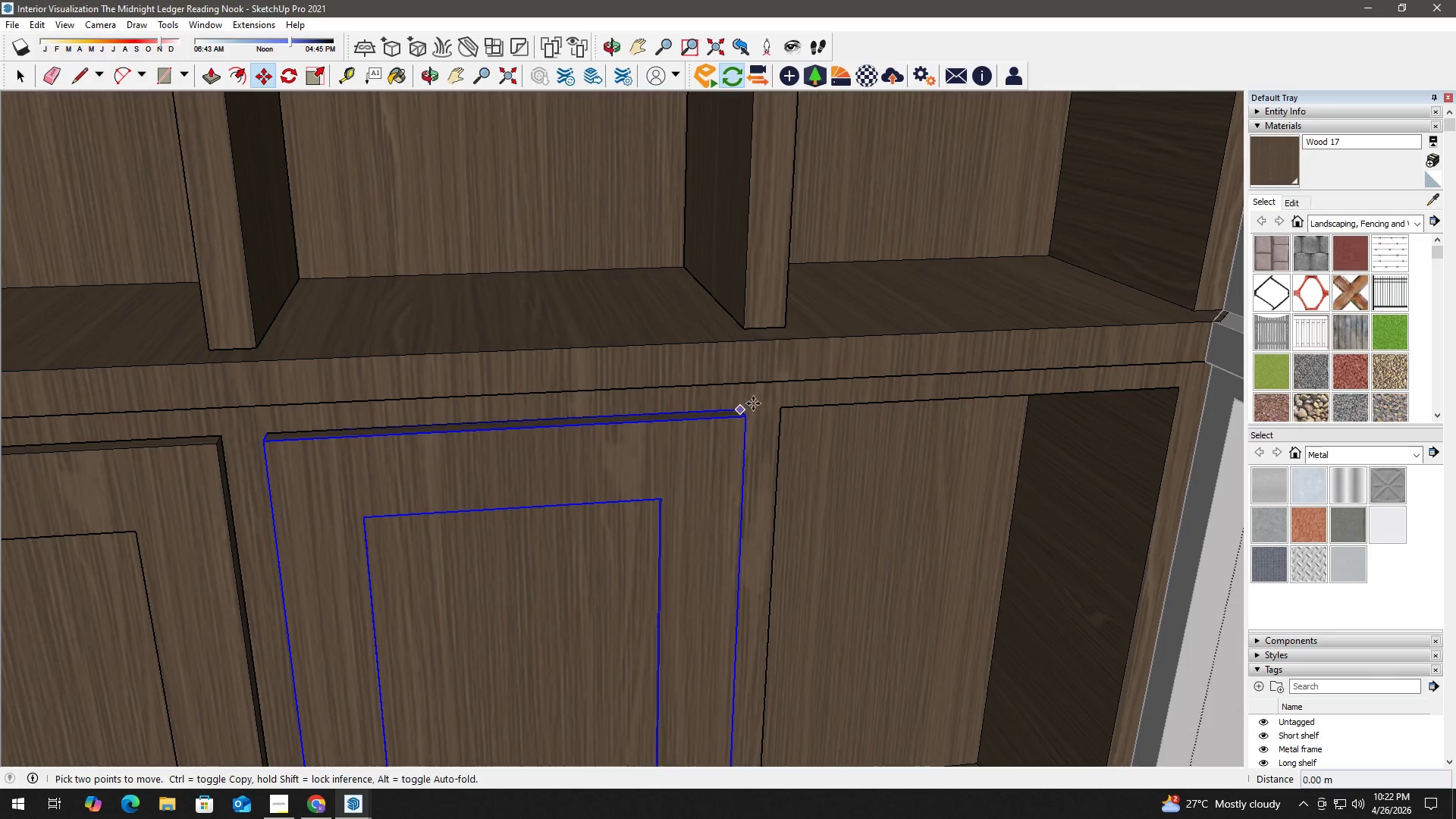 
key(Control+ControlLeft)
 